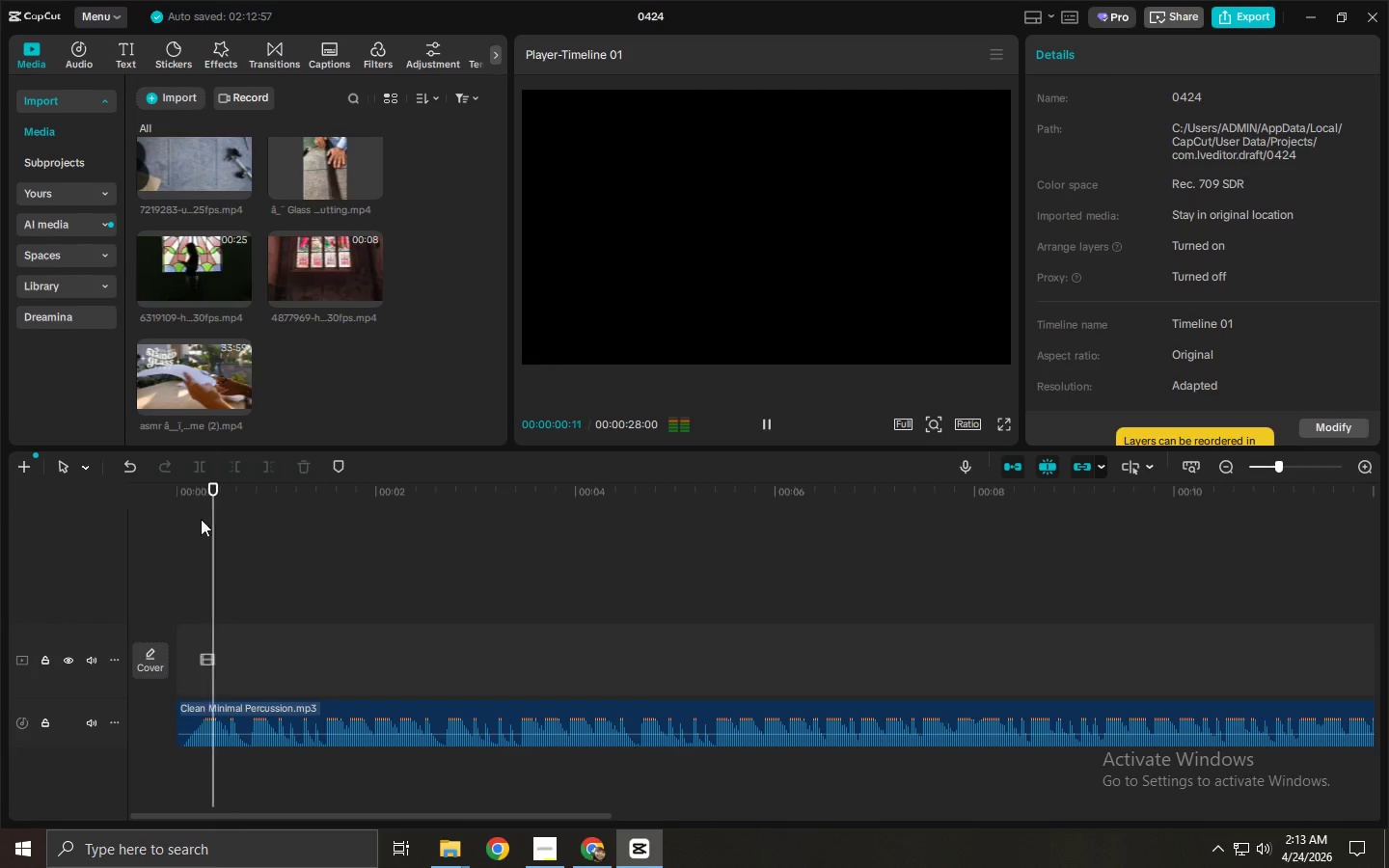 
key(Space)
 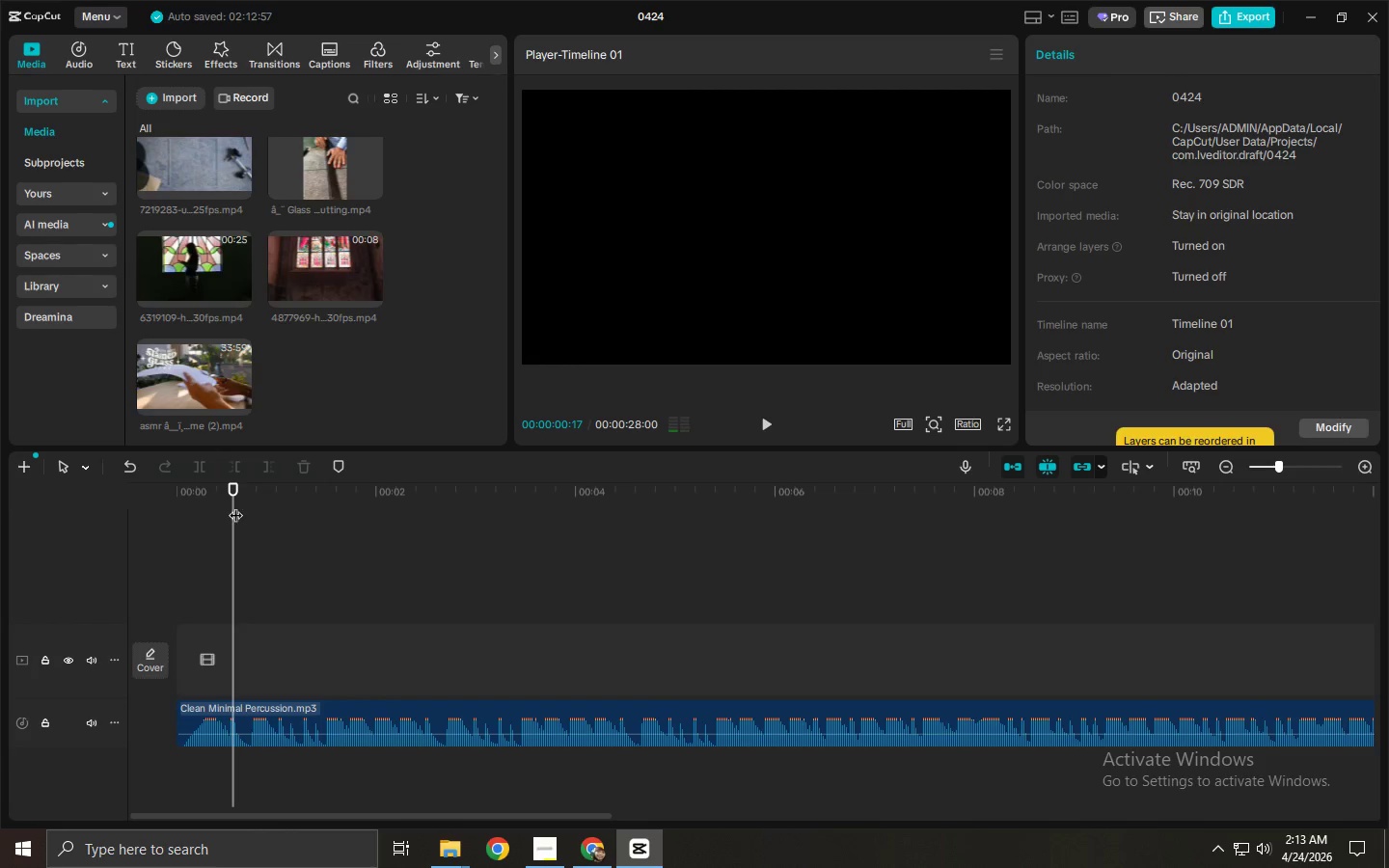 
left_click_drag(start_coordinate=[218, 489], to_coordinate=[116, 480])
 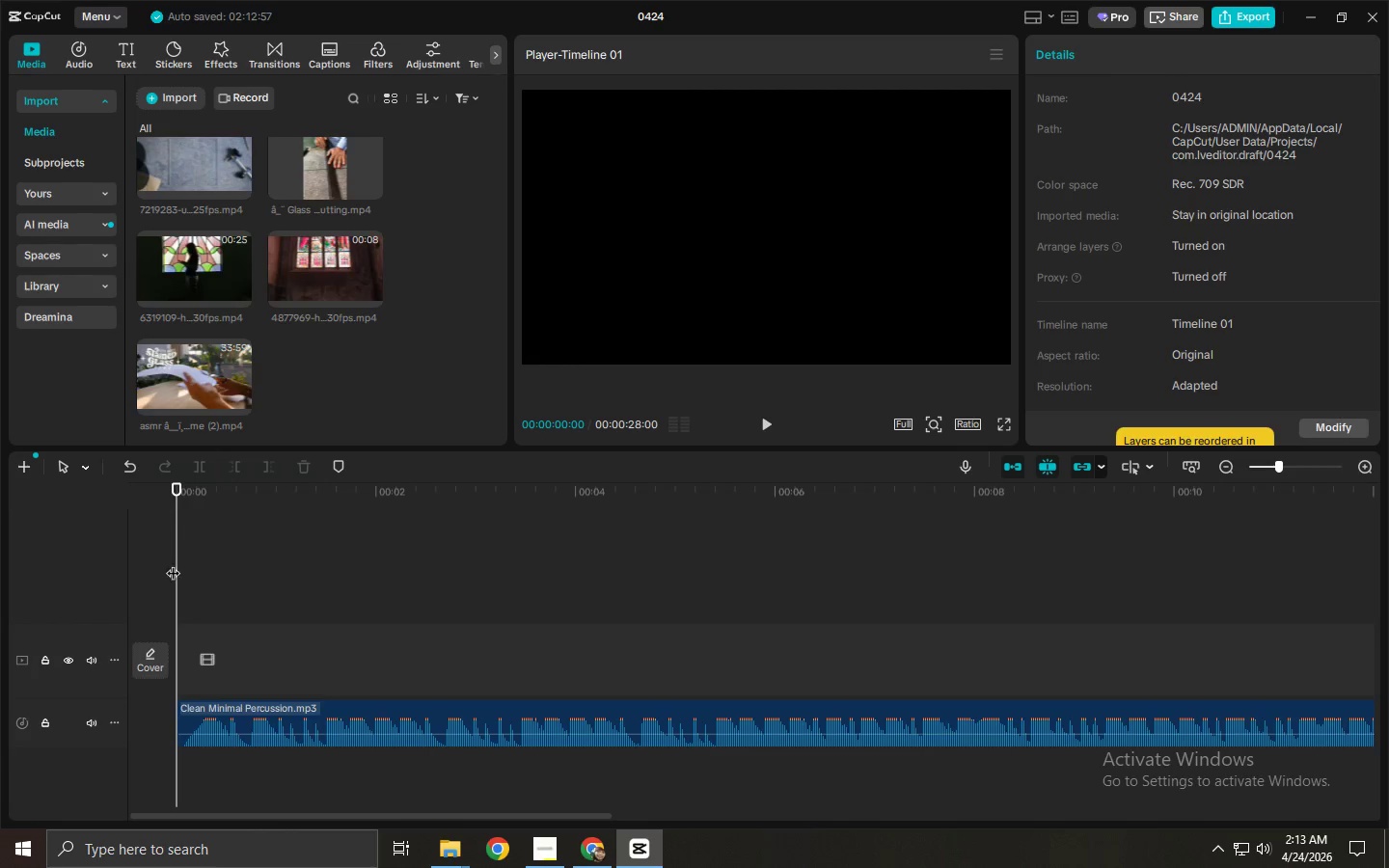 
scroll: coordinate [322, 376], scroll_direction: up, amount: 3.0
 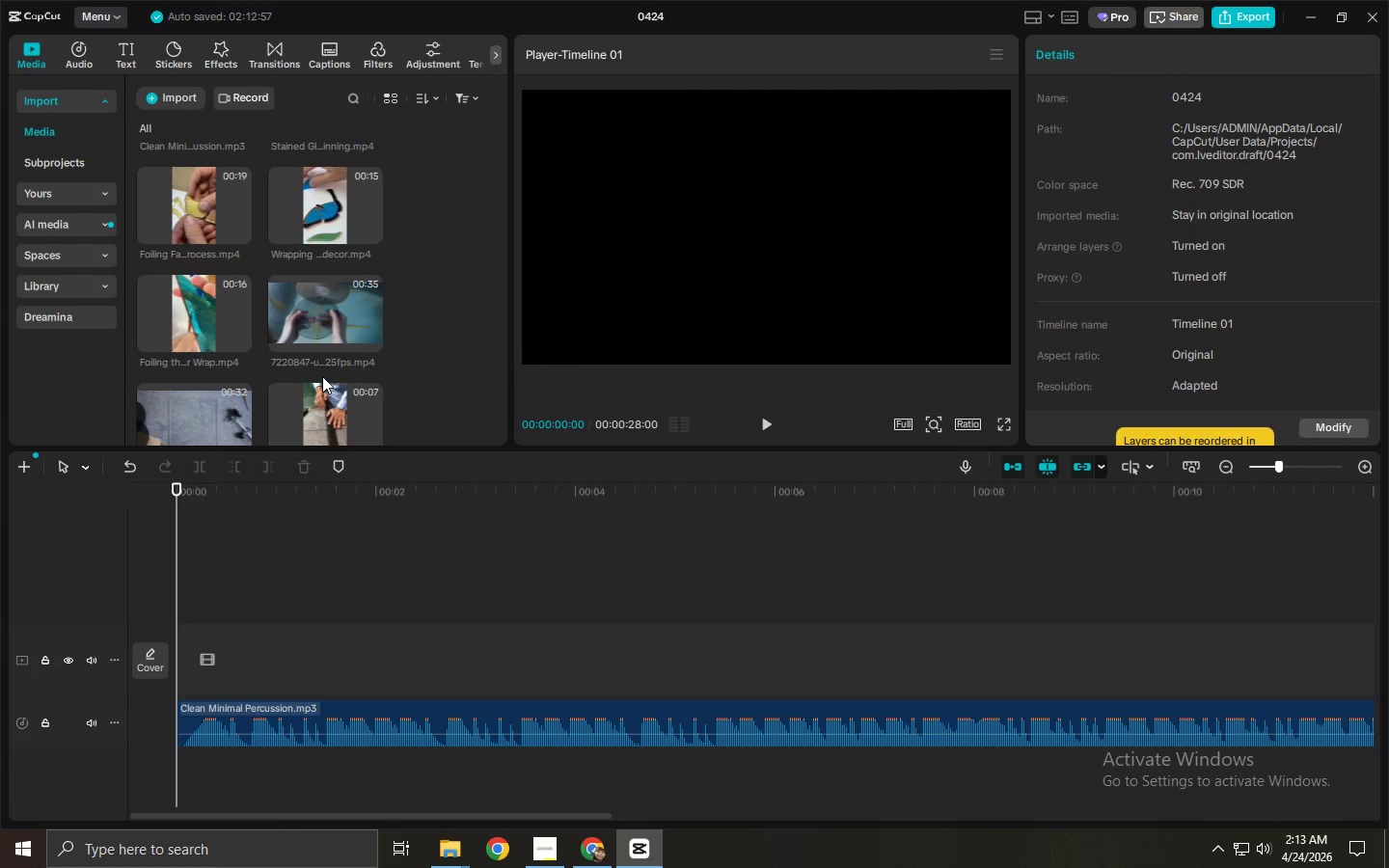 
scroll: coordinate [294, 373], scroll_direction: down, amount: 2.0
 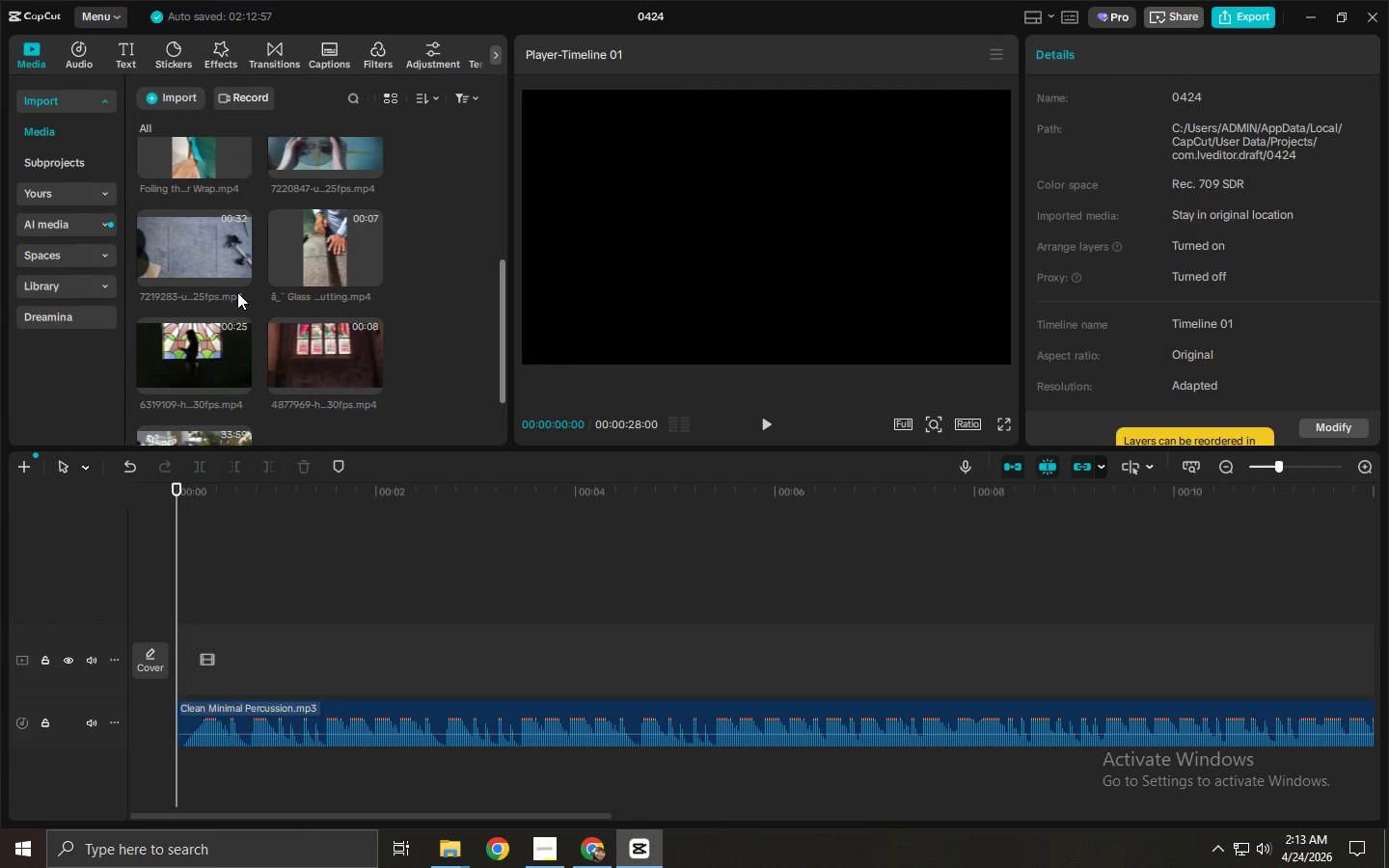 
left_click_drag(start_coordinate=[179, 252], to_coordinate=[198, 230])
 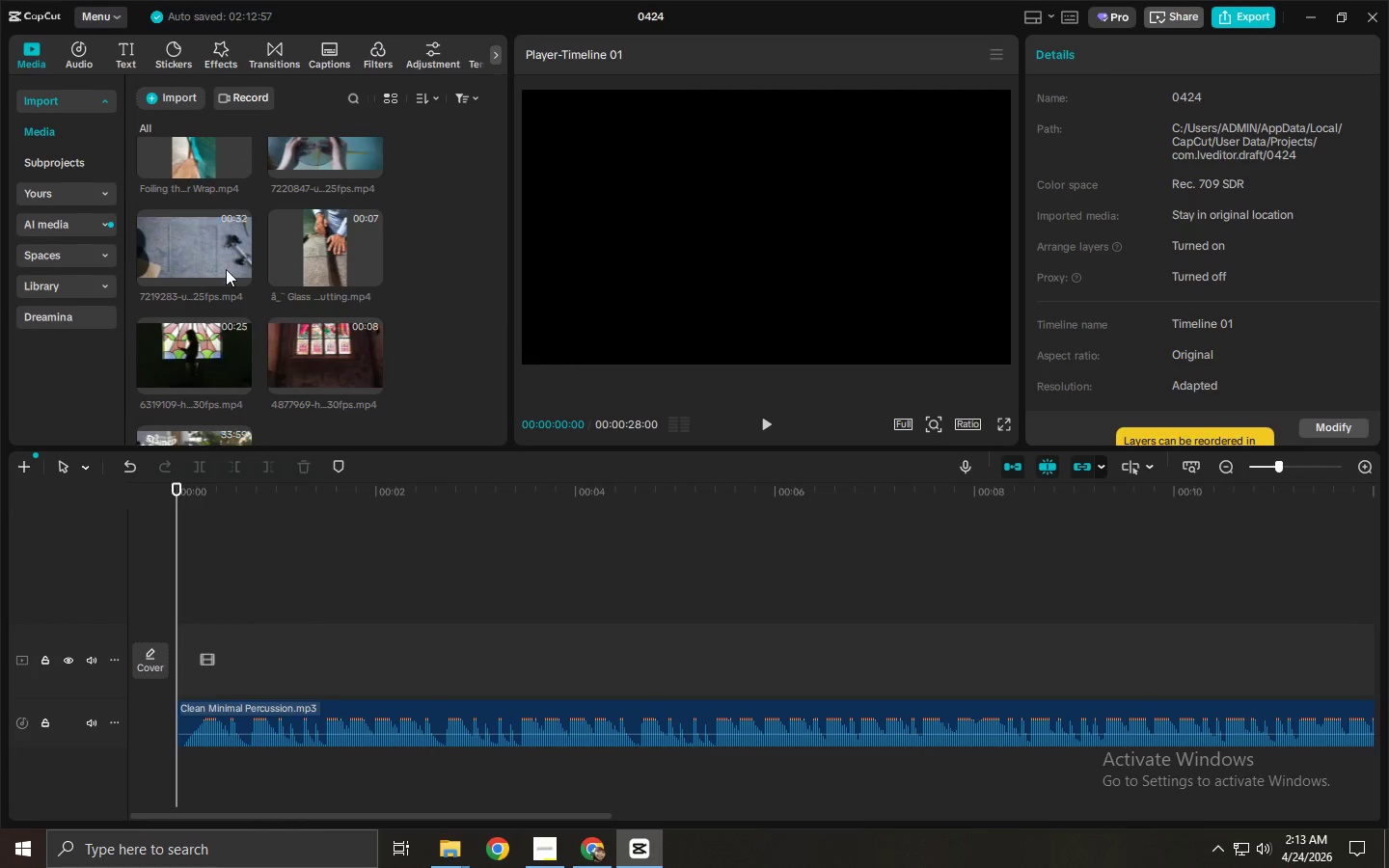 
scroll: coordinate [268, 305], scroll_direction: up, amount: 4.0
 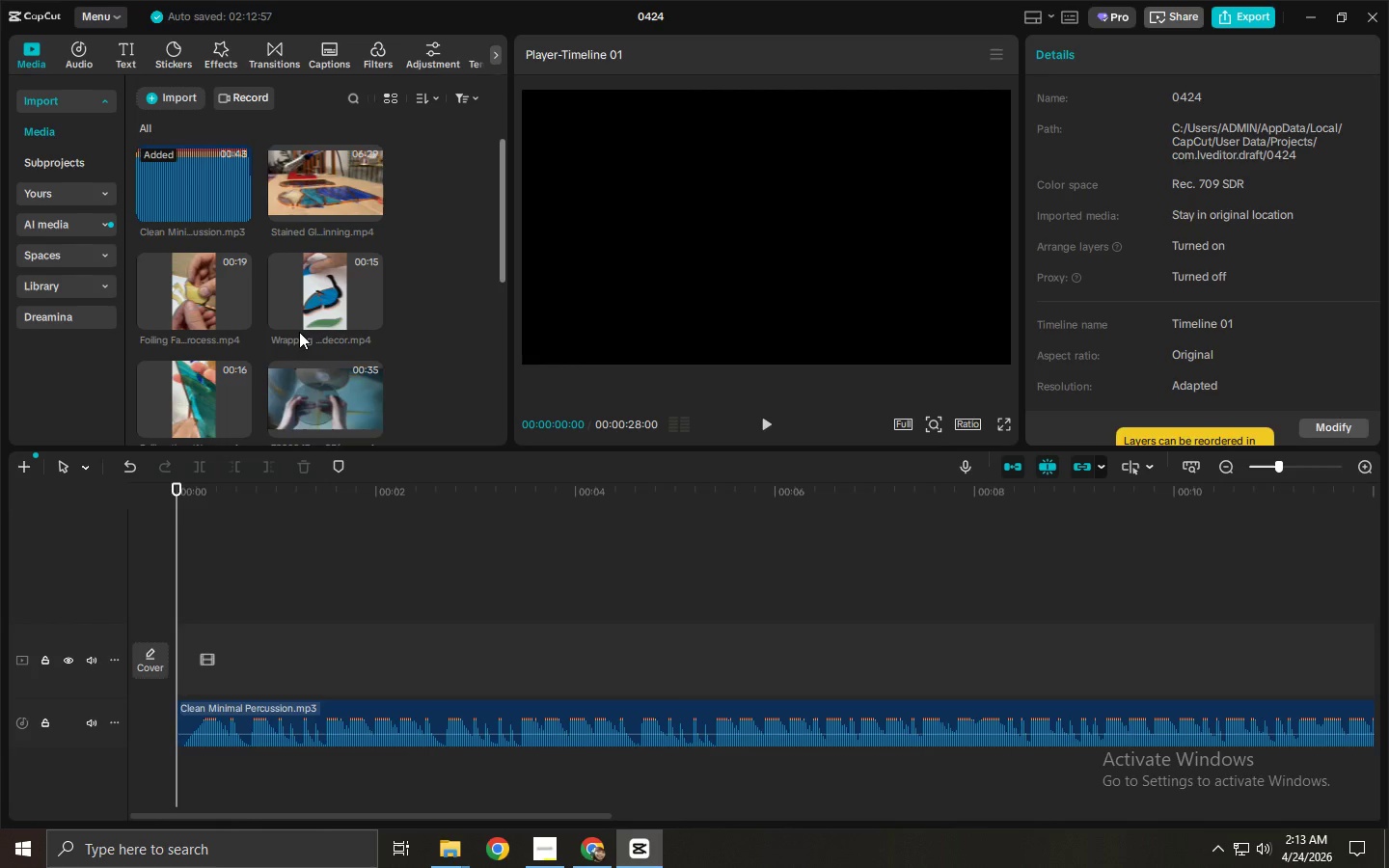 
scroll: coordinate [307, 319], scroll_direction: down, amount: 1.0
 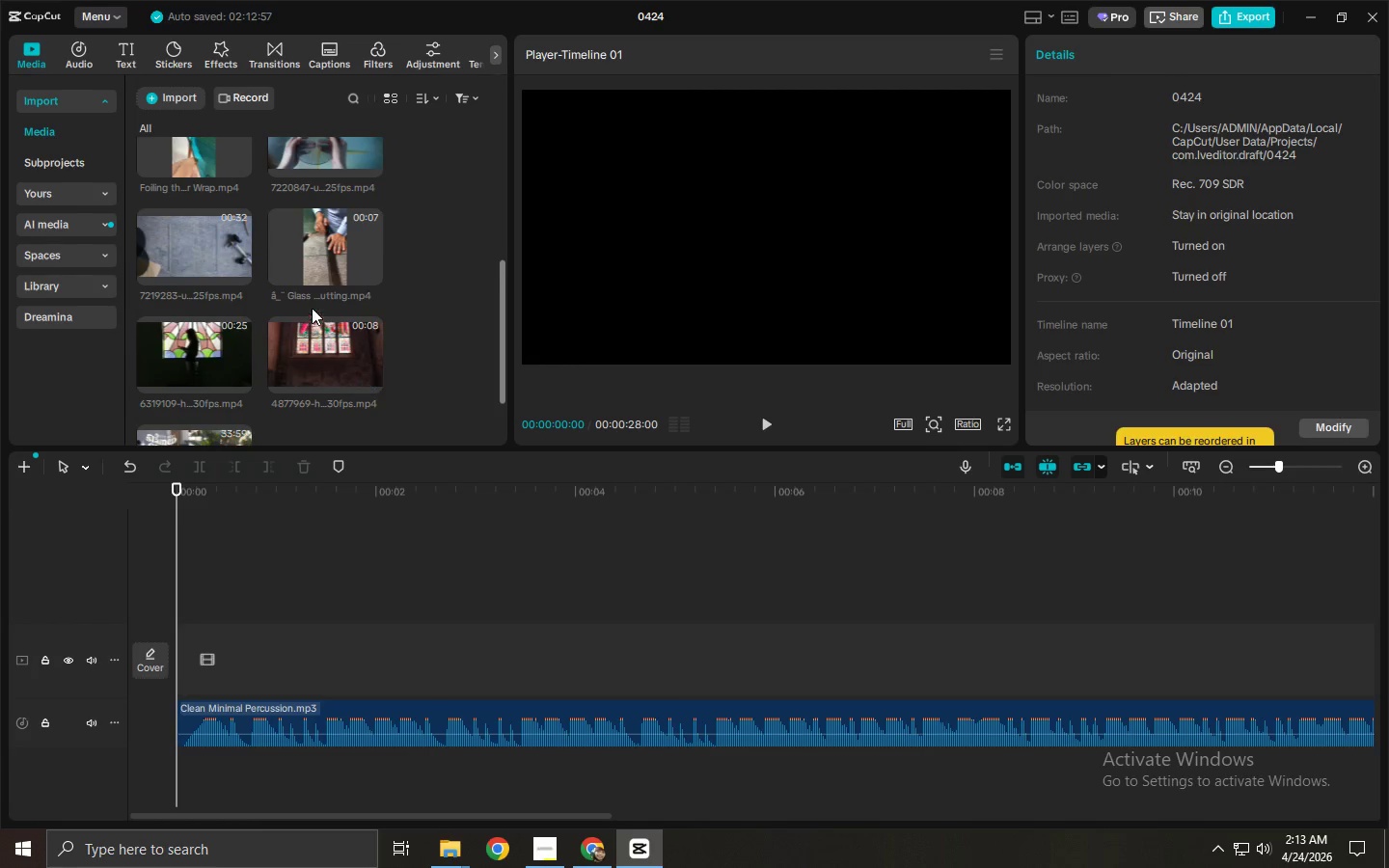 
left_click_drag(start_coordinate=[316, 257], to_coordinate=[199, 651])
 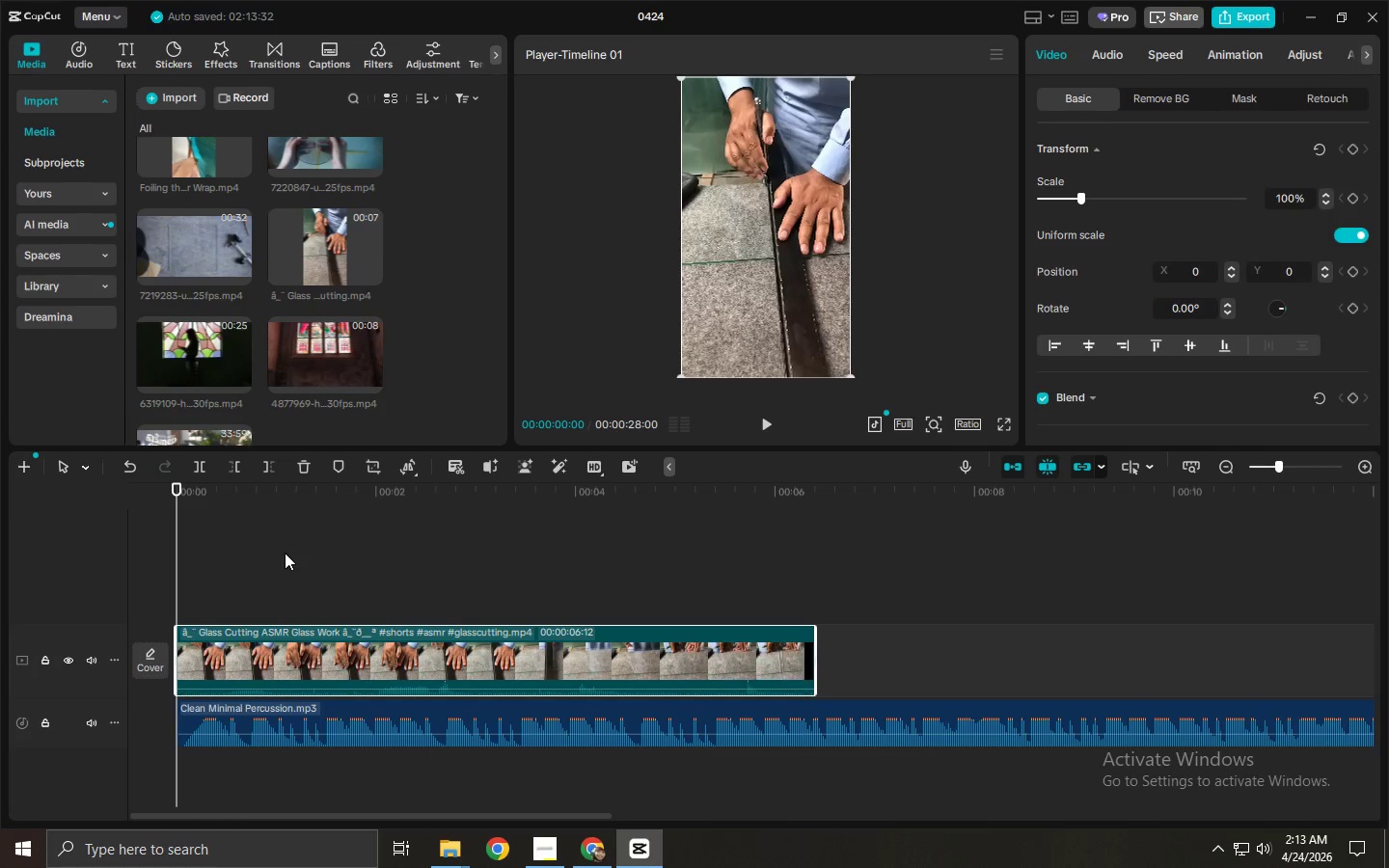 
key(Space)
 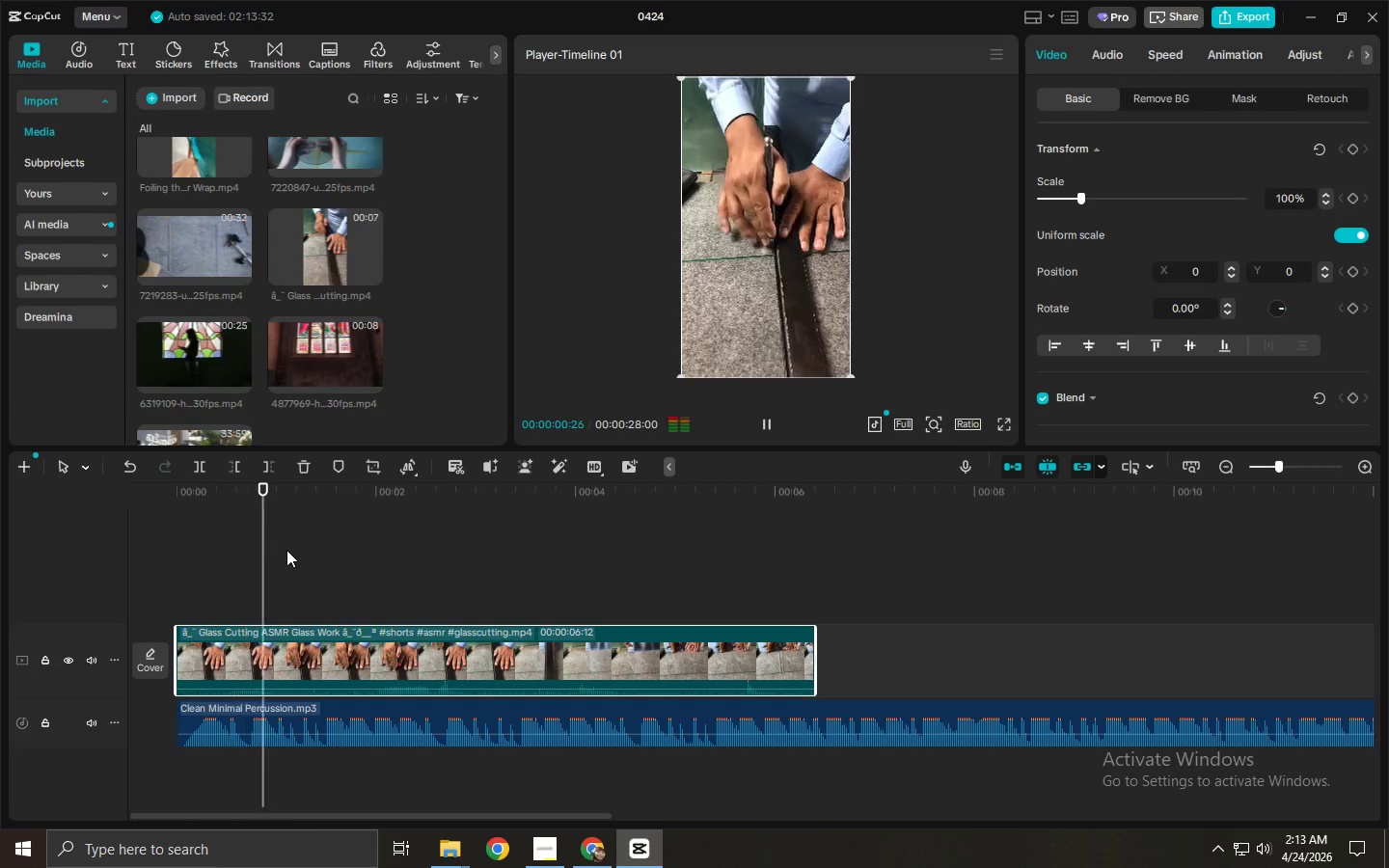 
key(Space)
 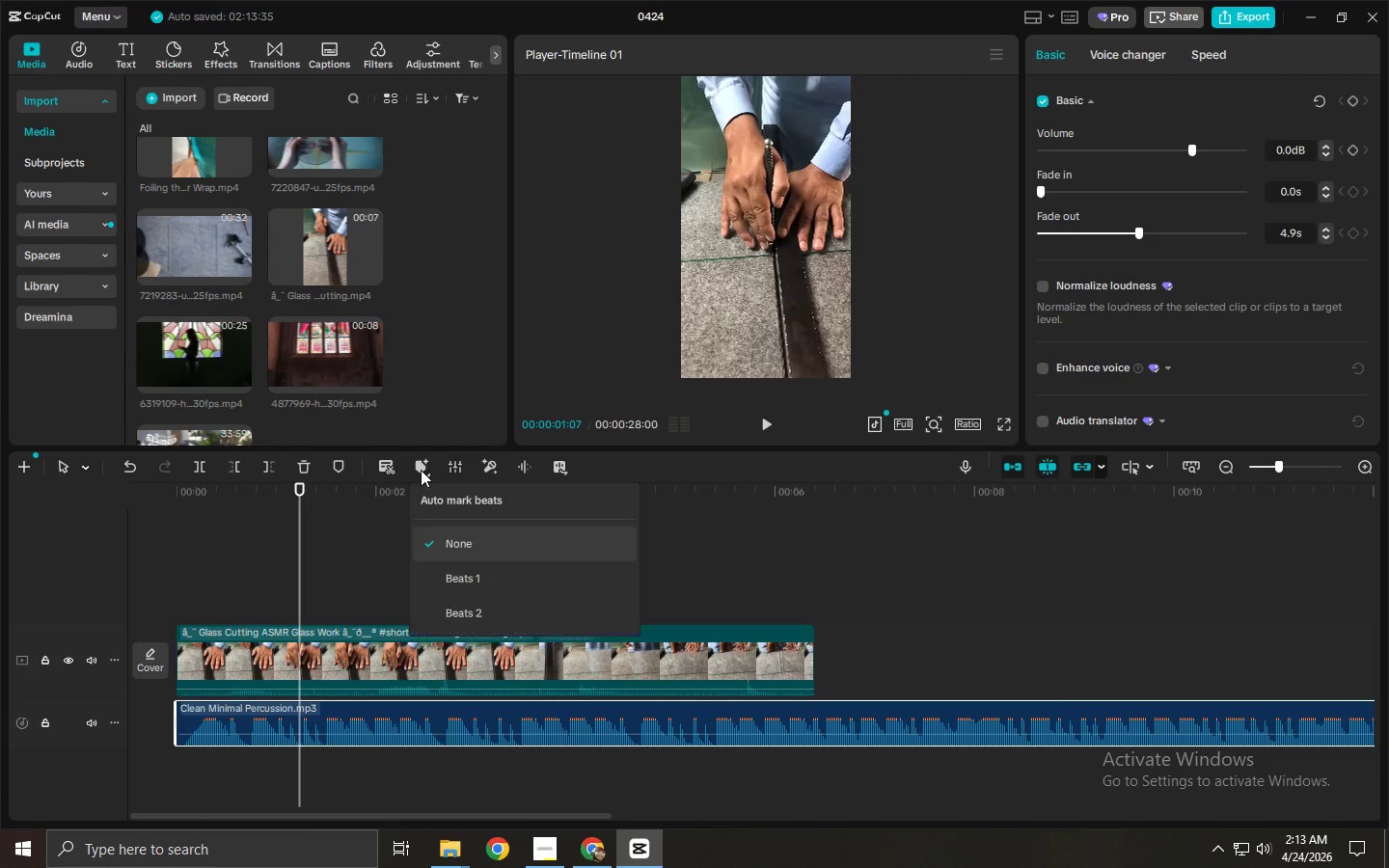 
left_click([470, 606])
 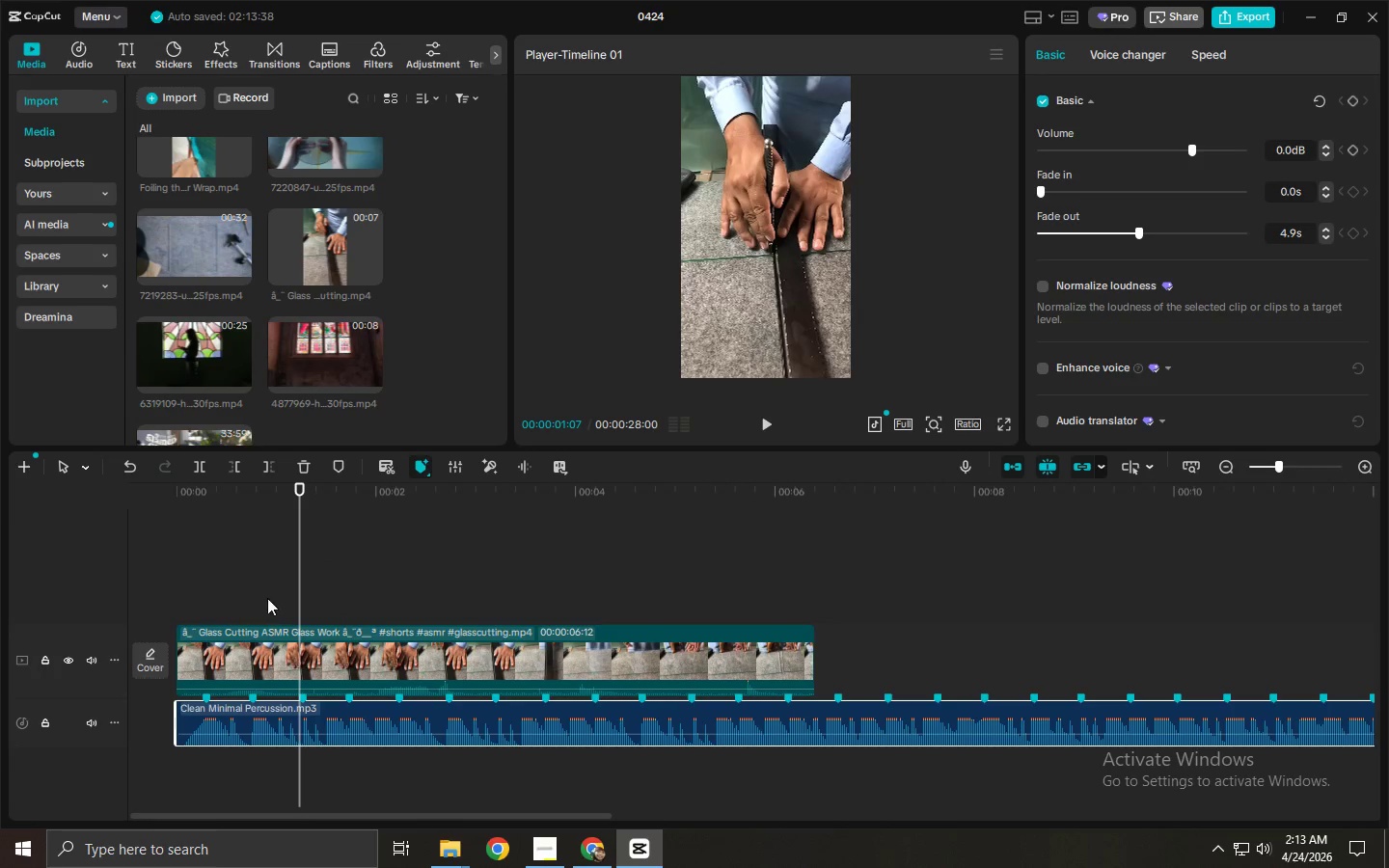 
left_click([225, 642])
 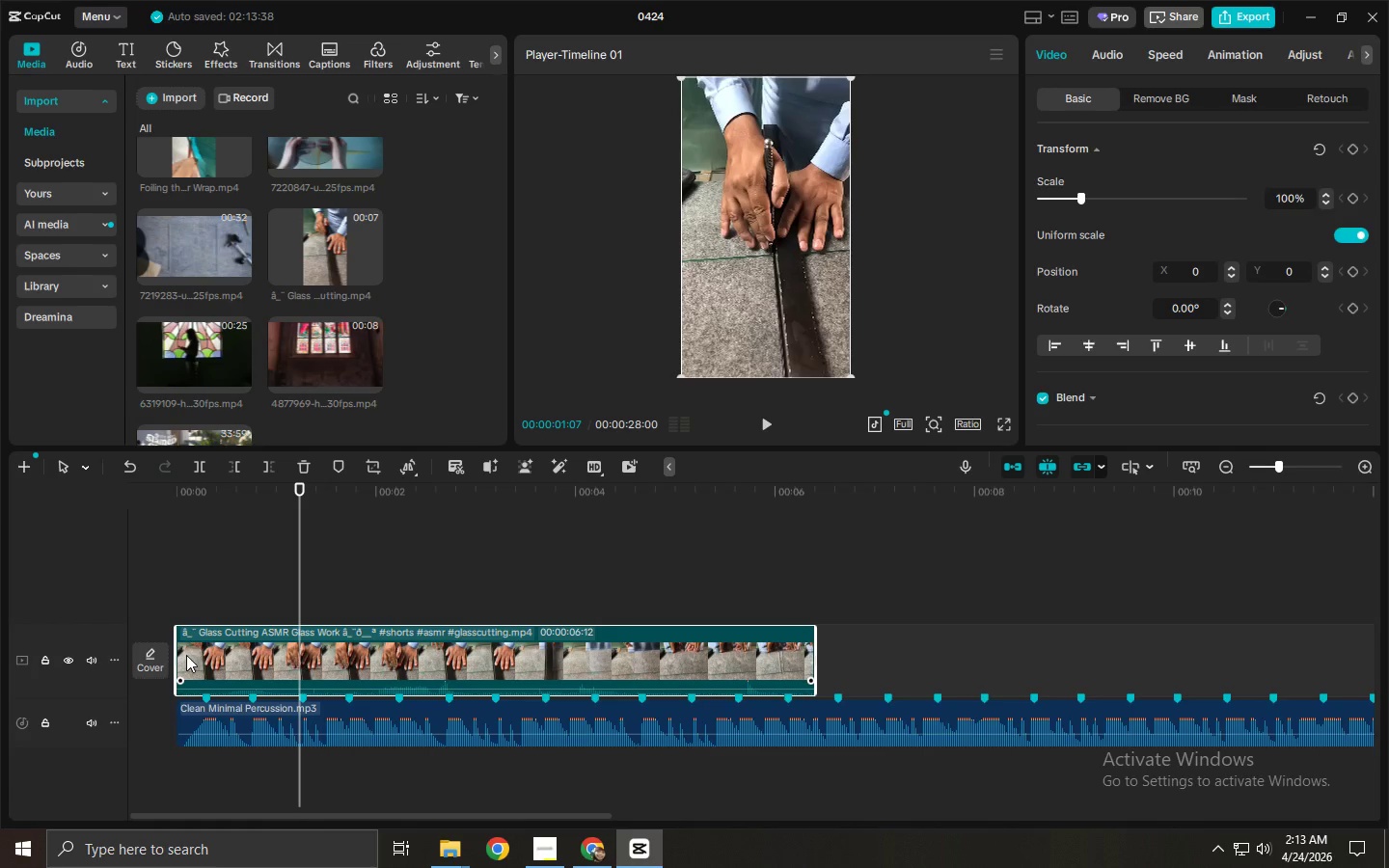 
left_click_drag(start_coordinate=[209, 653], to_coordinate=[242, 657])
 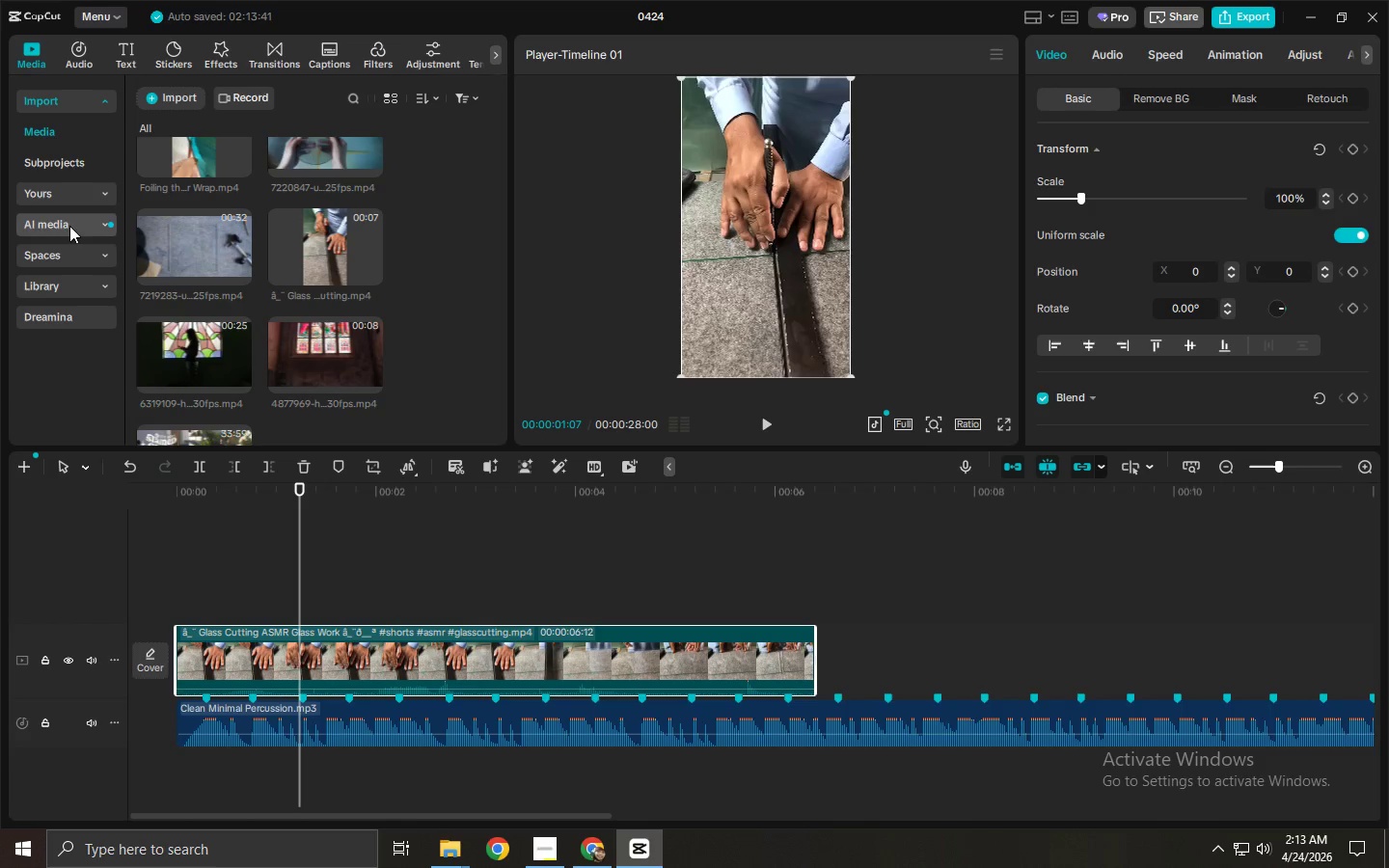 
left_click([76, 287])
 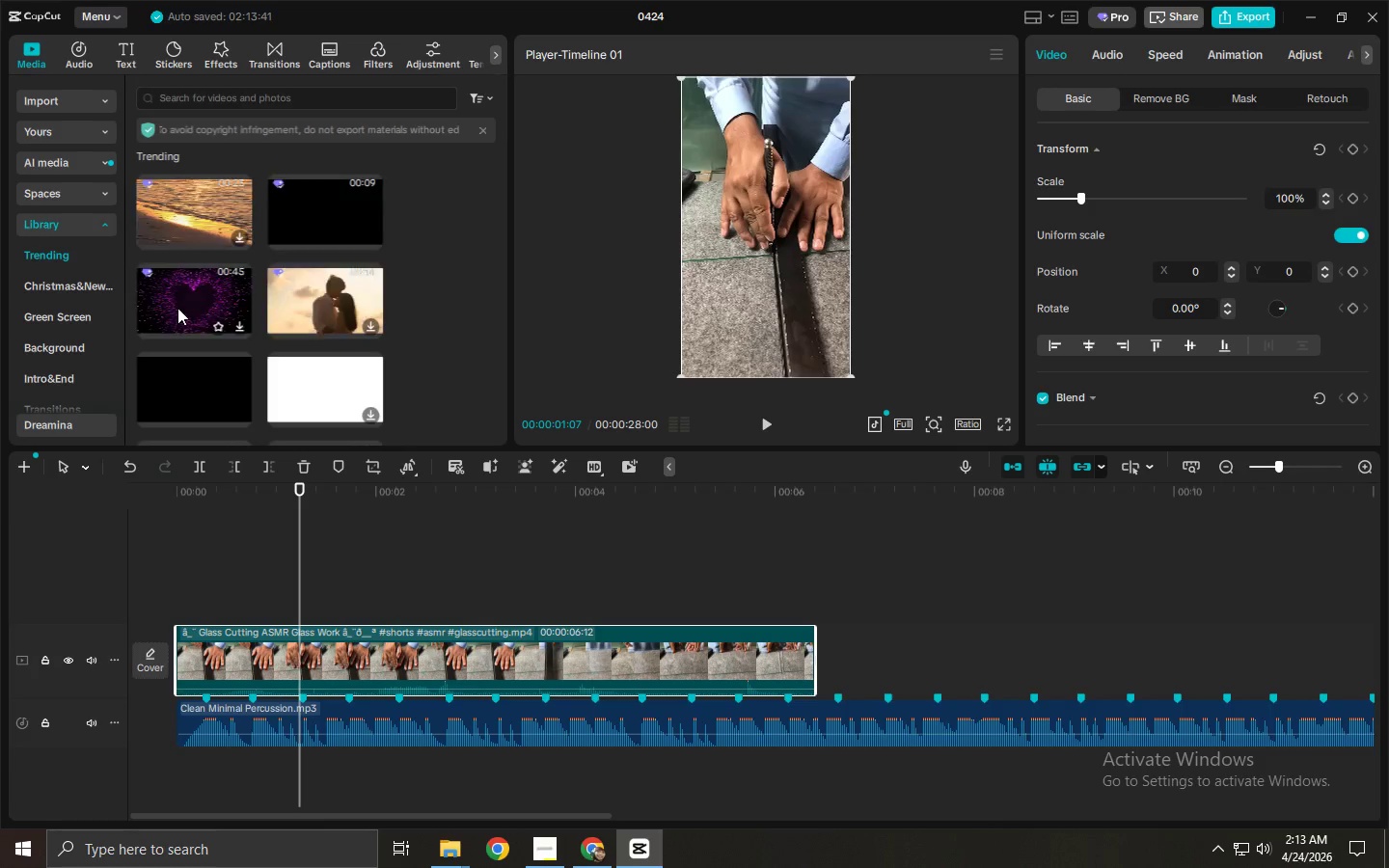 
left_click_drag(start_coordinate=[186, 376], to_coordinate=[177, 640])
 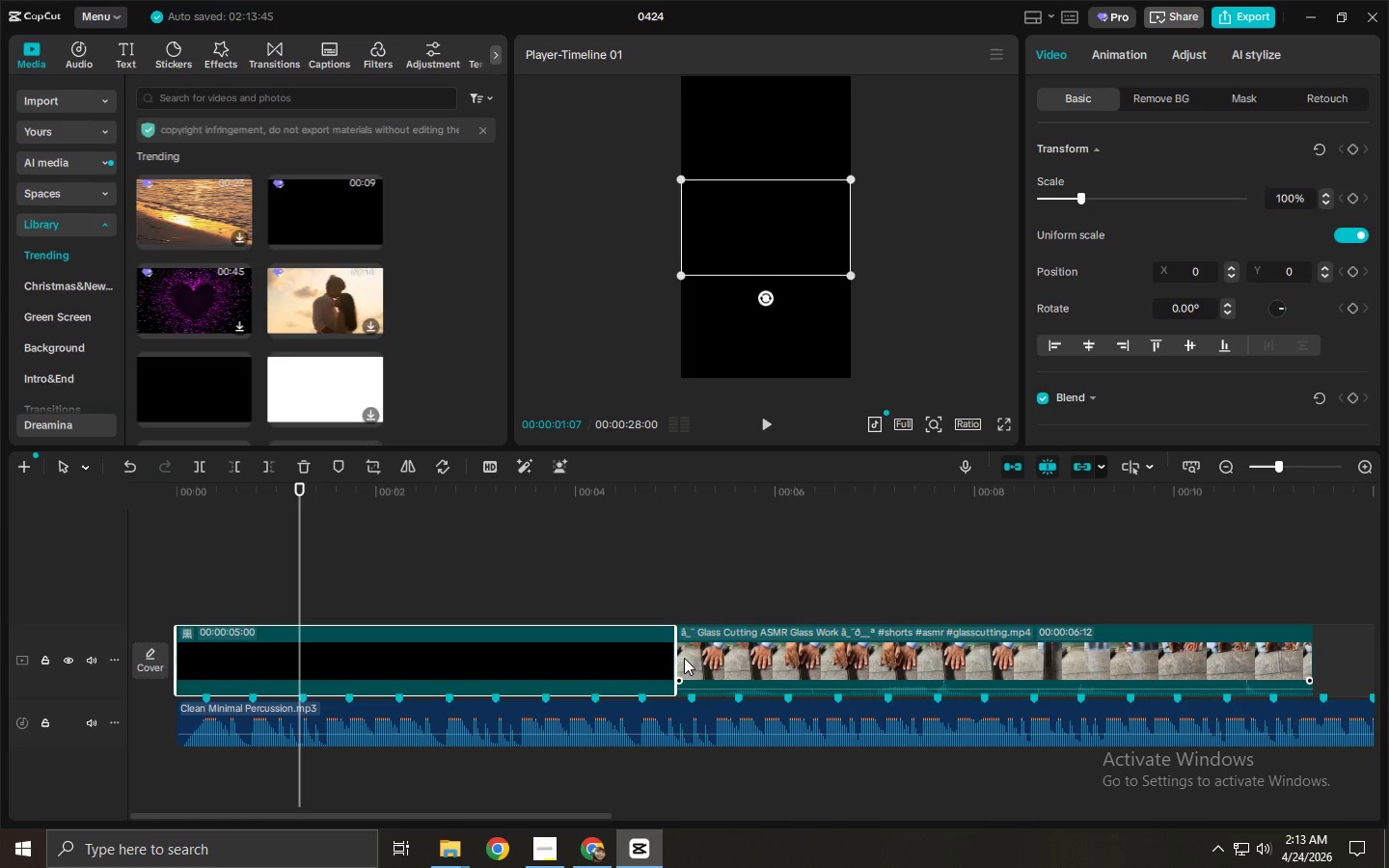 
left_click_drag(start_coordinate=[674, 658], to_coordinate=[212, 663])
 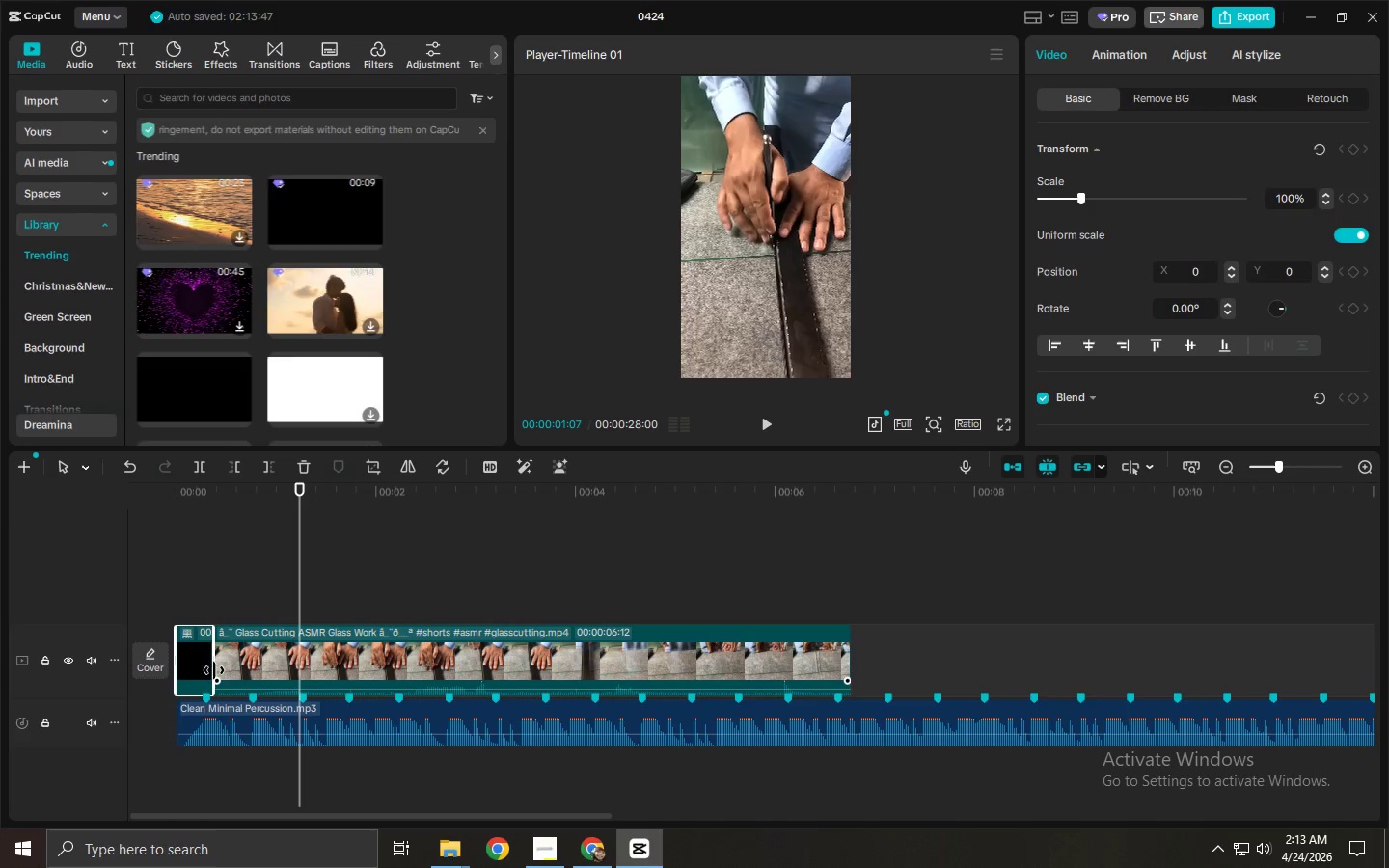 
left_click_drag(start_coordinate=[212, 670], to_coordinate=[205, 670])
 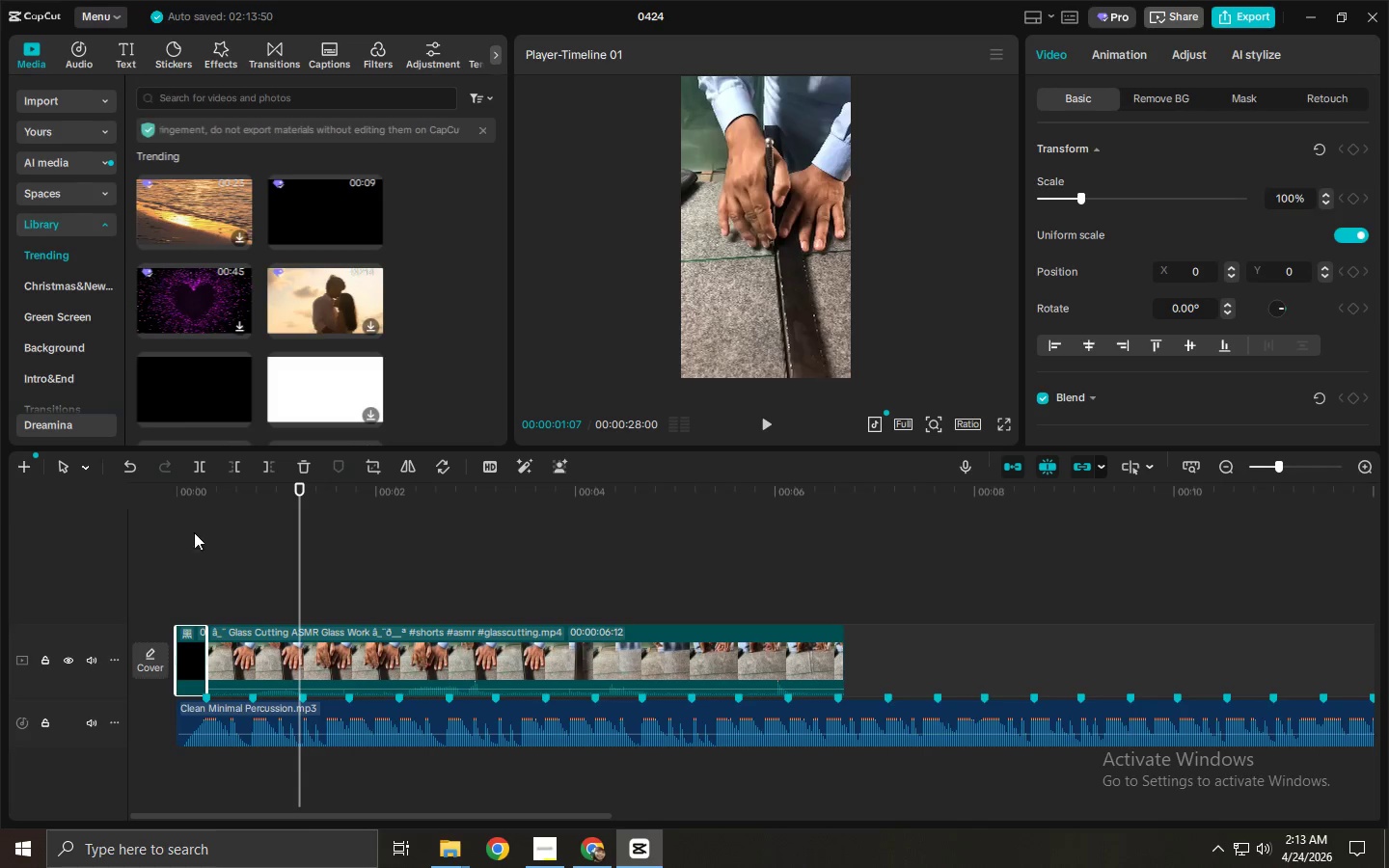 
left_click([186, 501])
 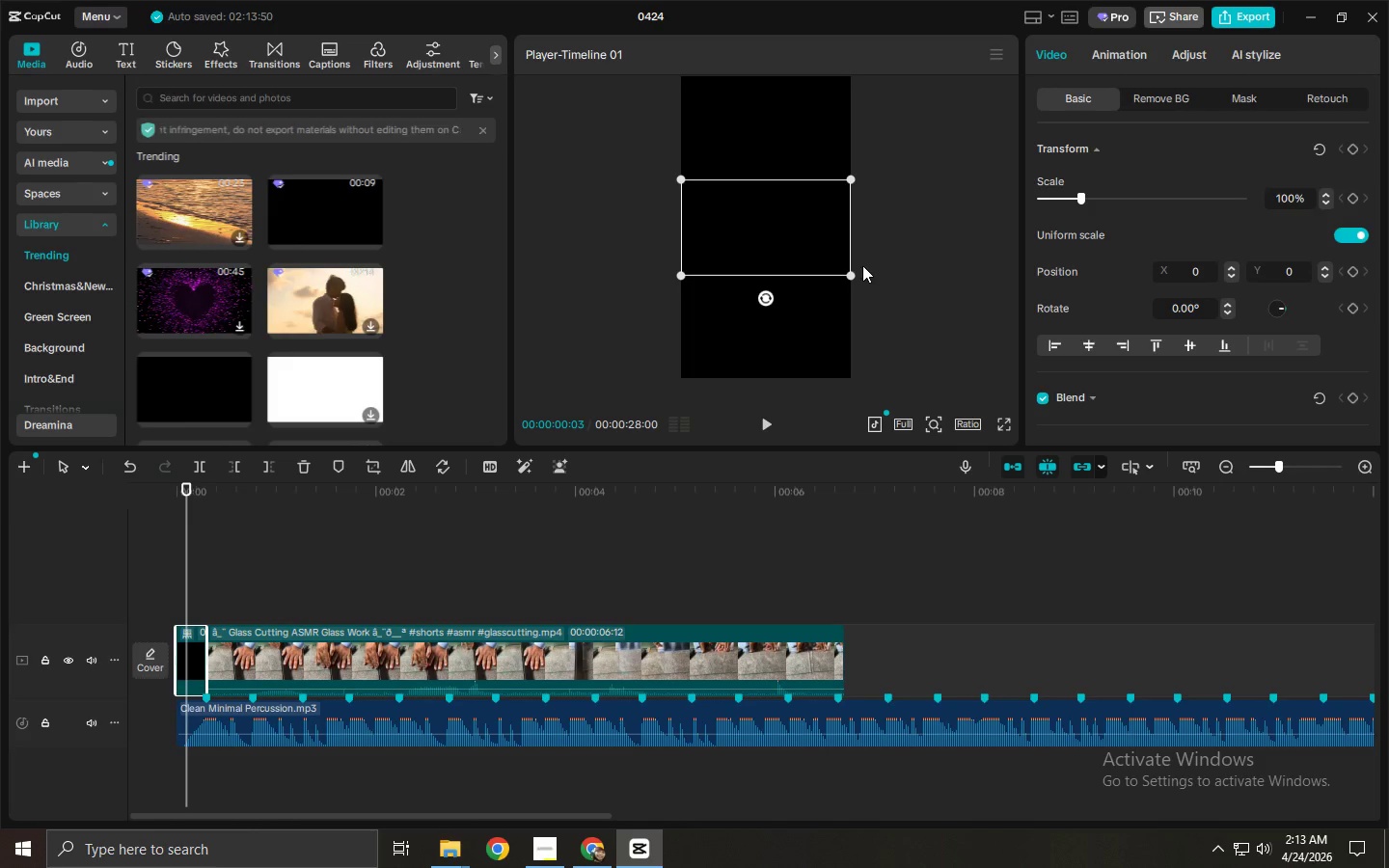 
left_click_drag(start_coordinate=[860, 272], to_coordinate=[873, 284])
 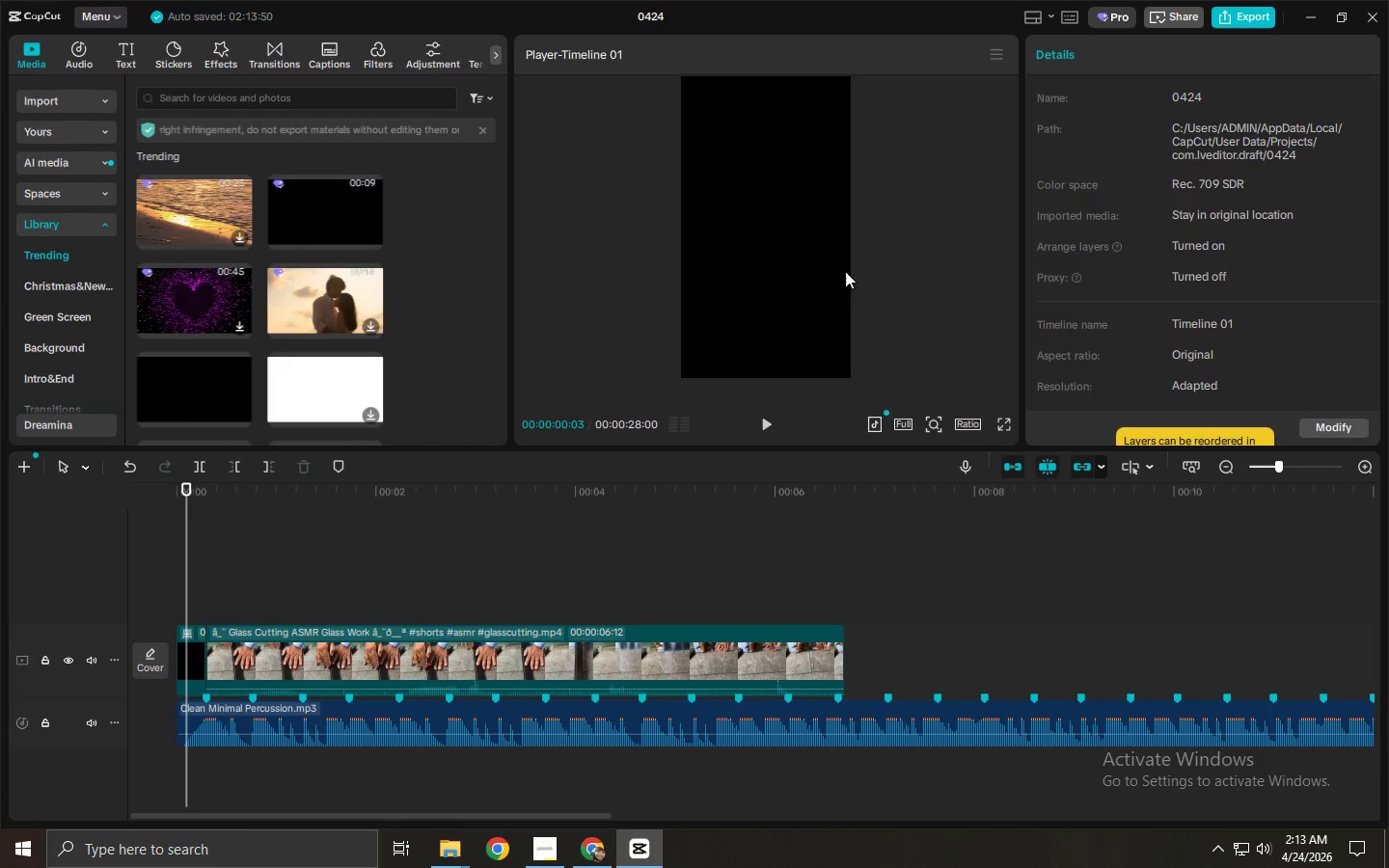 
double_click([812, 253])
 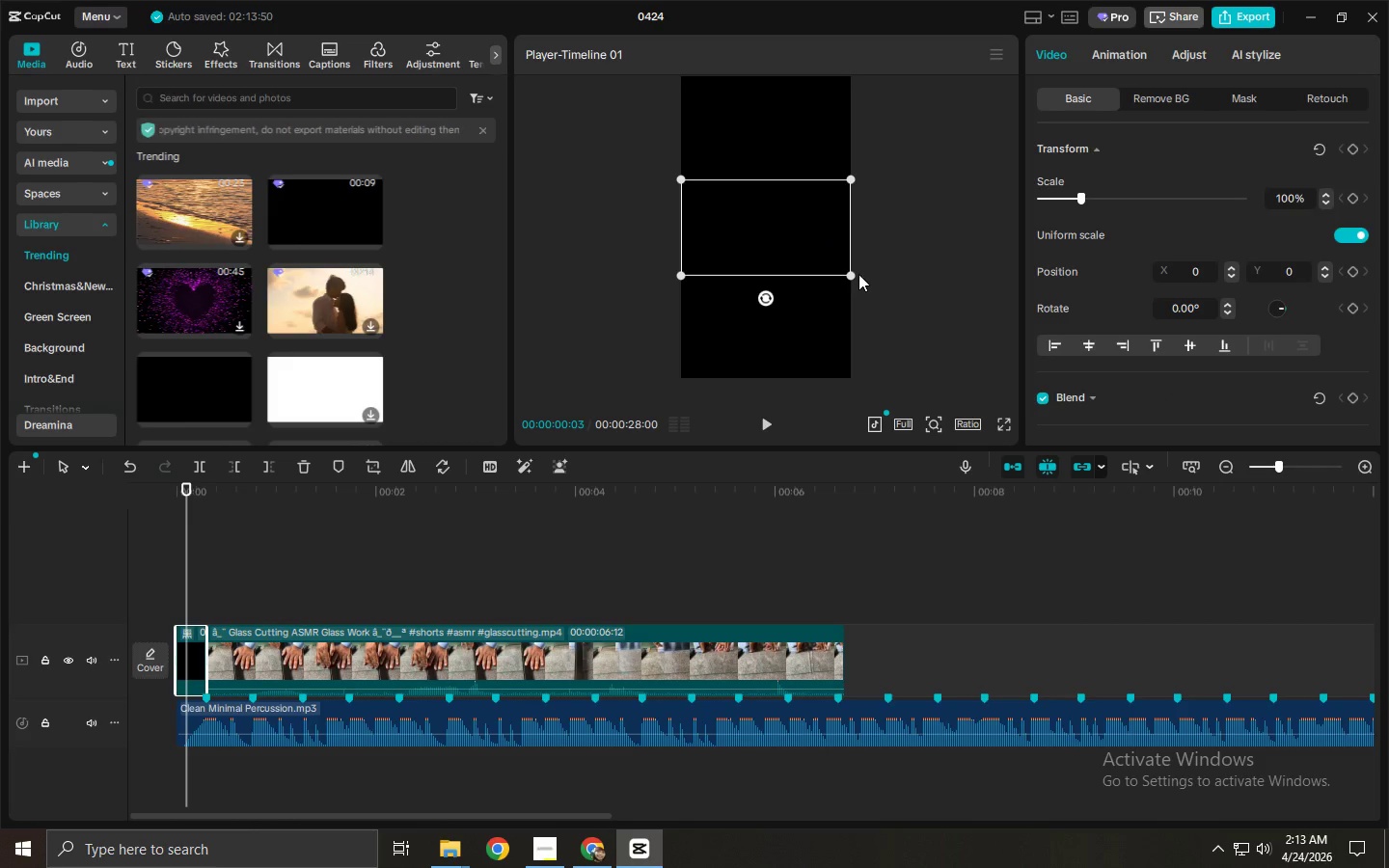 
left_click_drag(start_coordinate=[849, 274], to_coordinate=[1082, 464])
 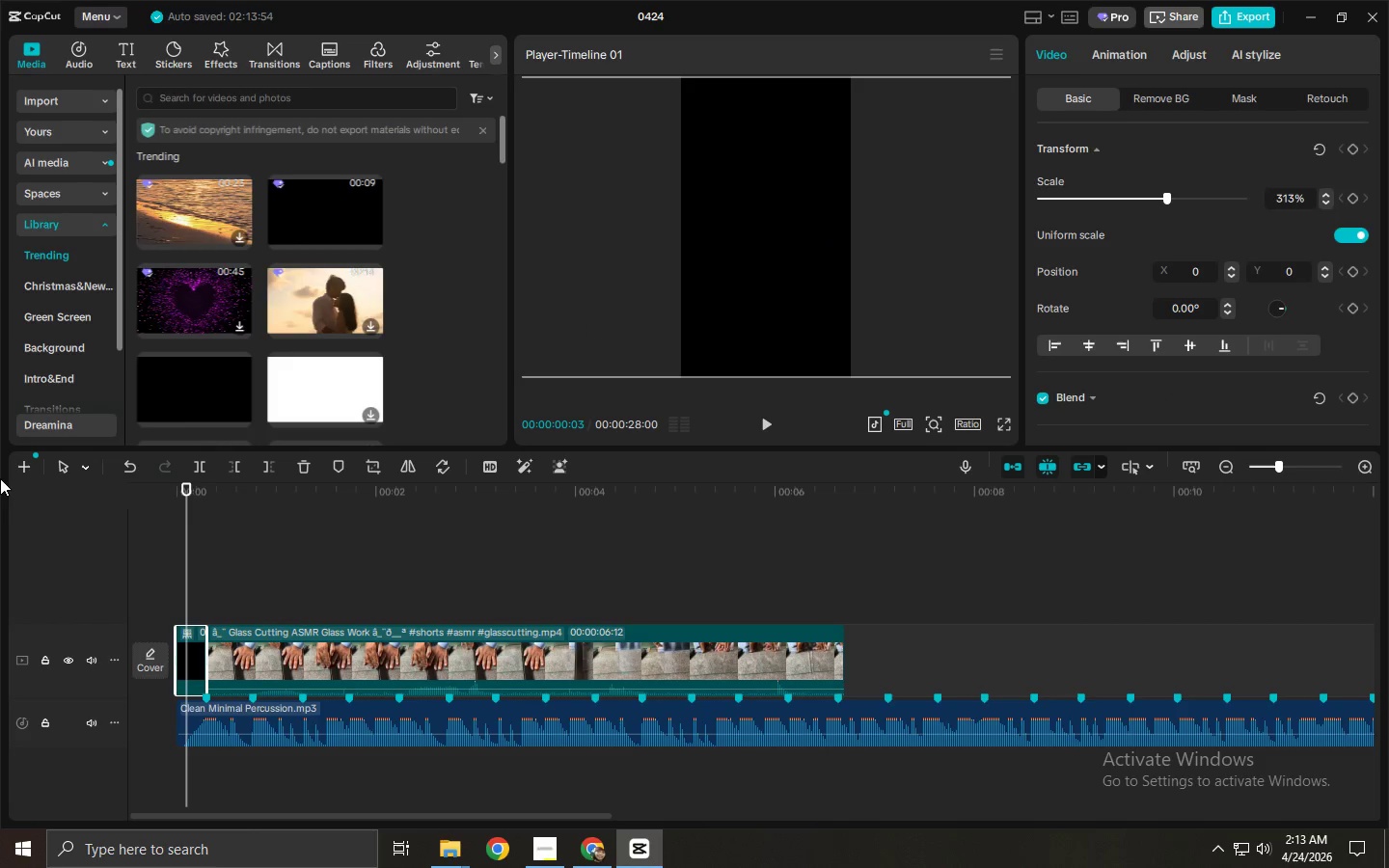 
left_click_drag(start_coordinate=[191, 503], to_coordinate=[137, 492])
 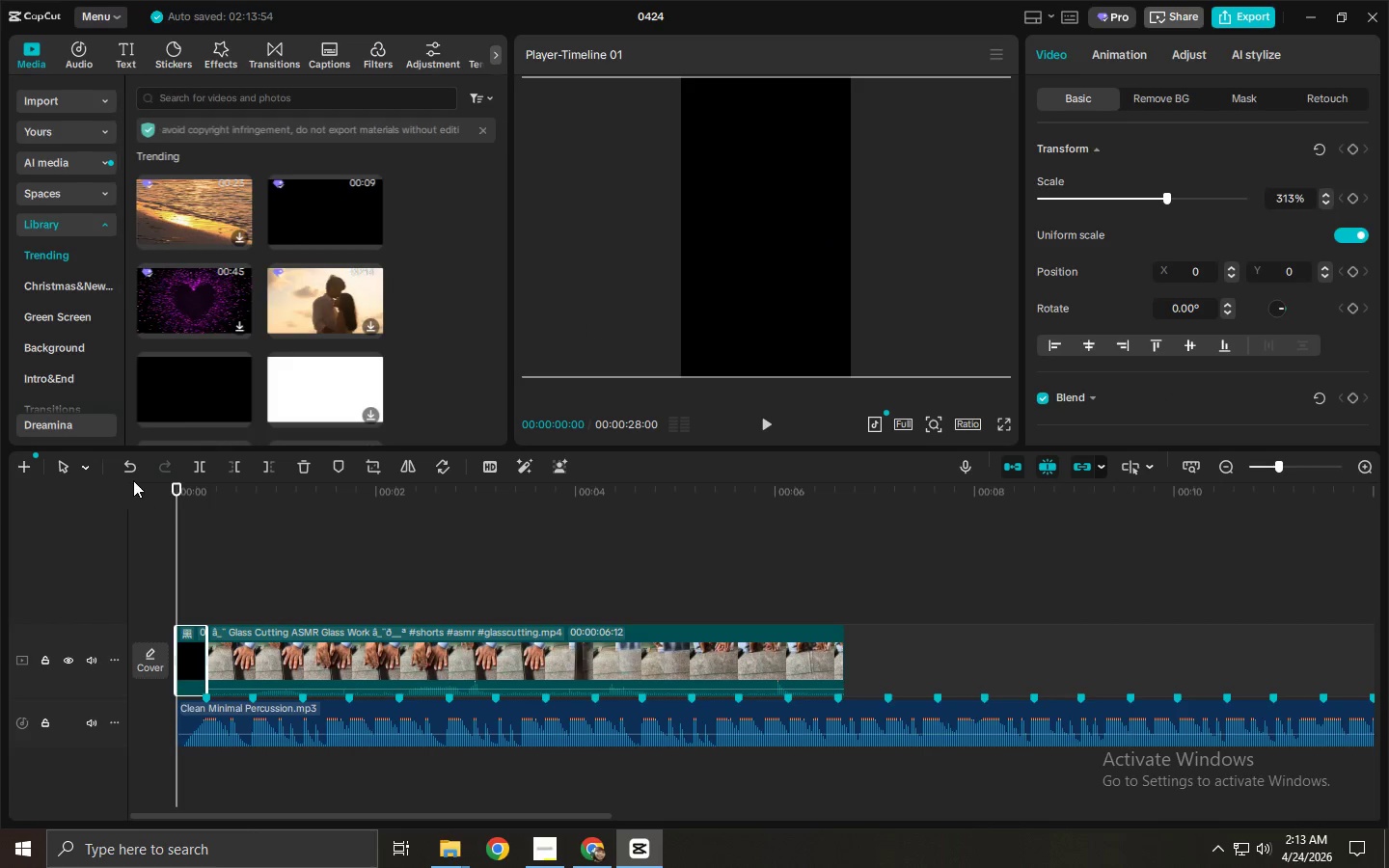 
key(Space)
 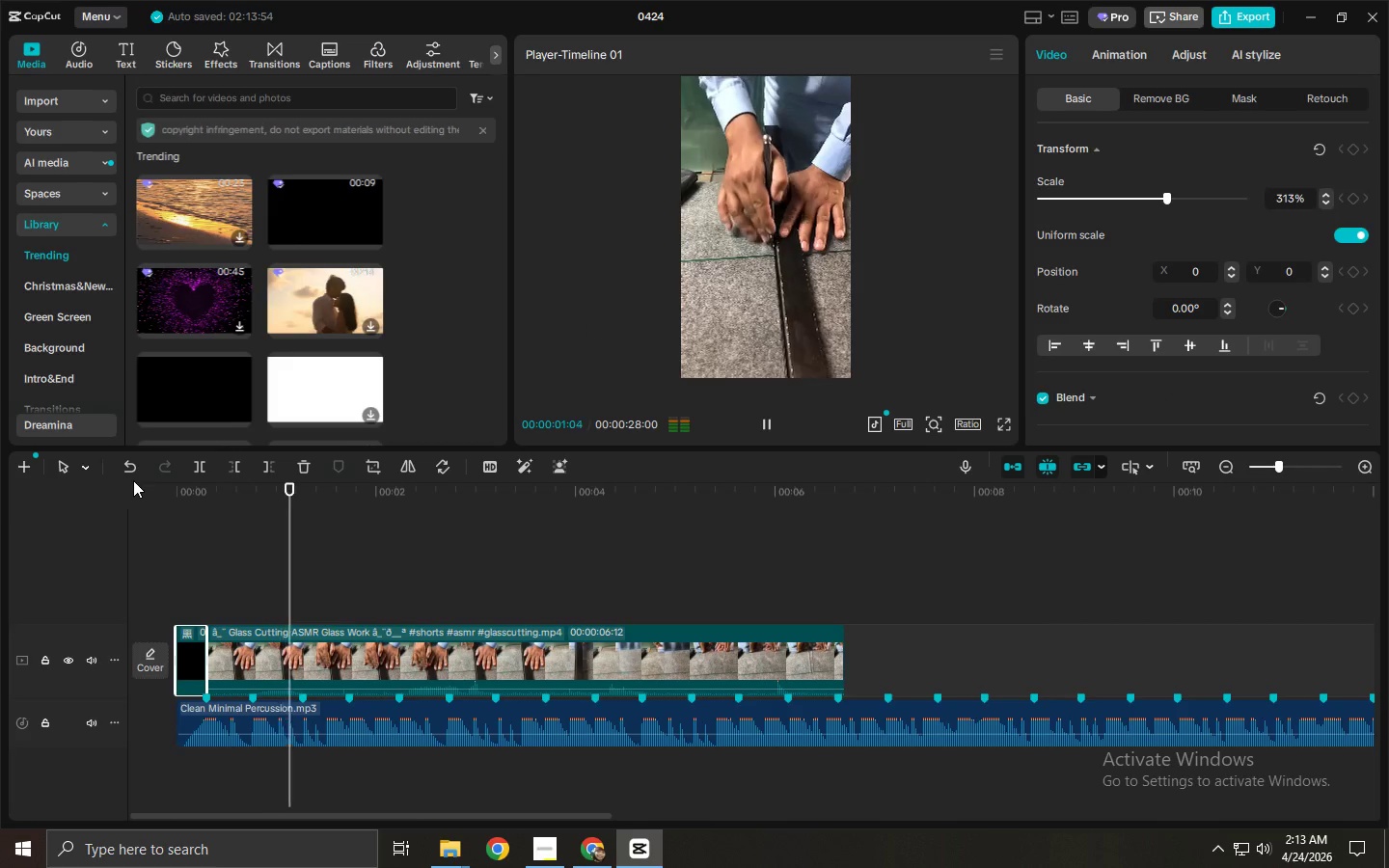 
key(Space)
 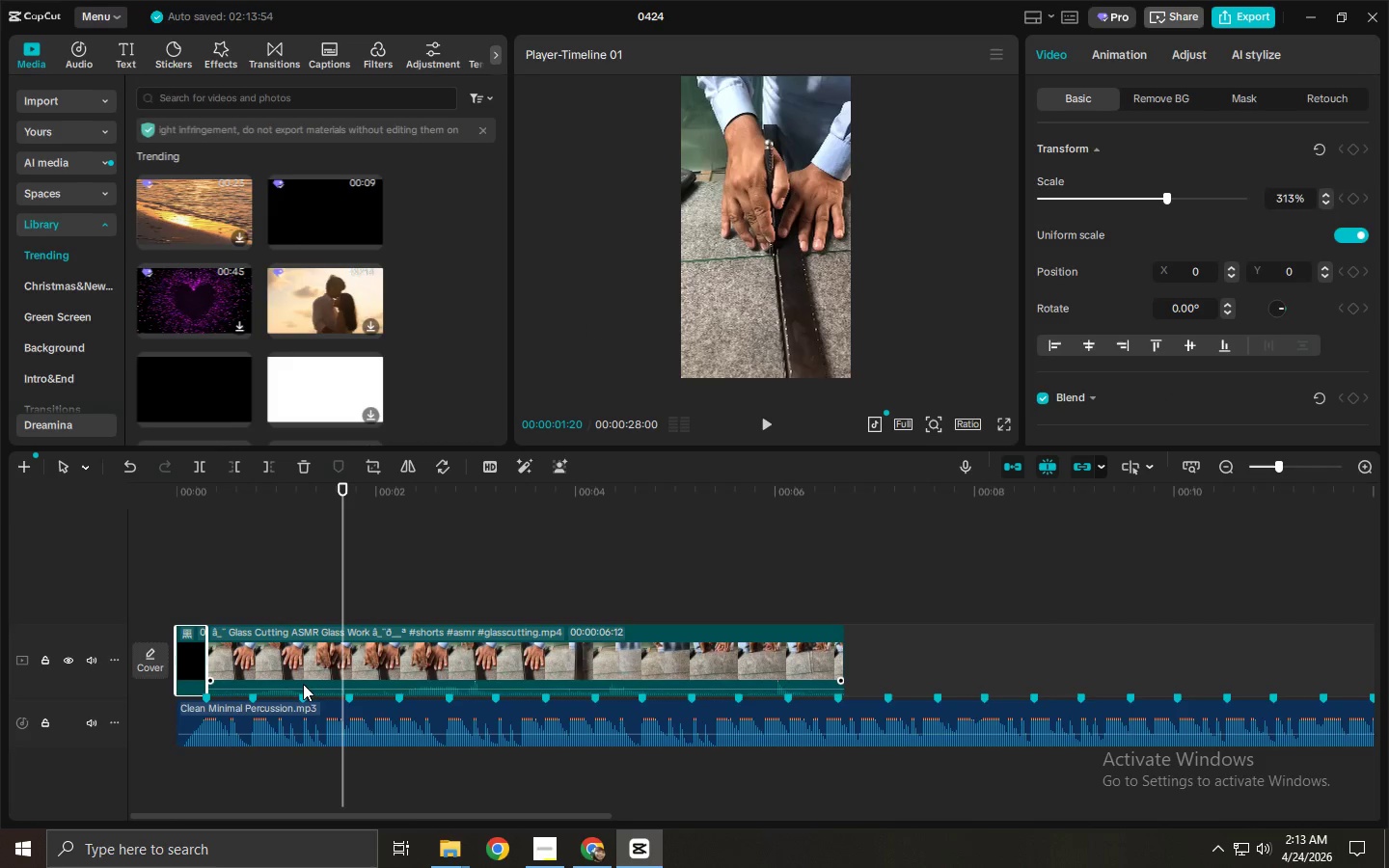 
key(Space)
 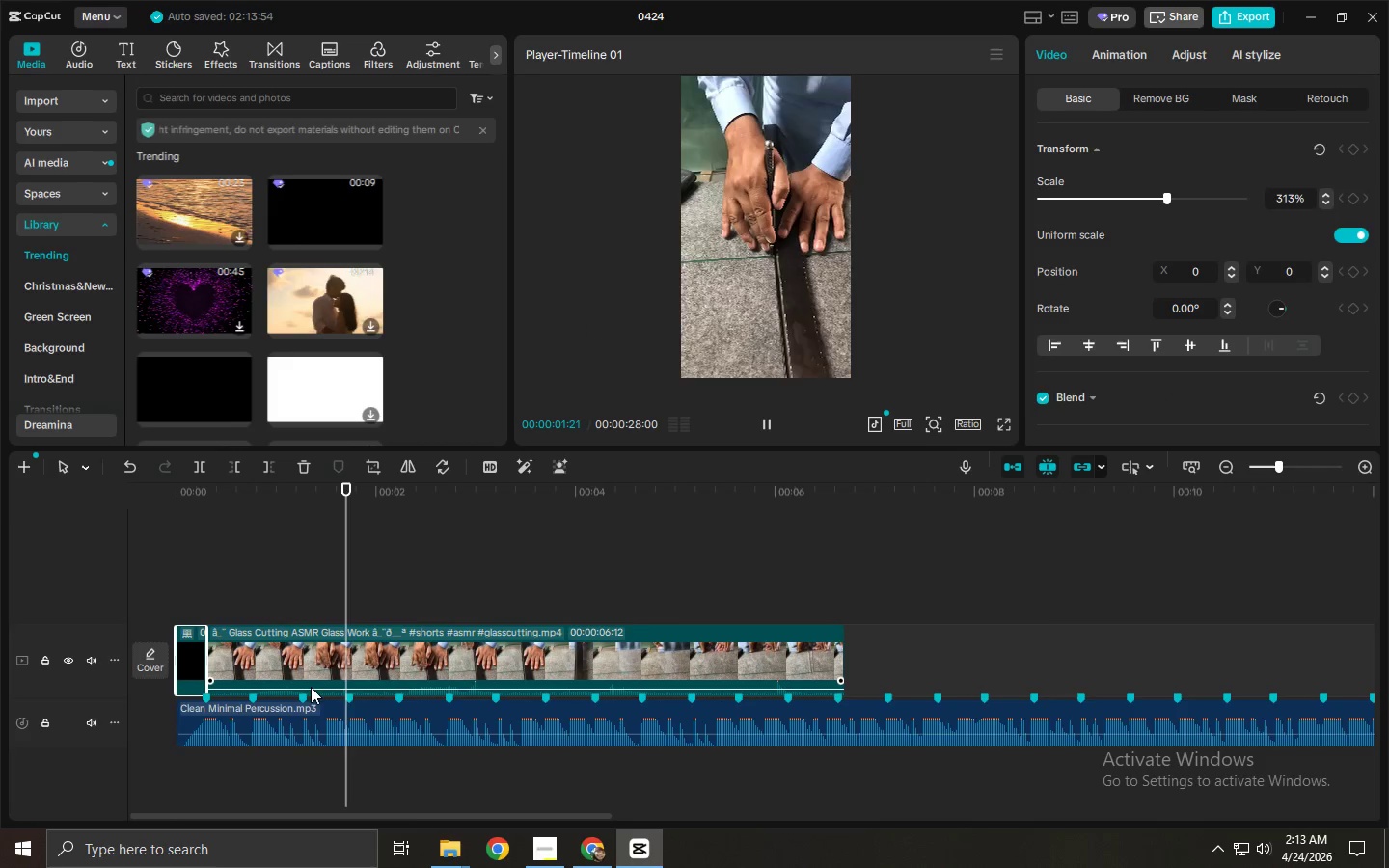 
key(Space)
 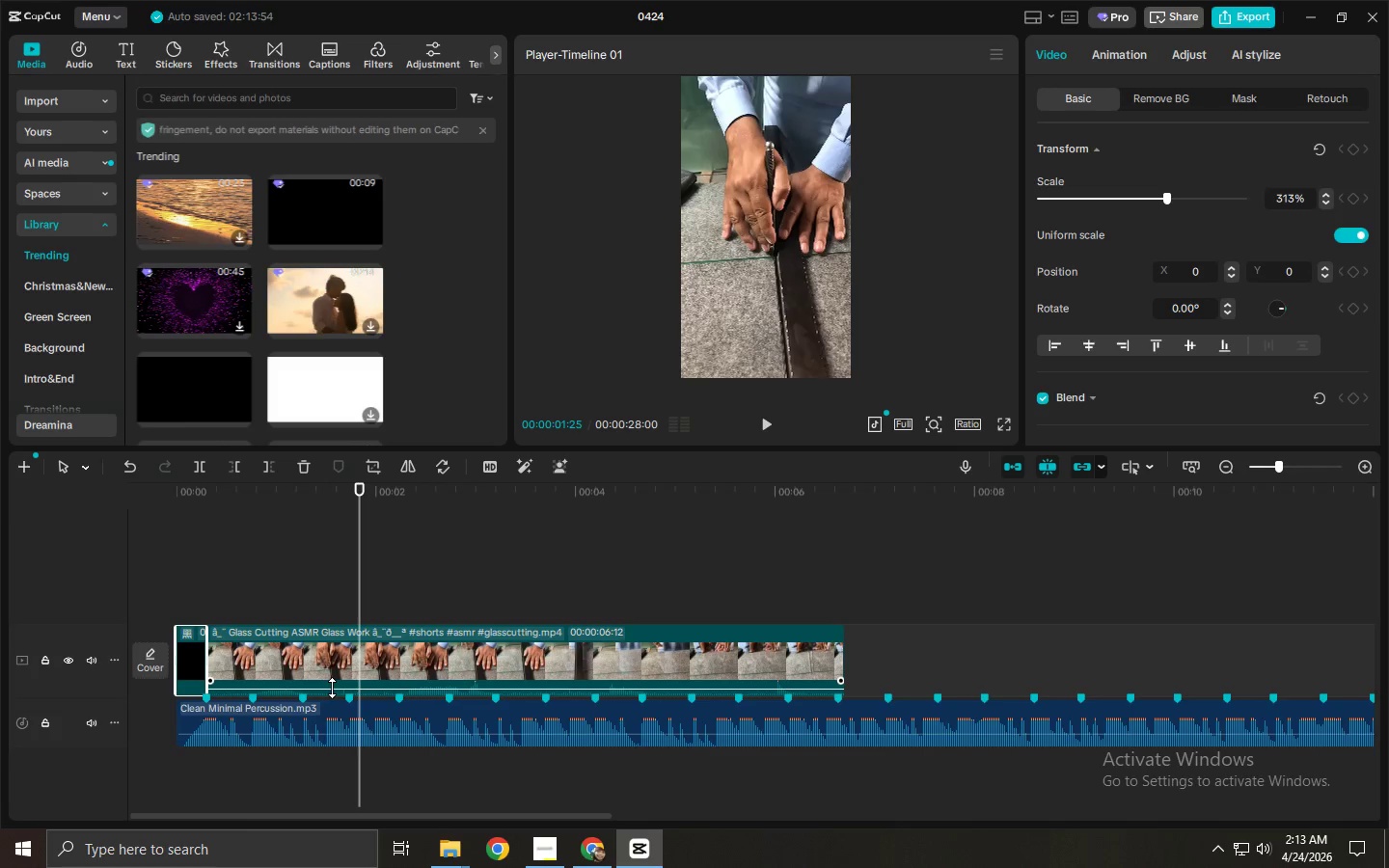 
key(Space)
 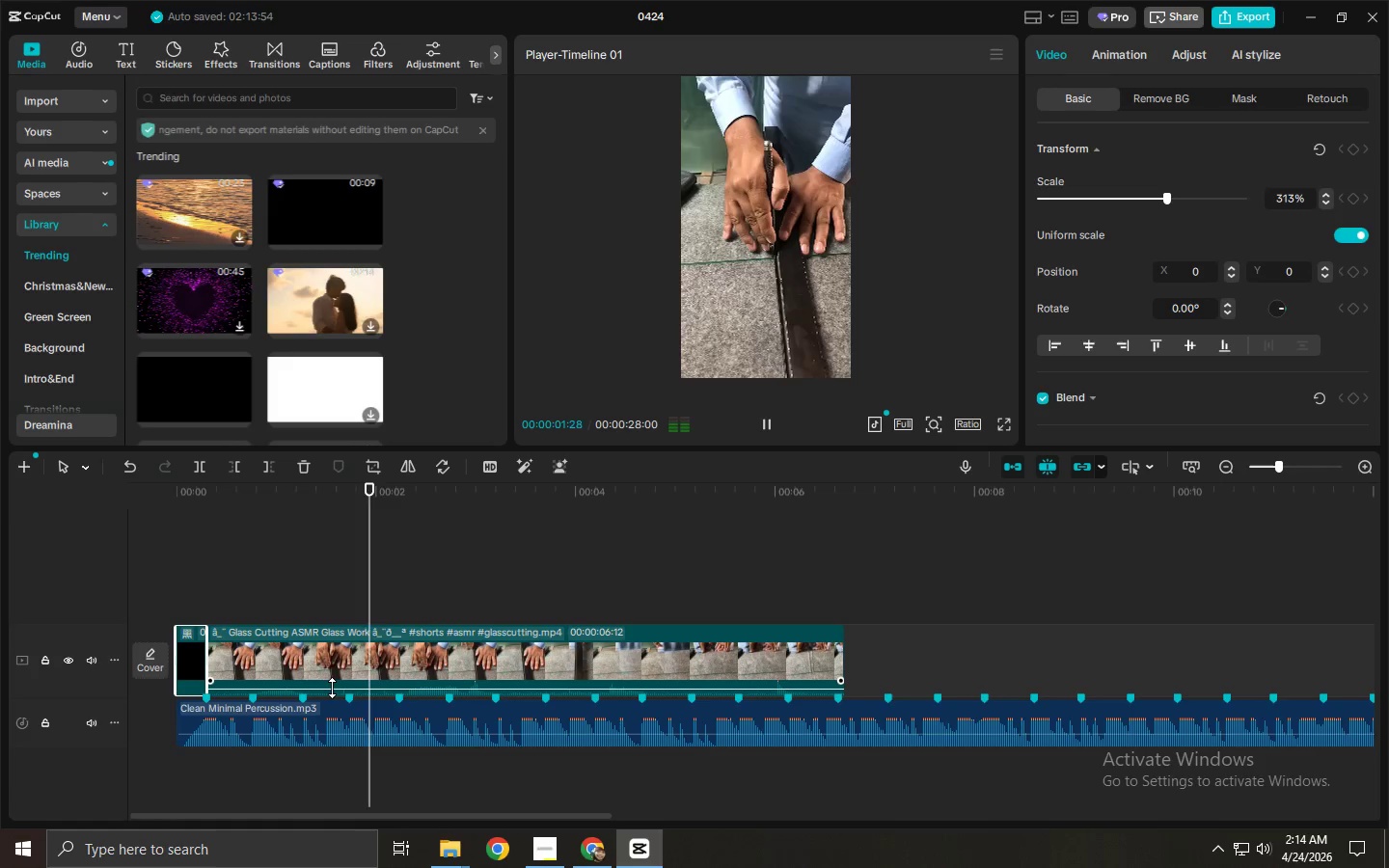 
key(Space)
 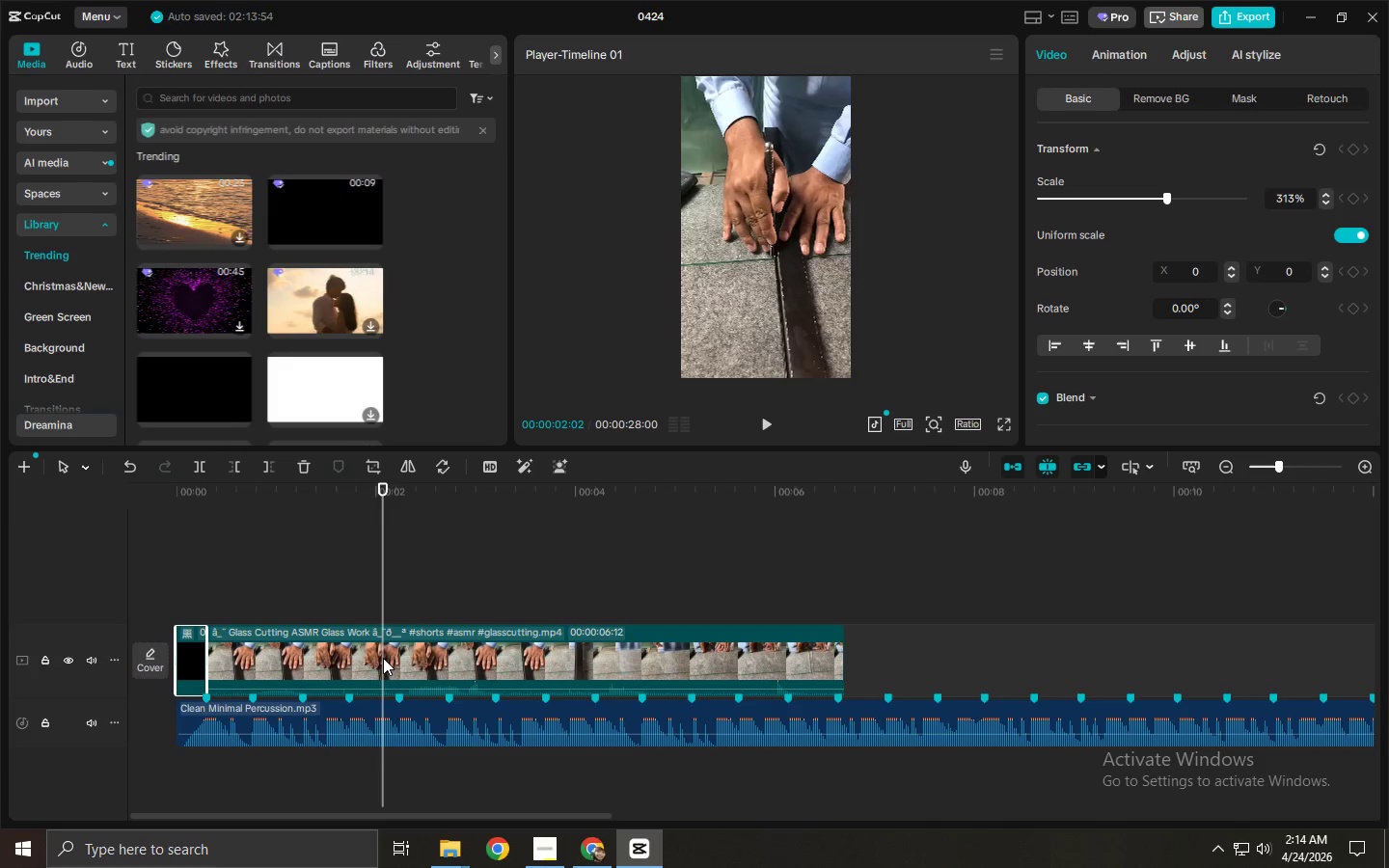 
wait(10.11)
 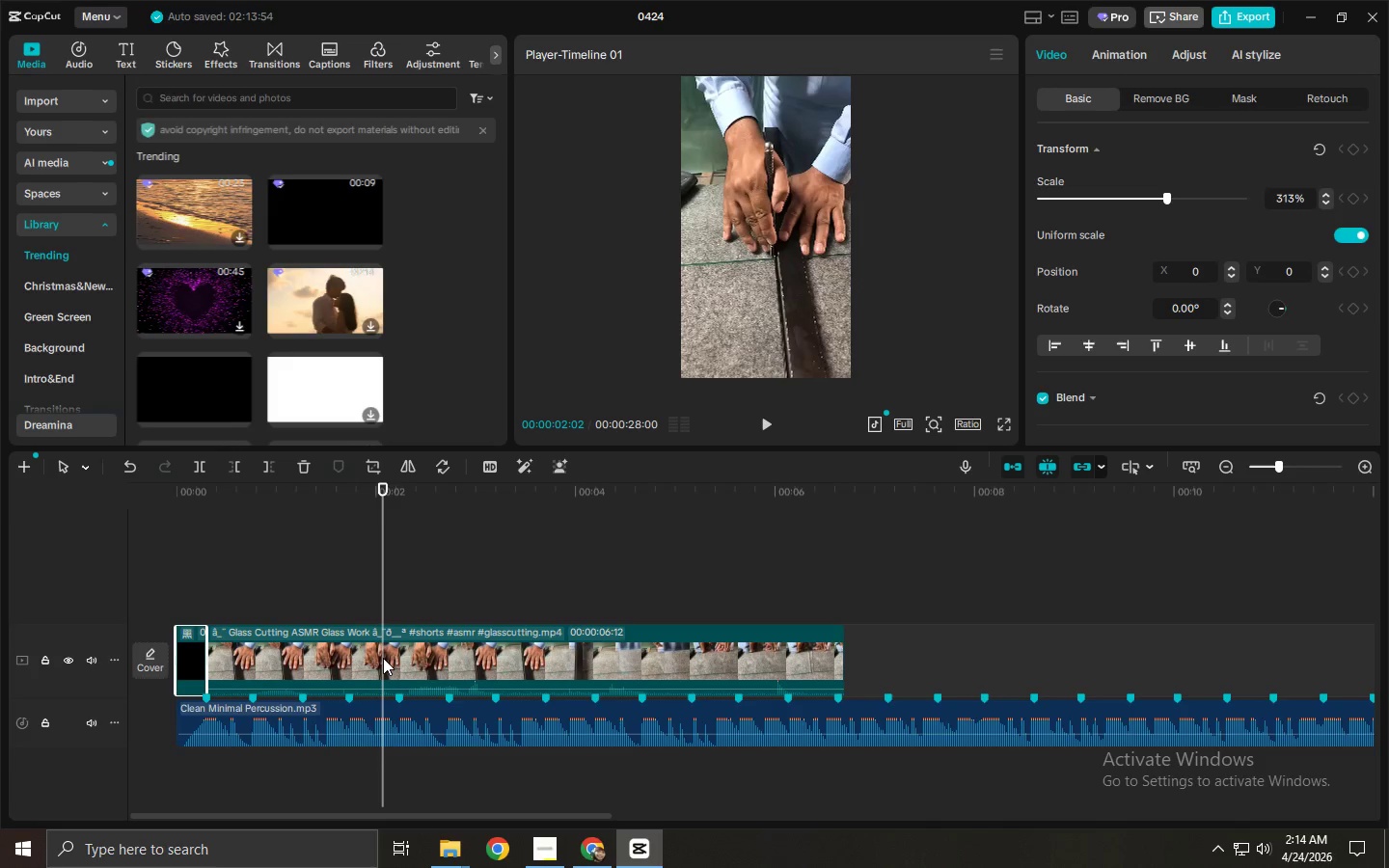 
left_click([576, 720])
 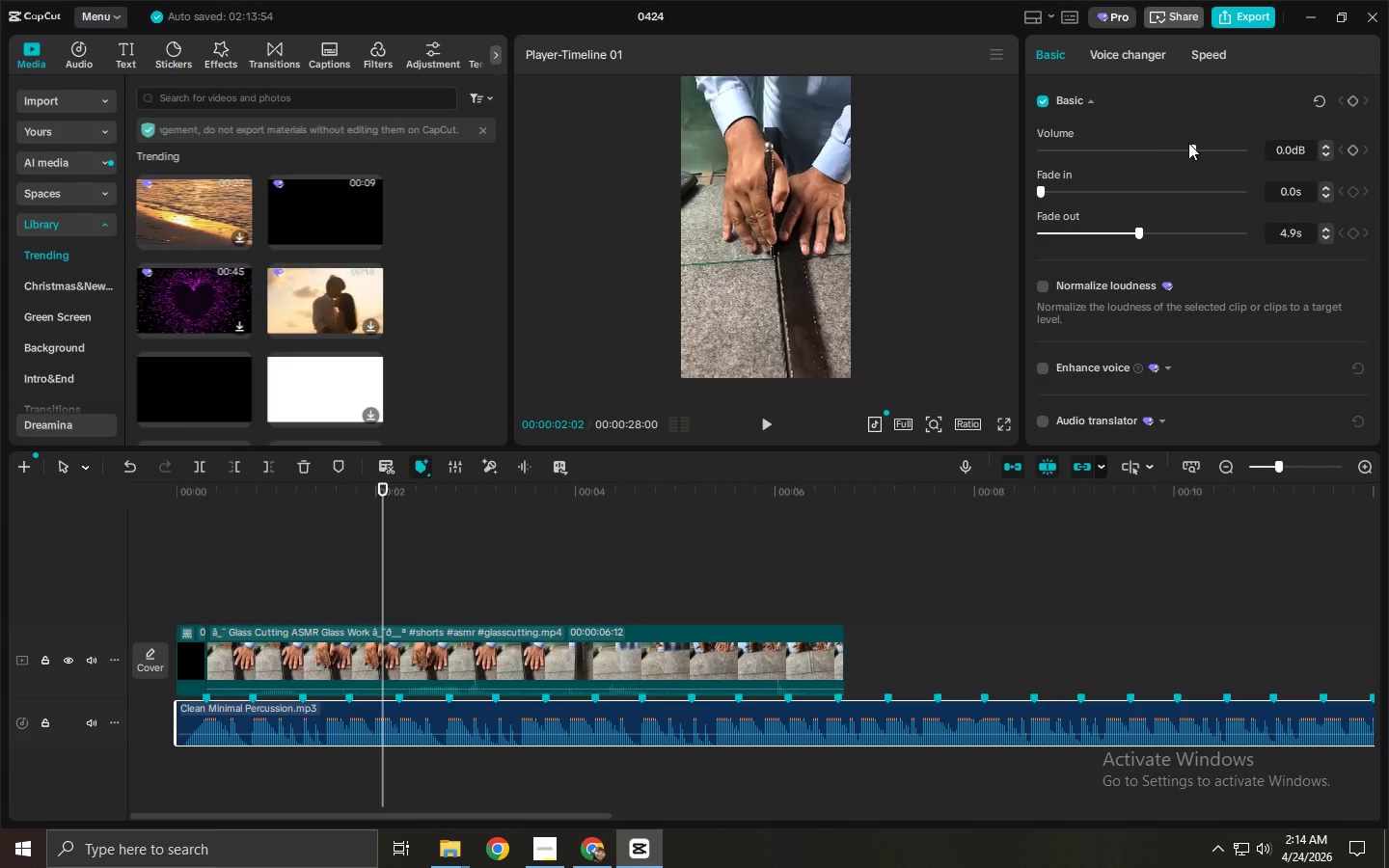 
left_click_drag(start_coordinate=[1192, 149], to_coordinate=[1144, 150])
 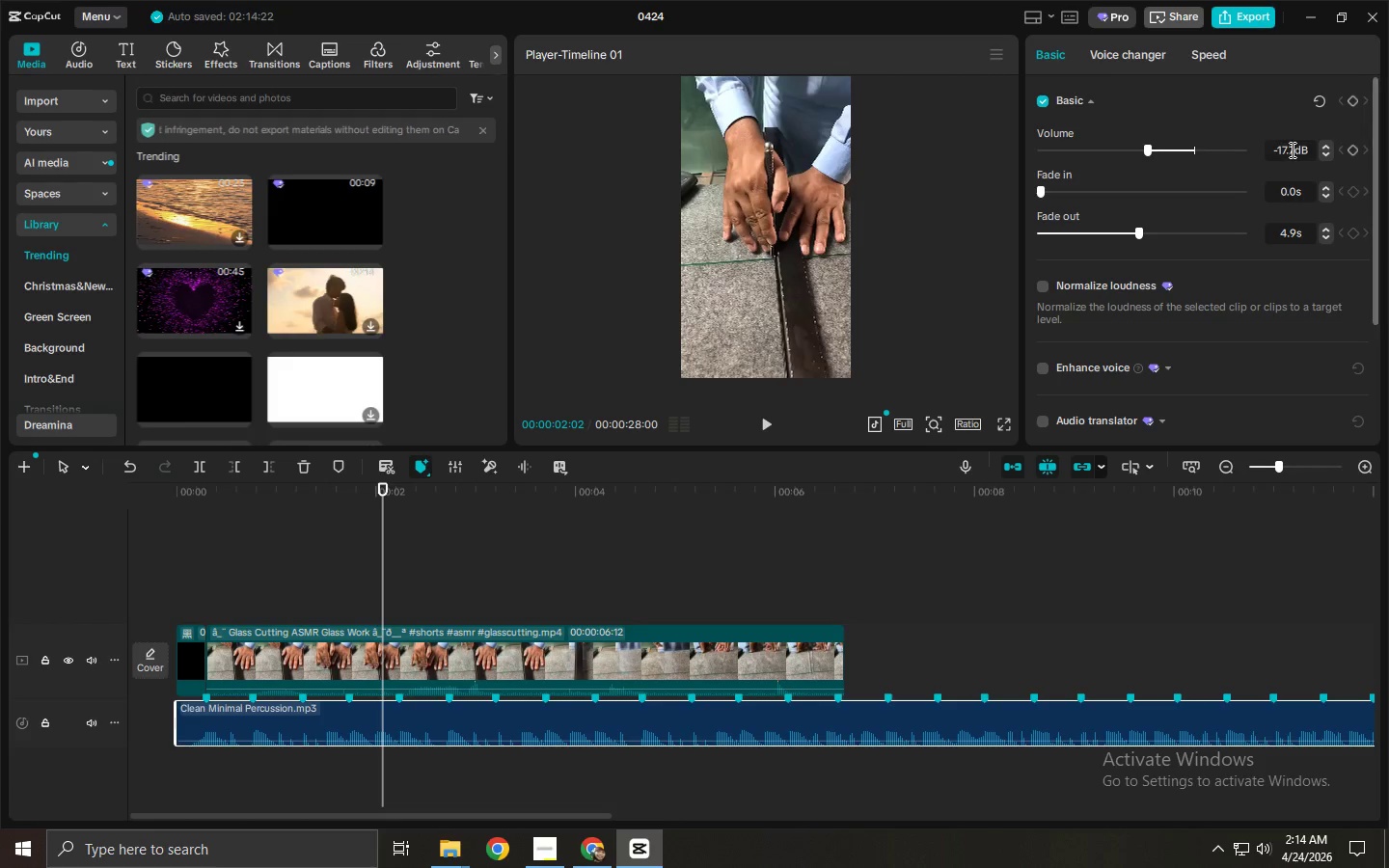 
left_click_drag(start_coordinate=[1294, 150], to_coordinate=[1149, 150])
 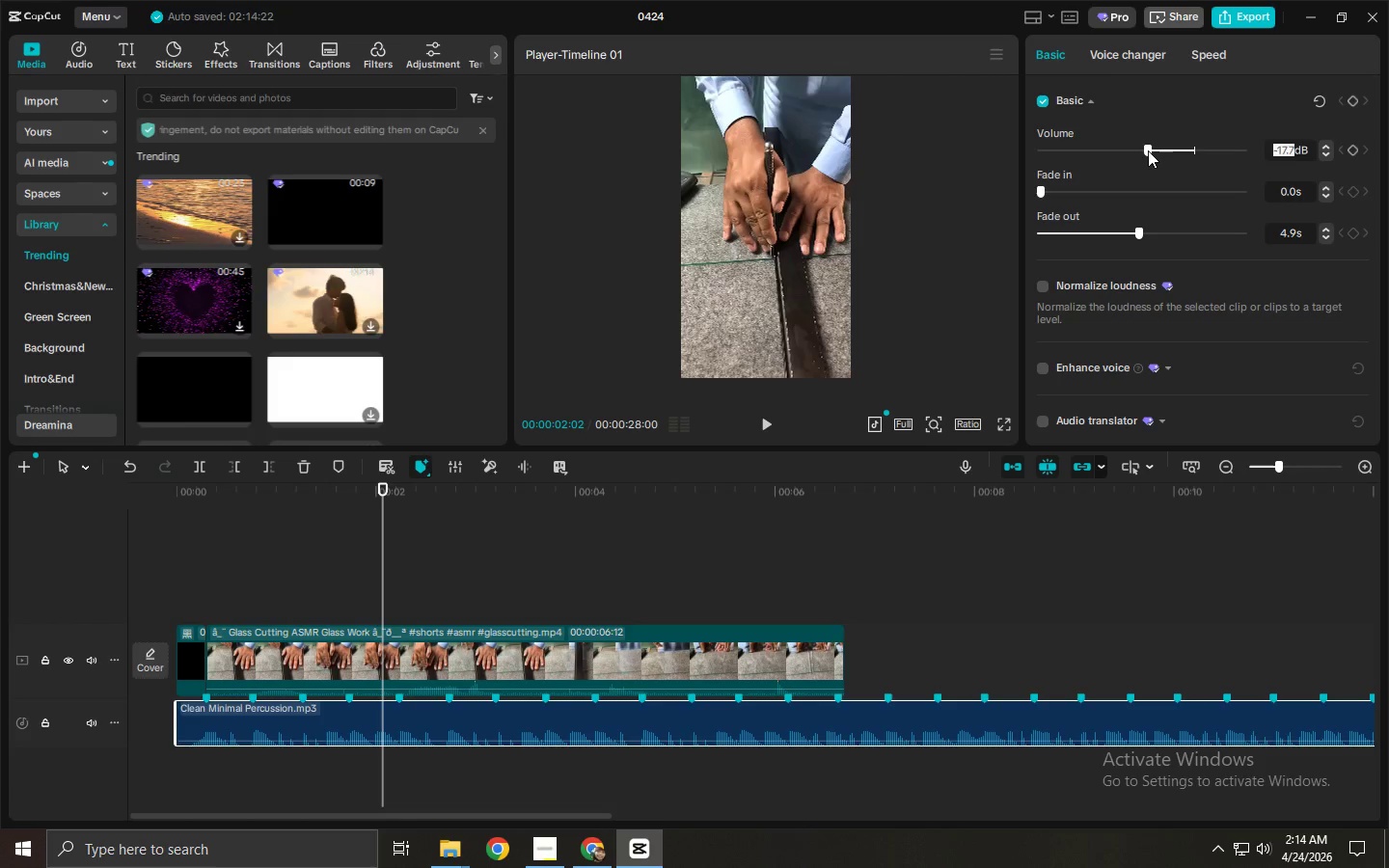 
key(NumpadSubtract)
 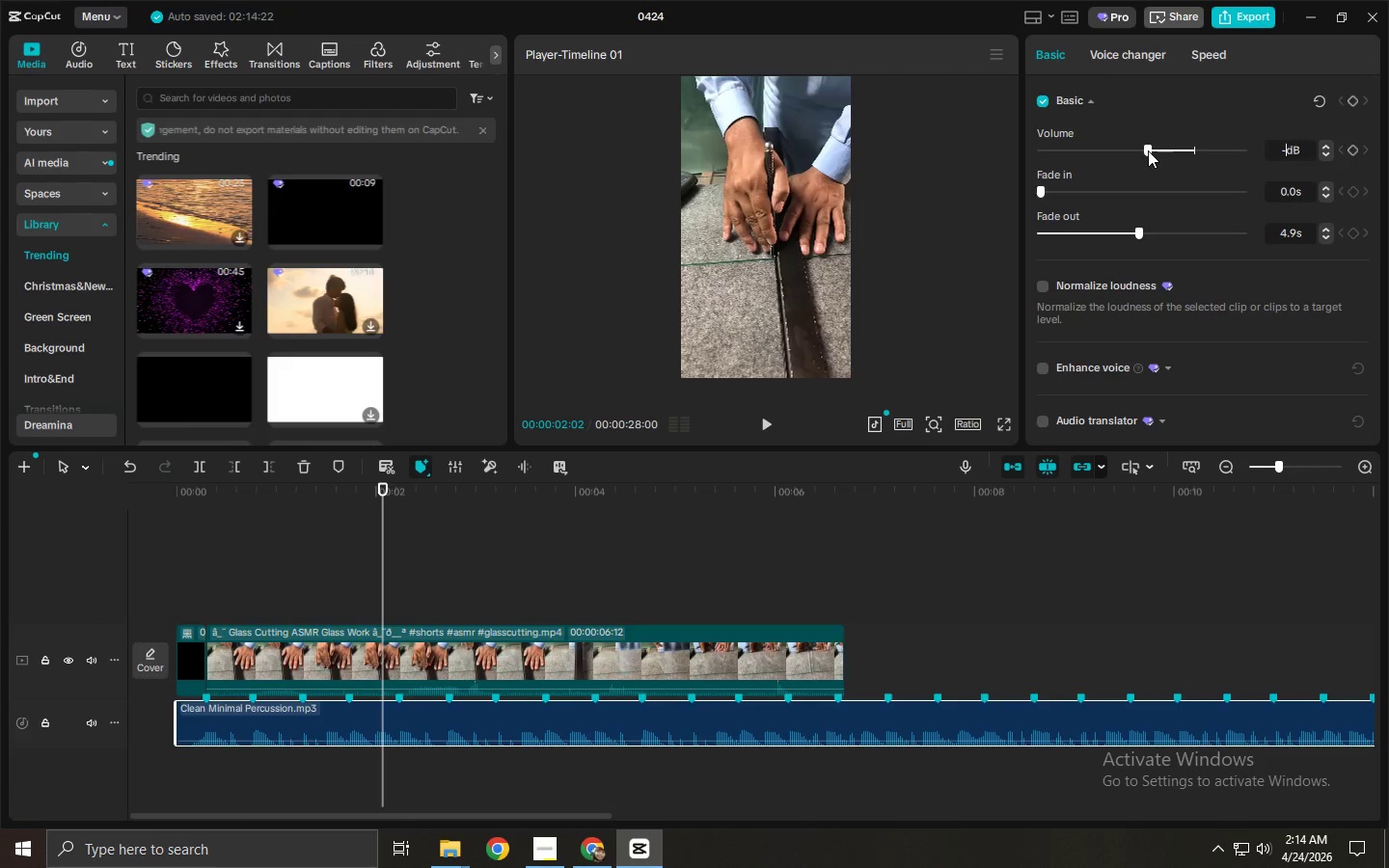 
key(Numpad2)
 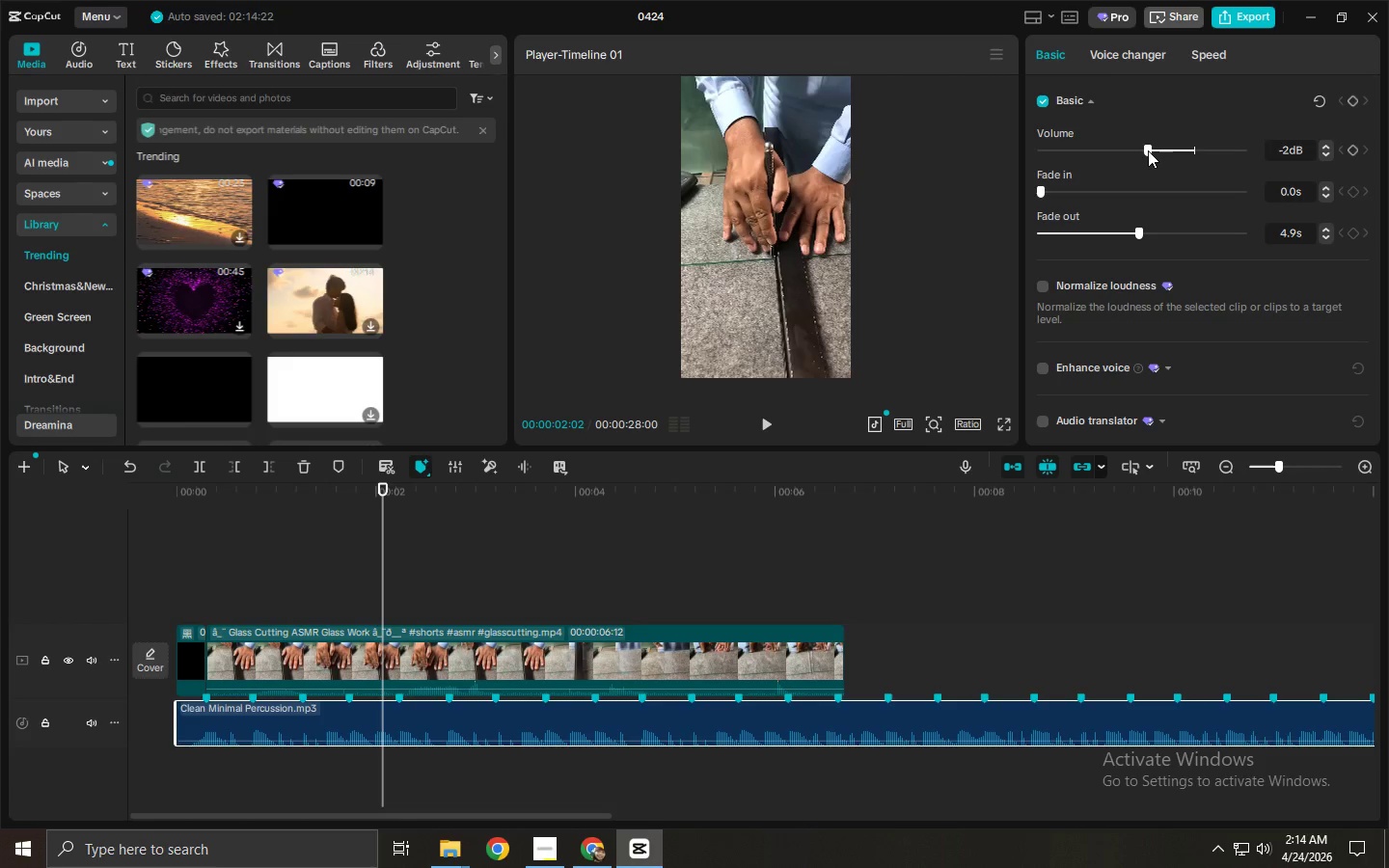 
key(Numpad0)
 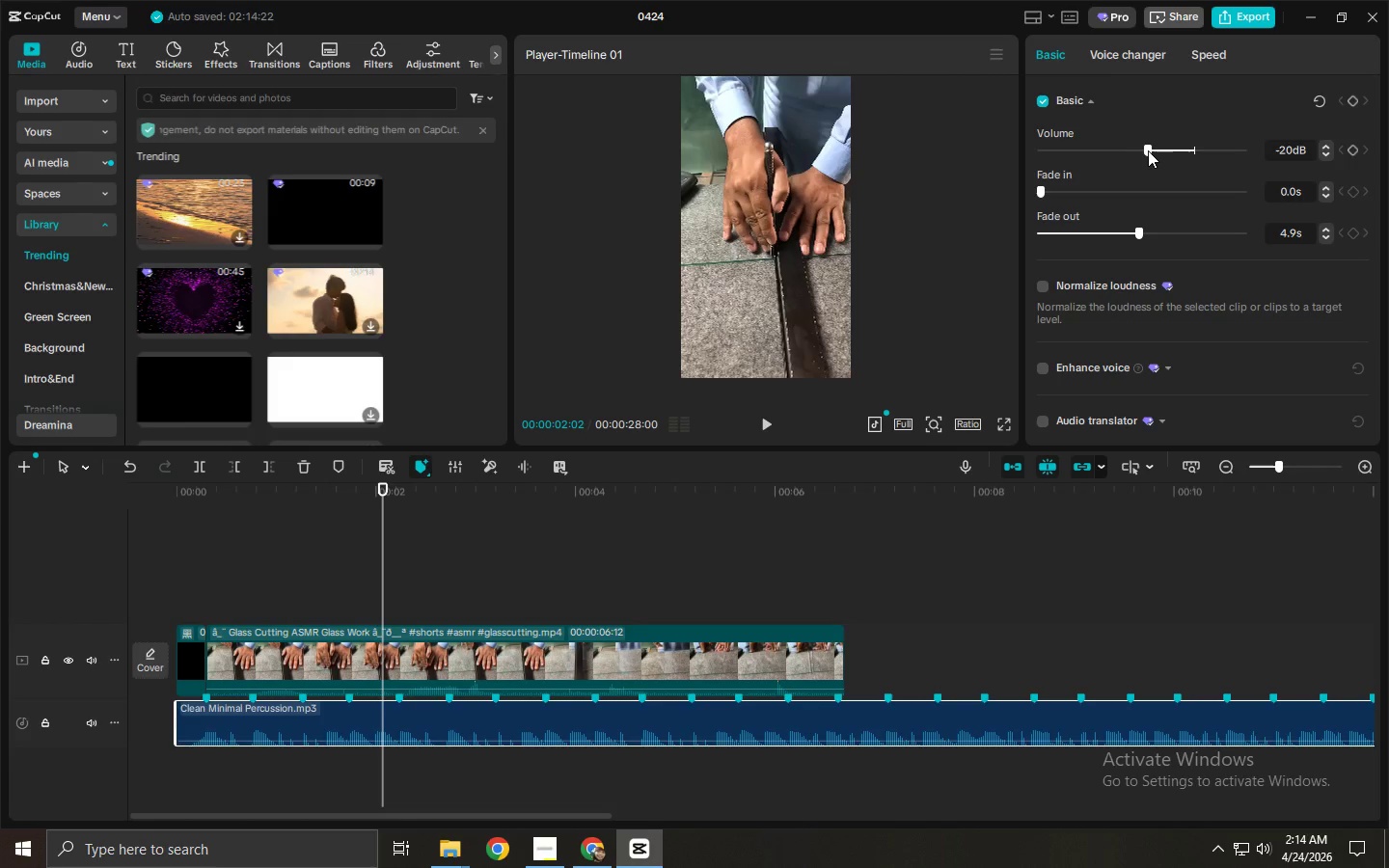 
key(NumpadEnter)
 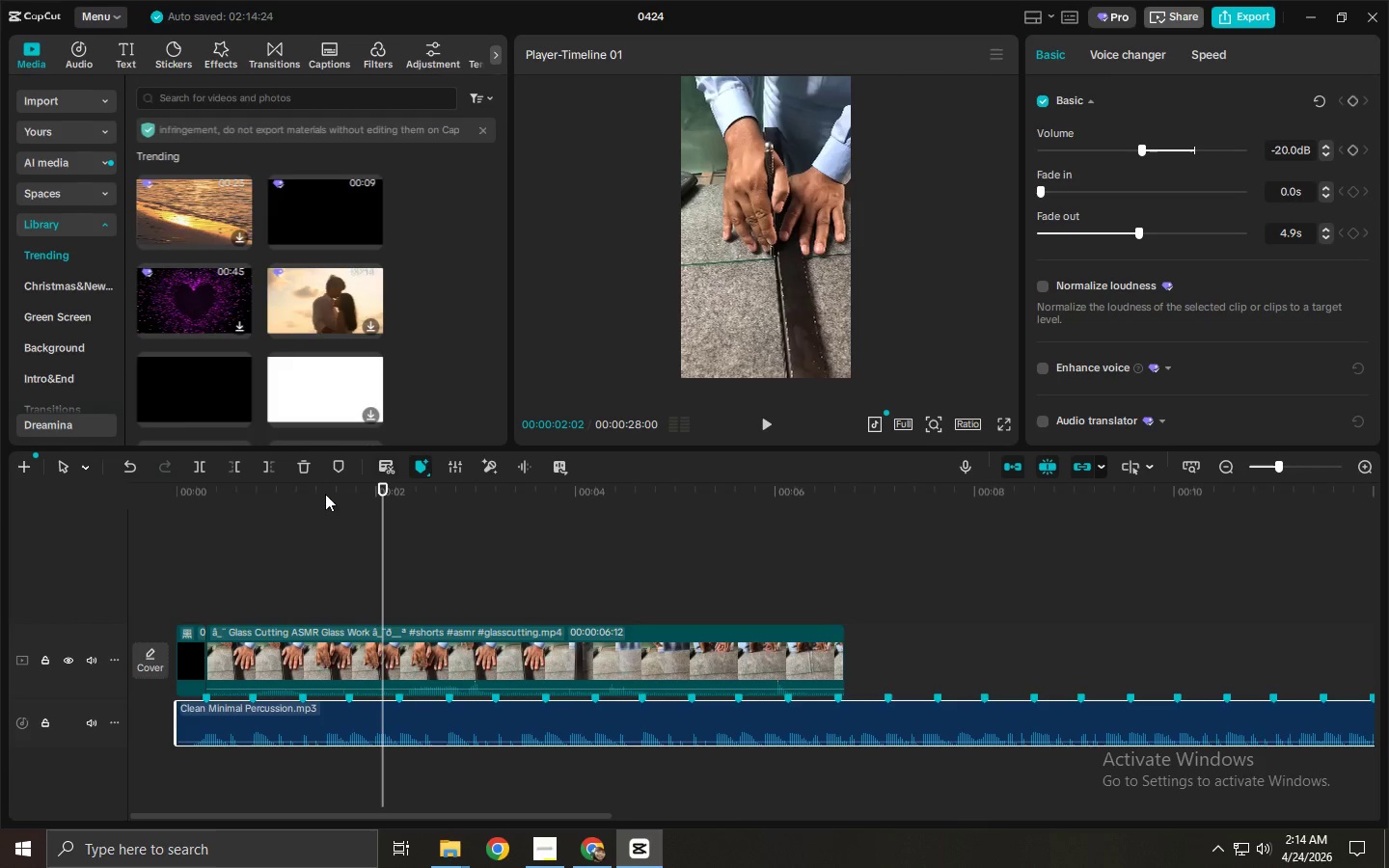 
left_click_drag(start_coordinate=[221, 488], to_coordinate=[98, 475])
 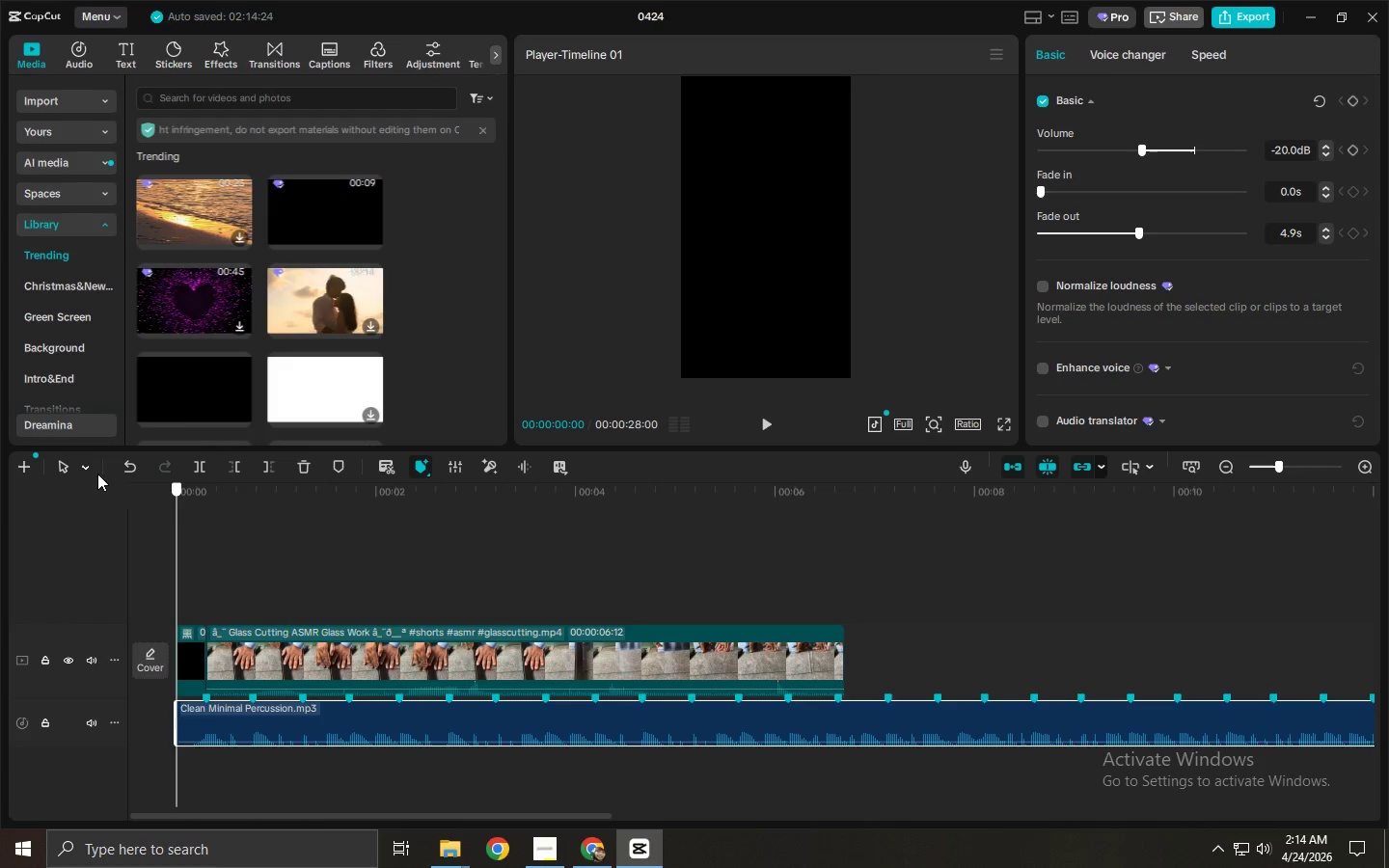 
key(Space)
 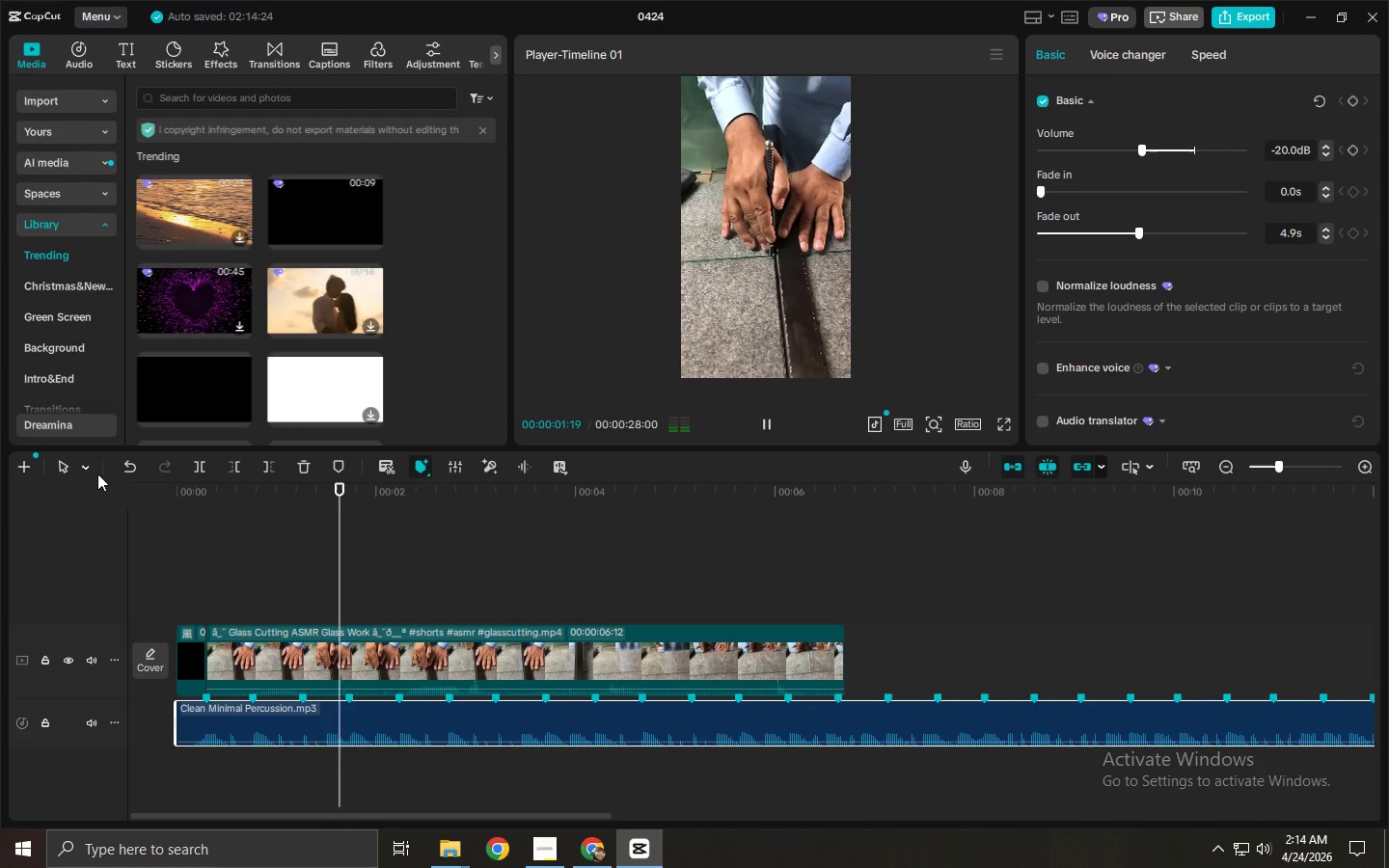 
key(Space)
 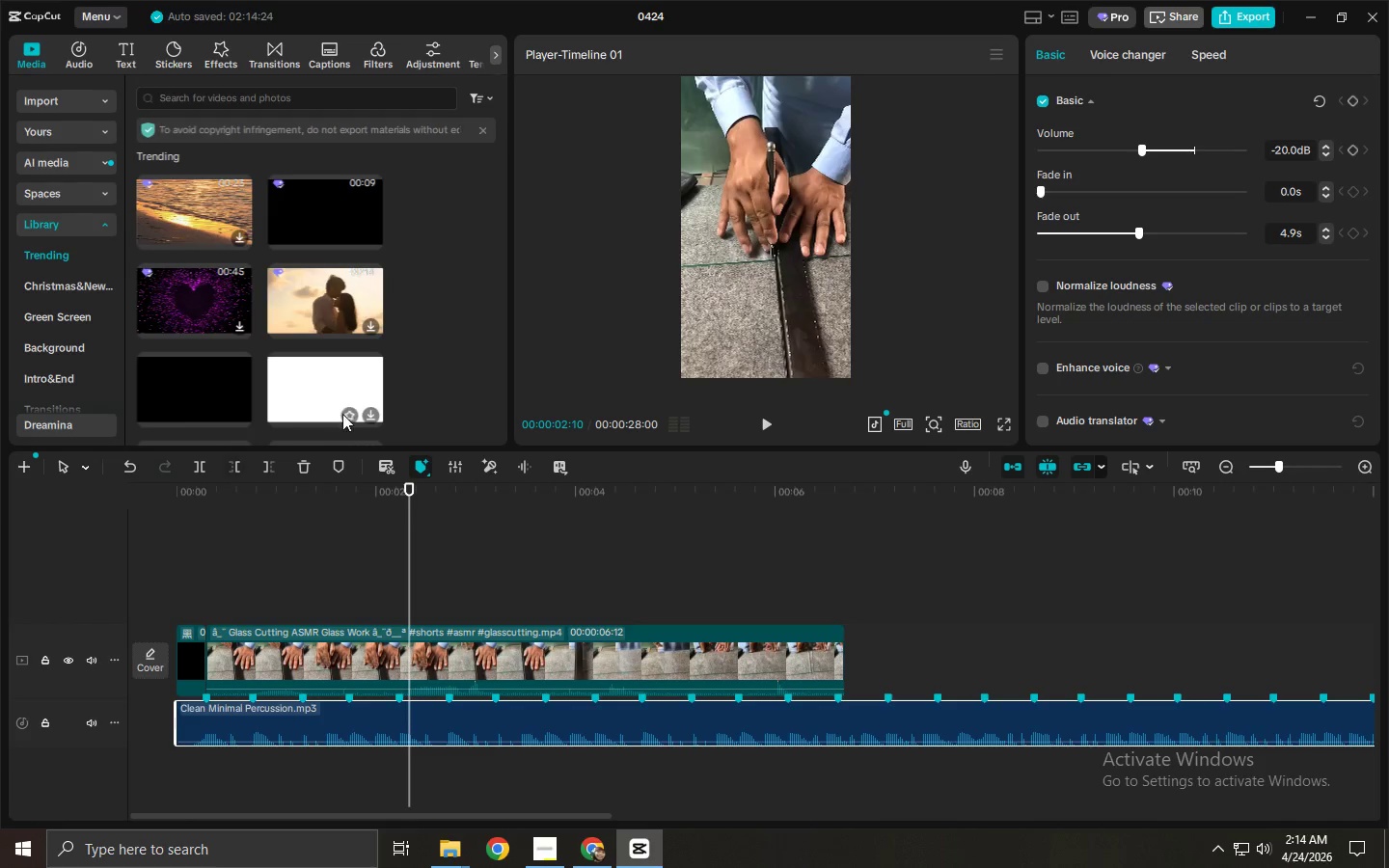 
key(Space)
 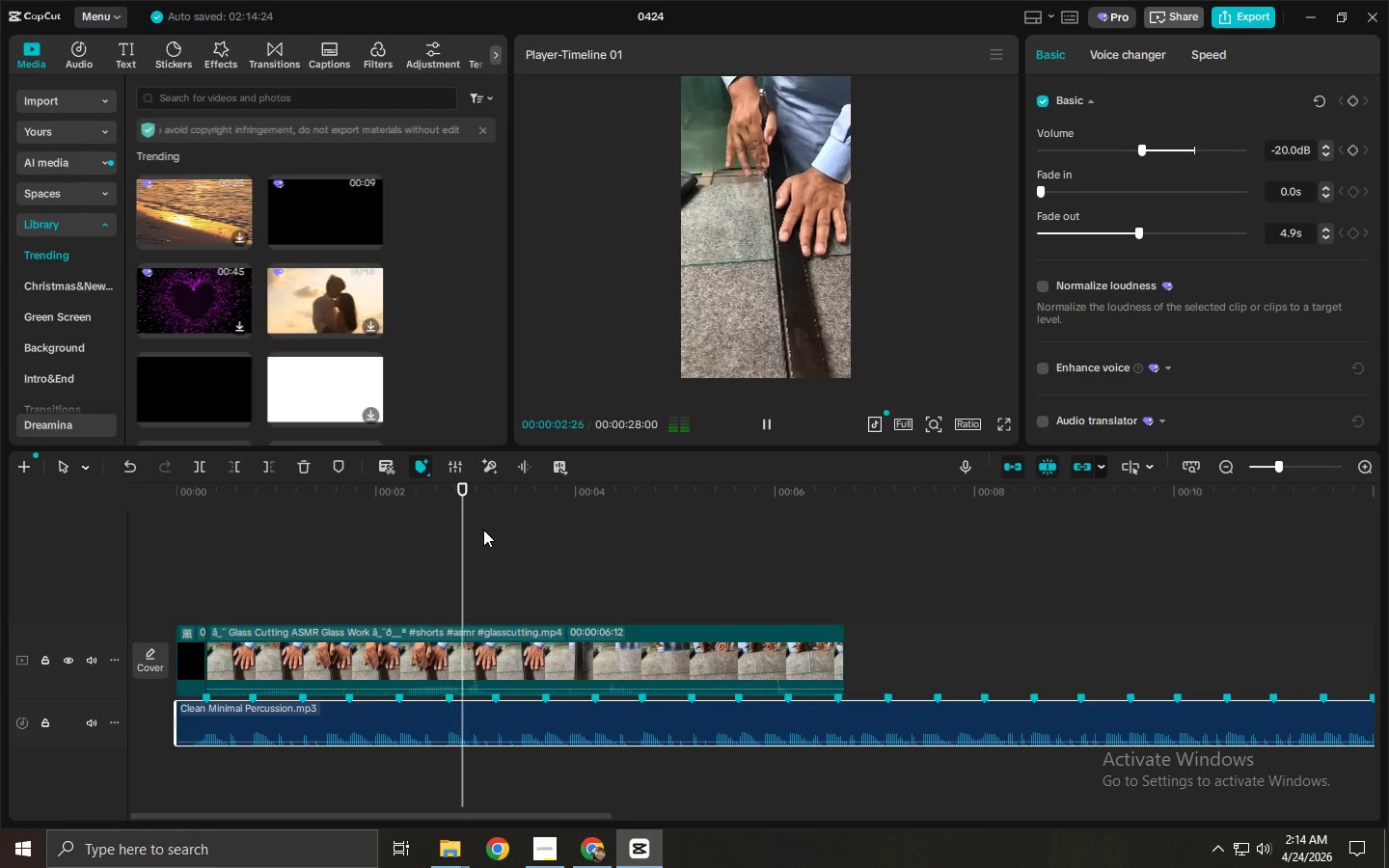 
key(Space)
 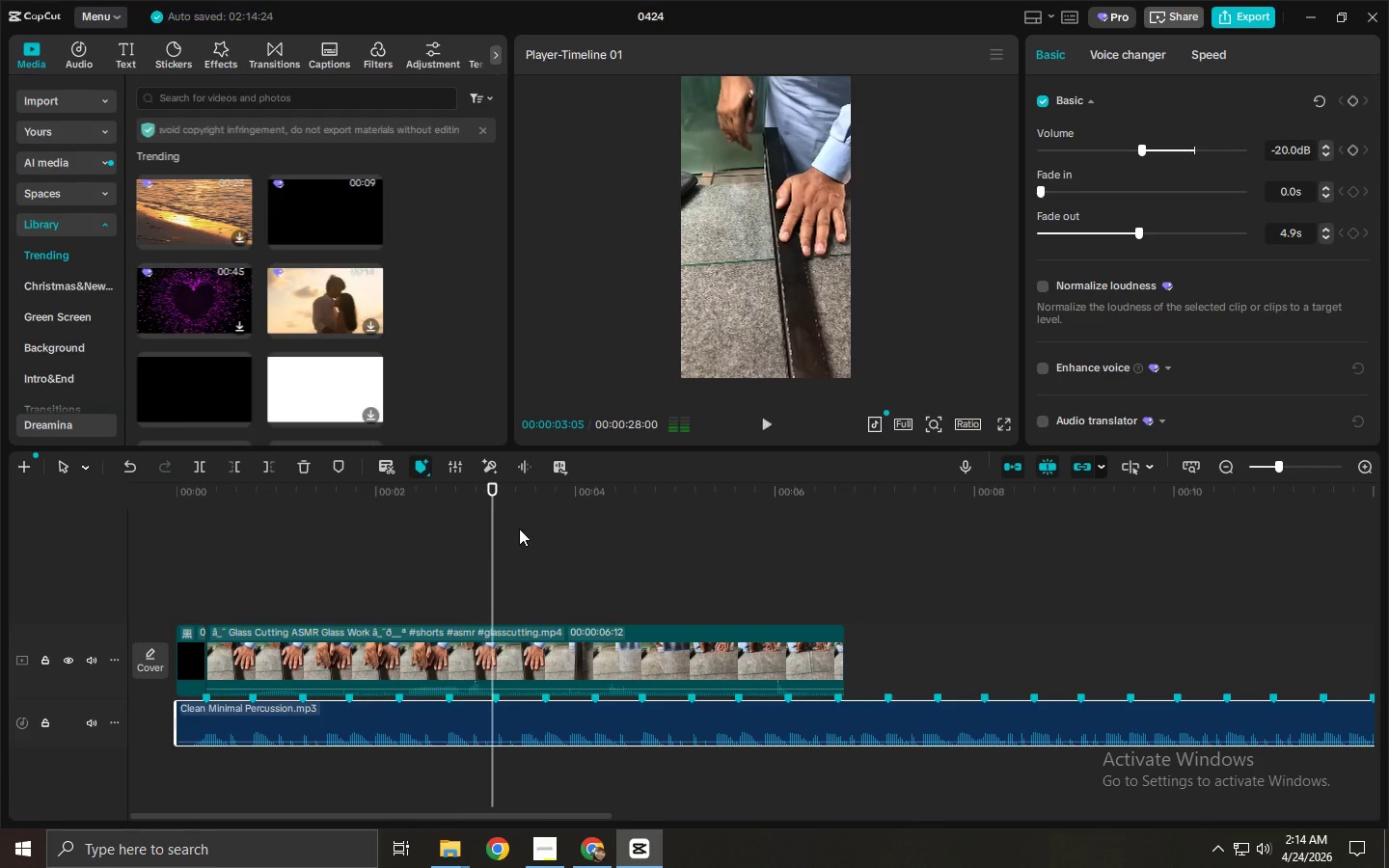 
key(Space)
 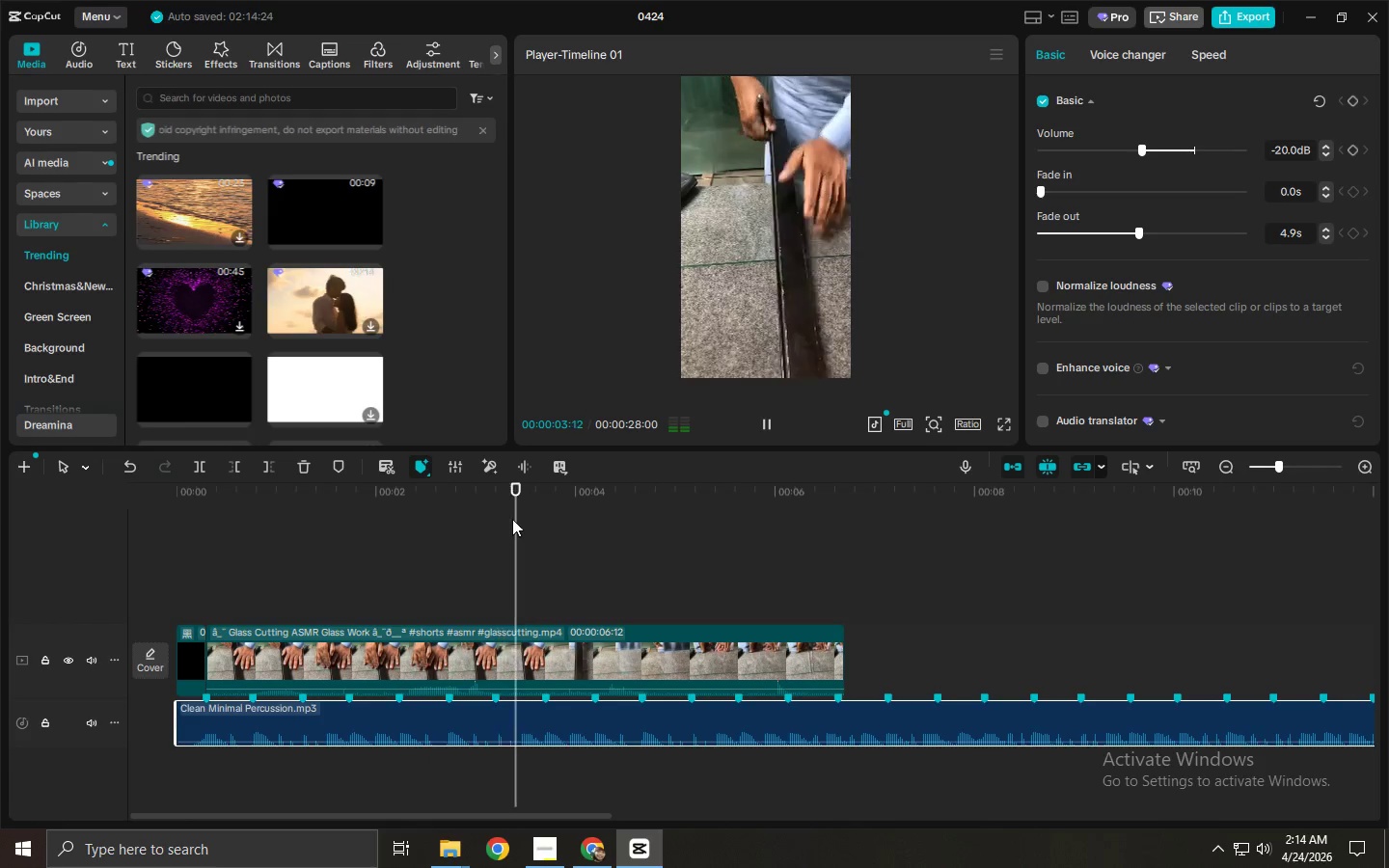 
left_click_drag(start_coordinate=[512, 518], to_coordinate=[506, 518])
 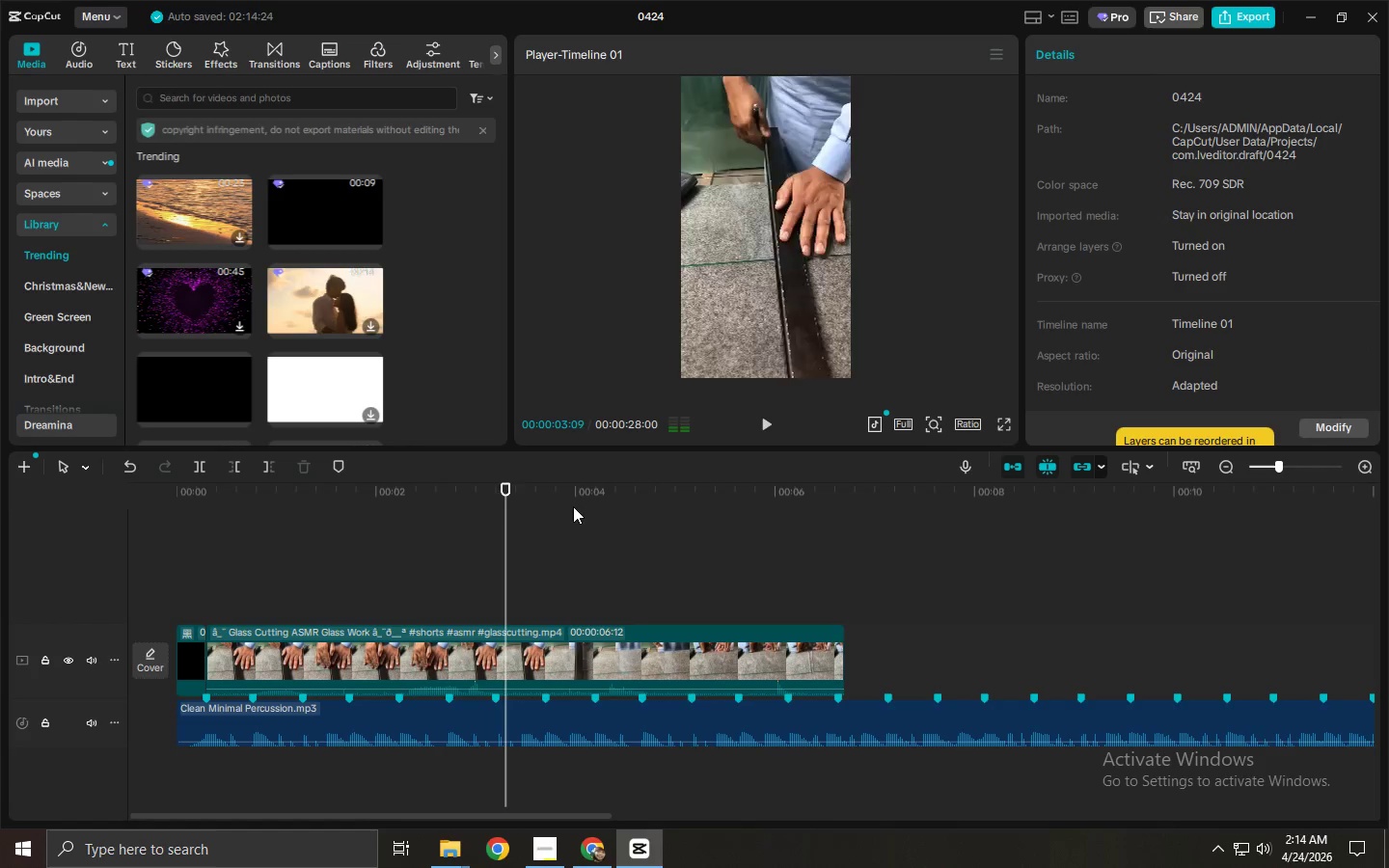 
left_click_drag(start_coordinate=[573, 506], to_coordinate=[487, 534])
 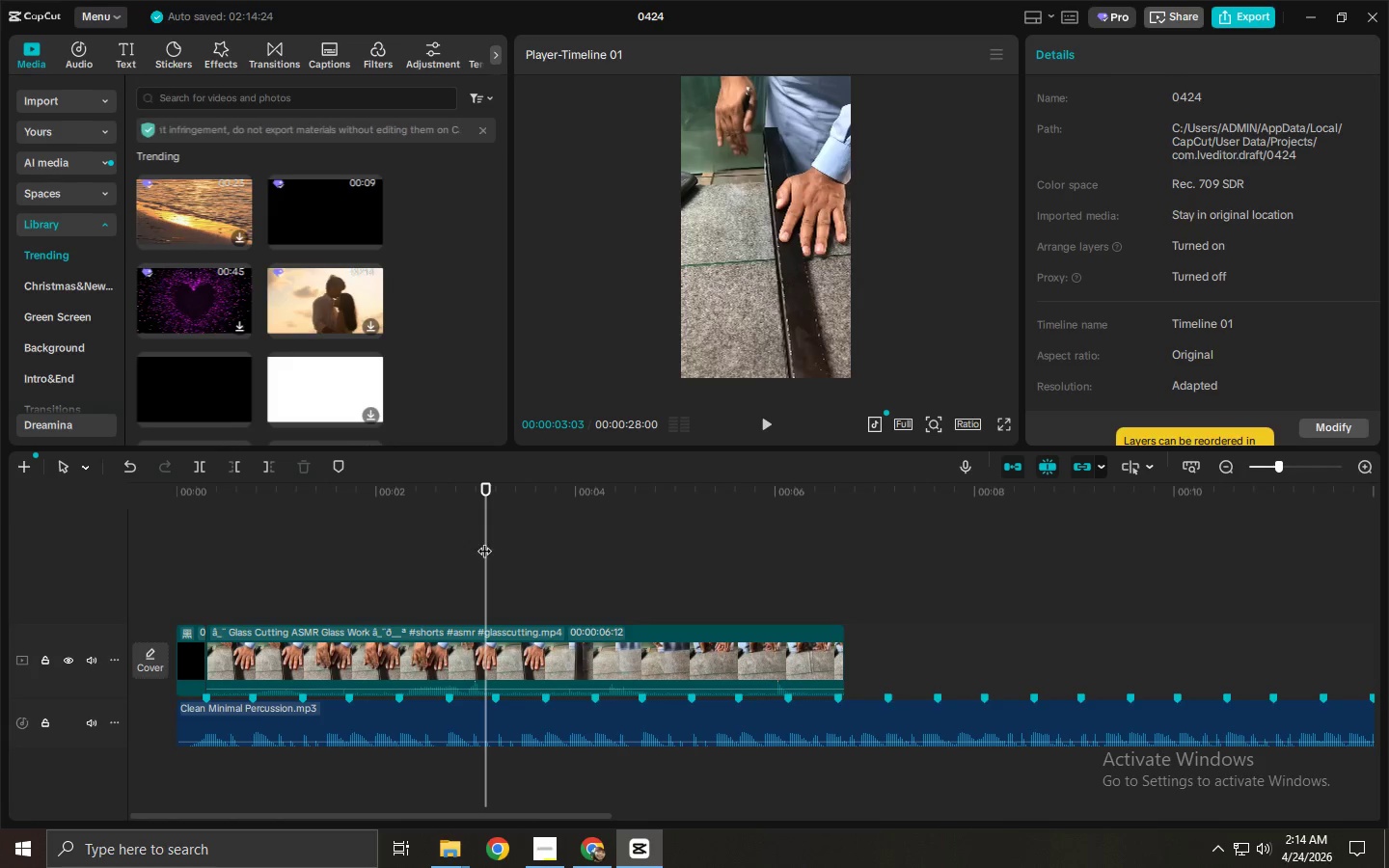 
left_click_drag(start_coordinate=[485, 537], to_coordinate=[492, 535])
 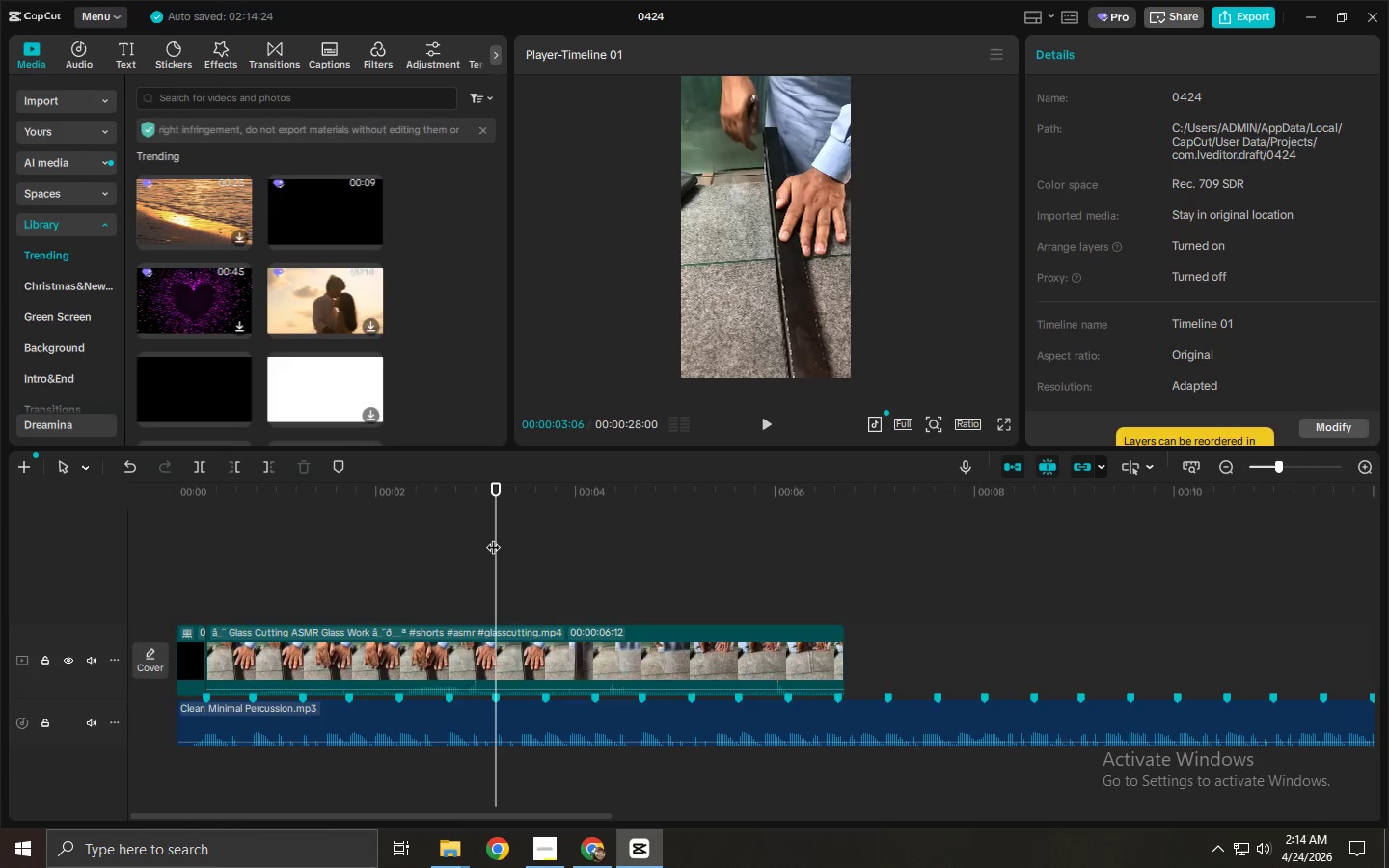 
key(Control+B)
 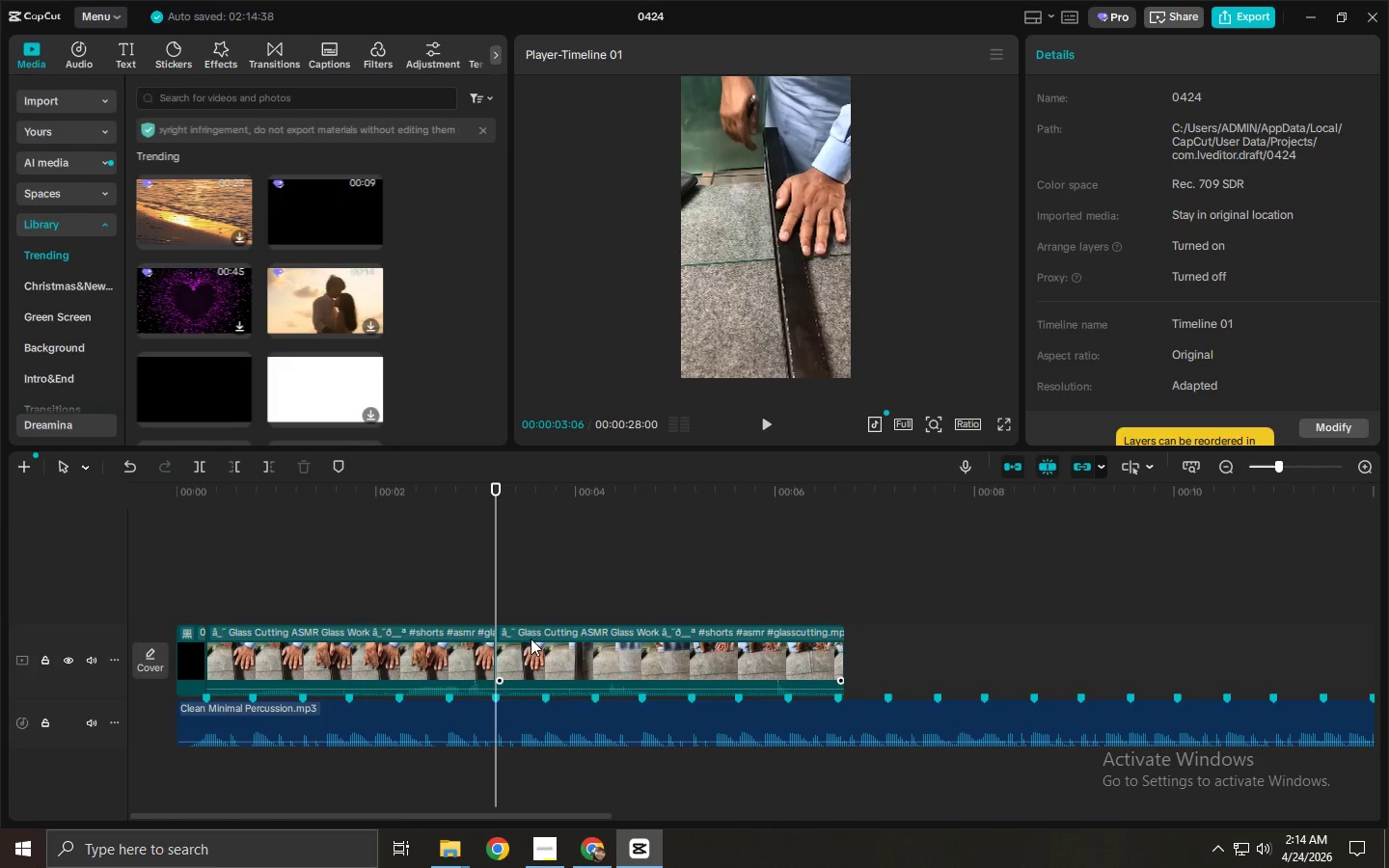 
left_click([413, 649])
 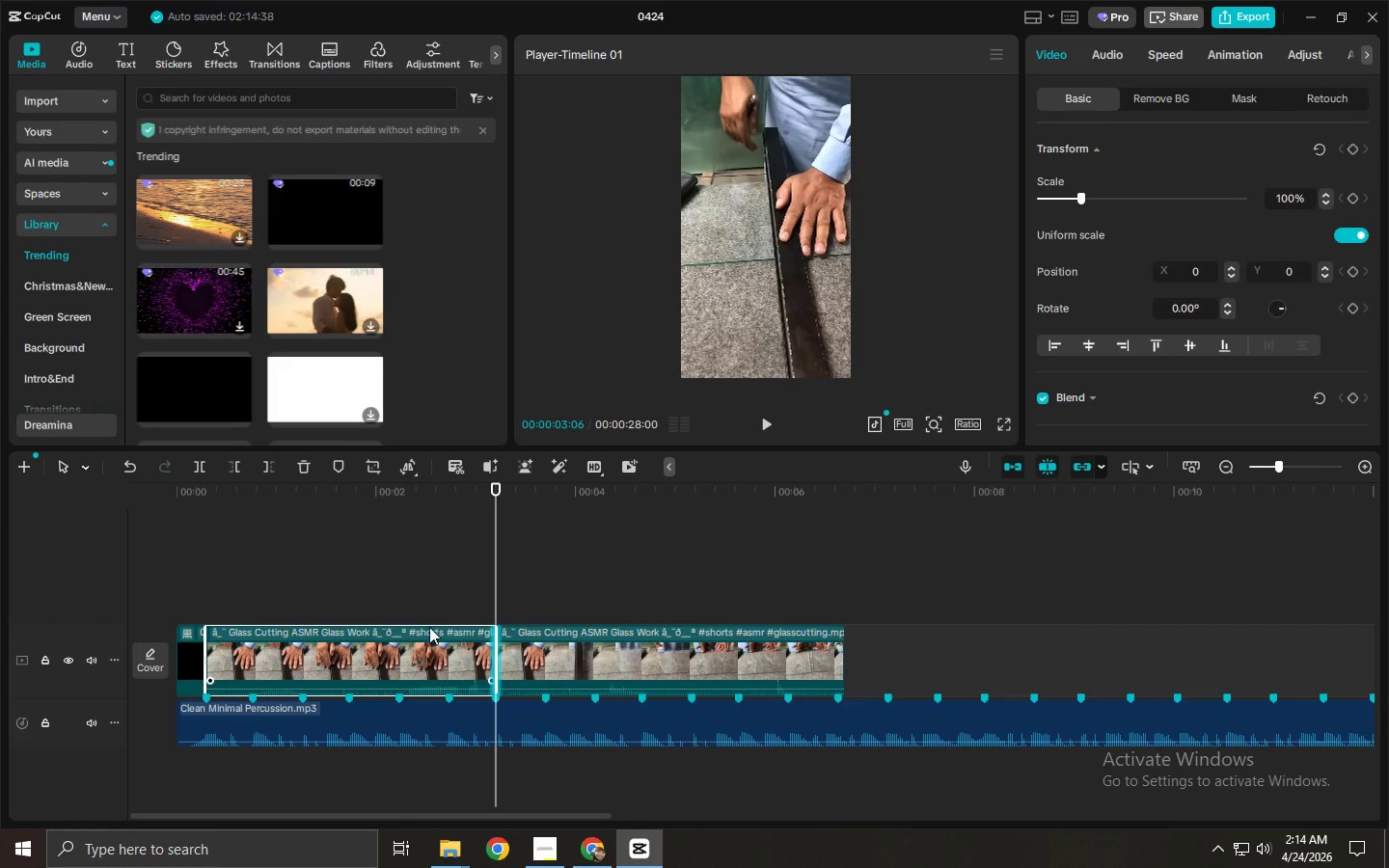 
left_click([549, 644])
 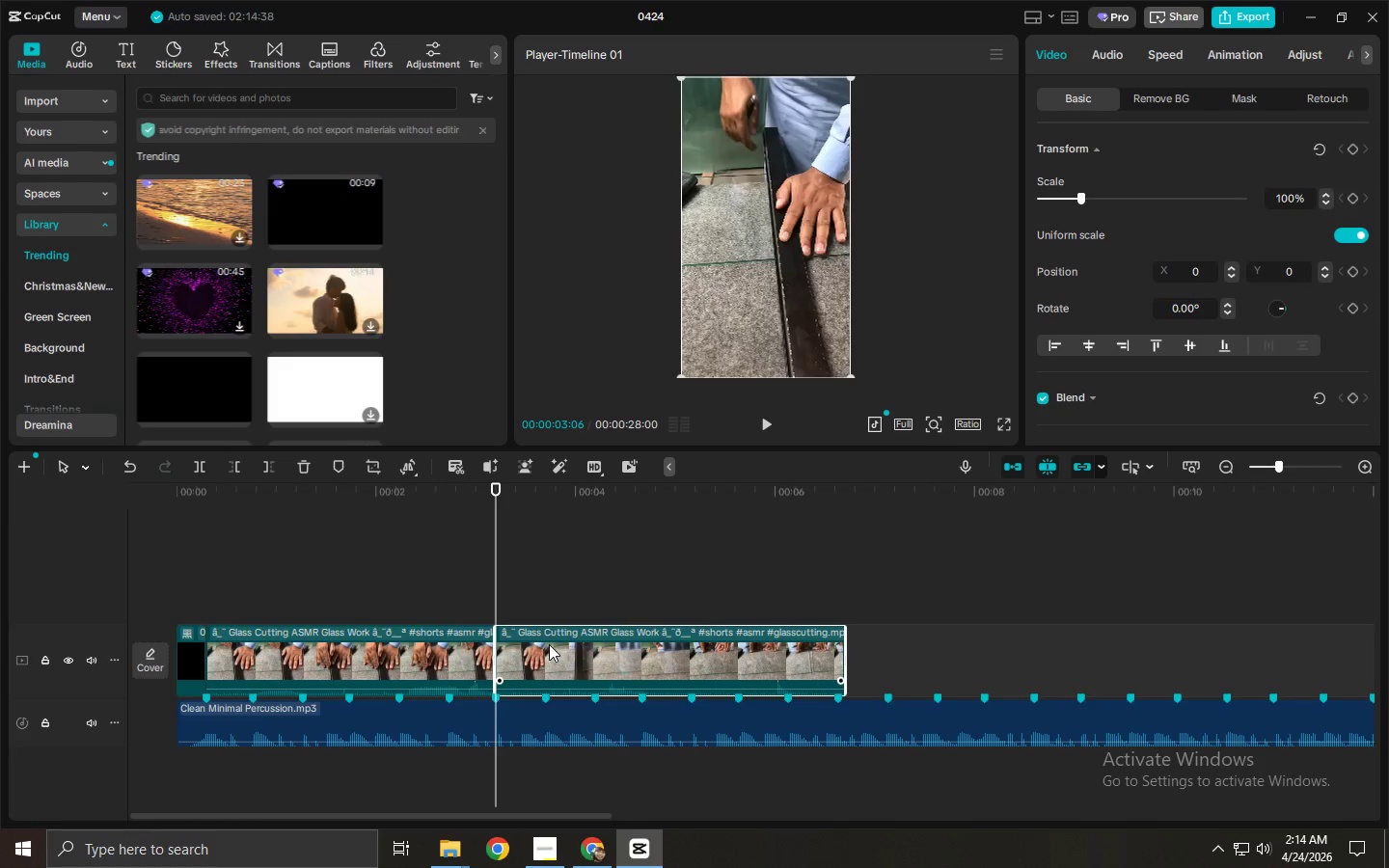 
key(Delete)
 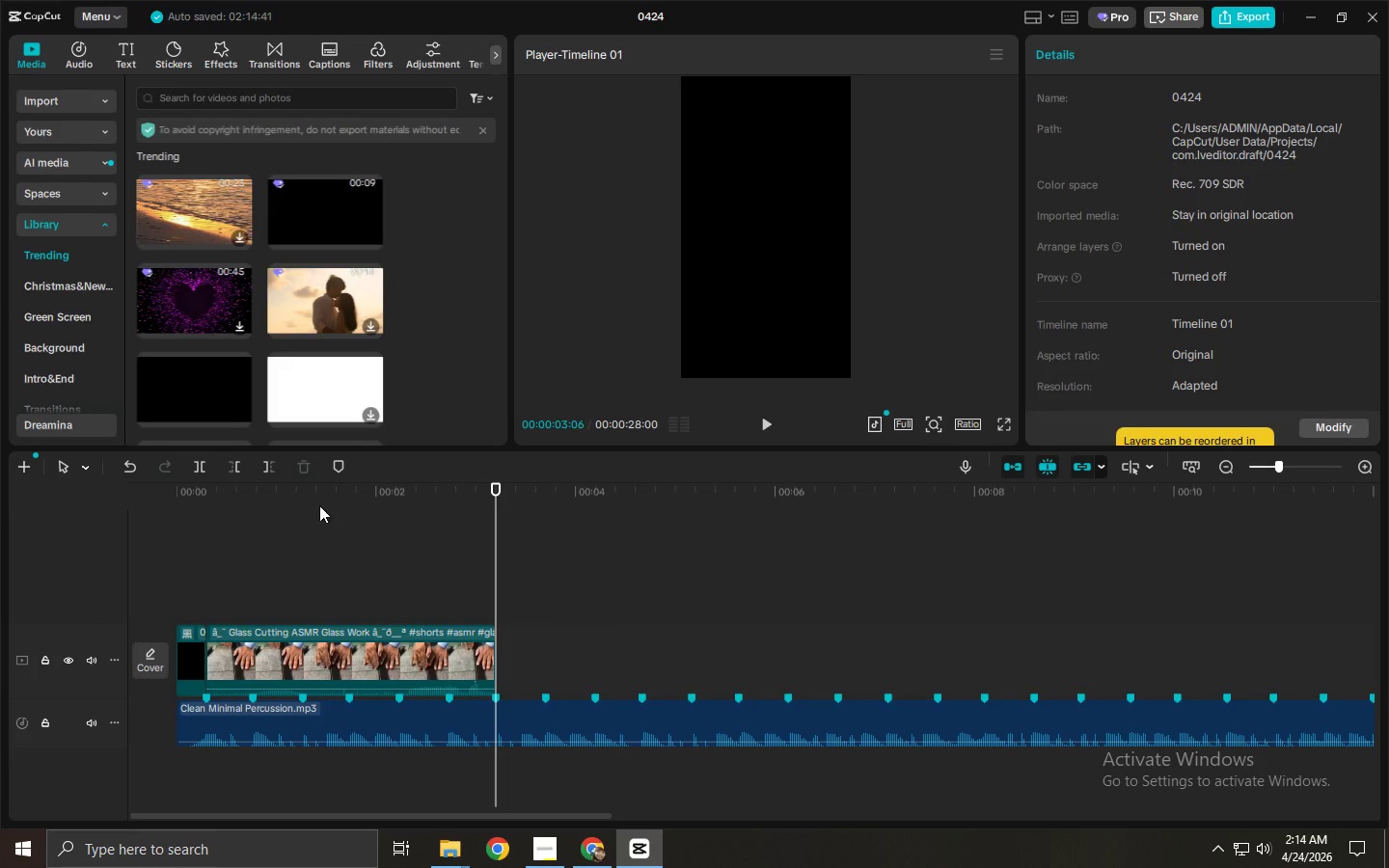 
left_click_drag(start_coordinate=[317, 505], to_coordinate=[179, 502])
 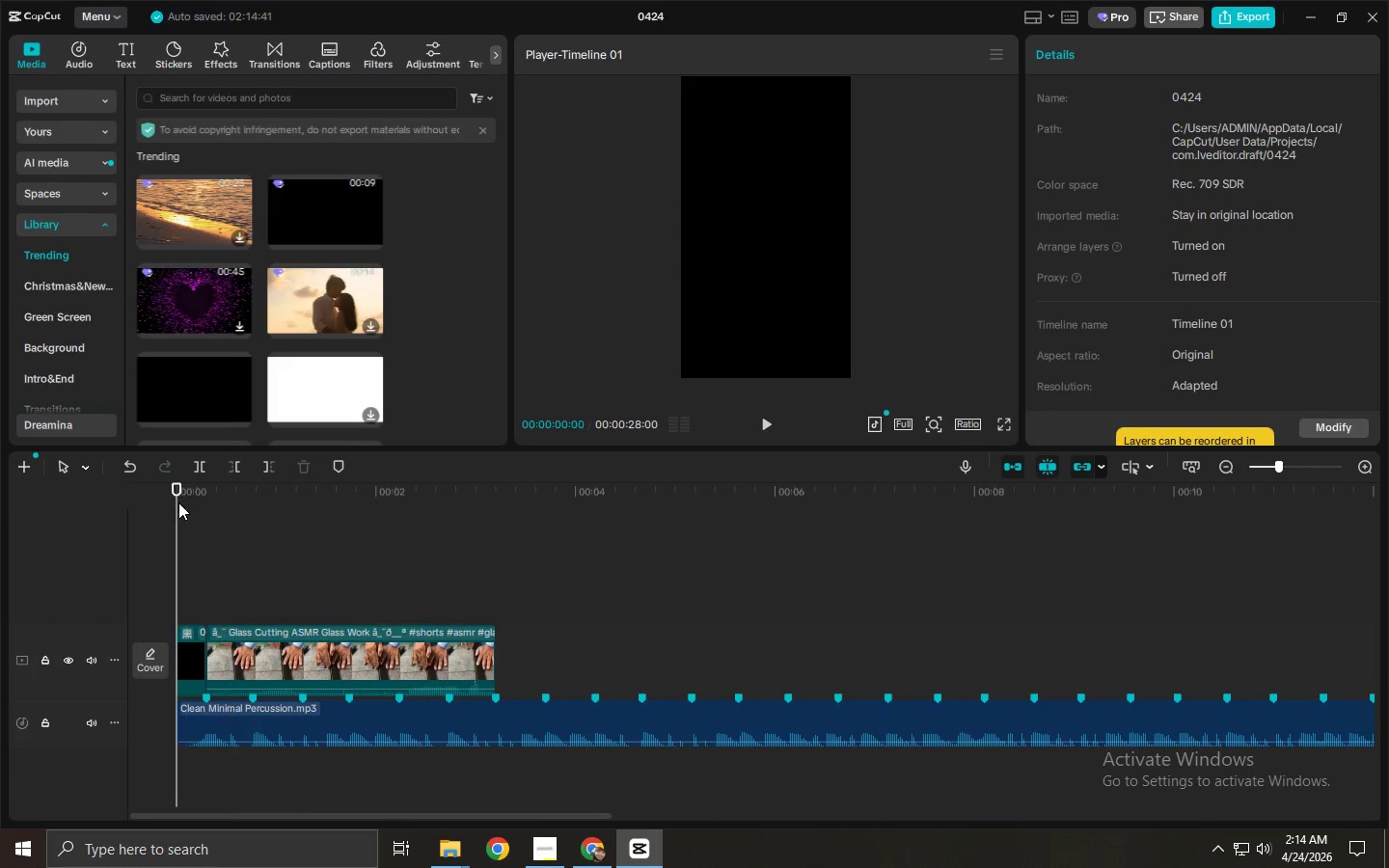 
key(Space)
 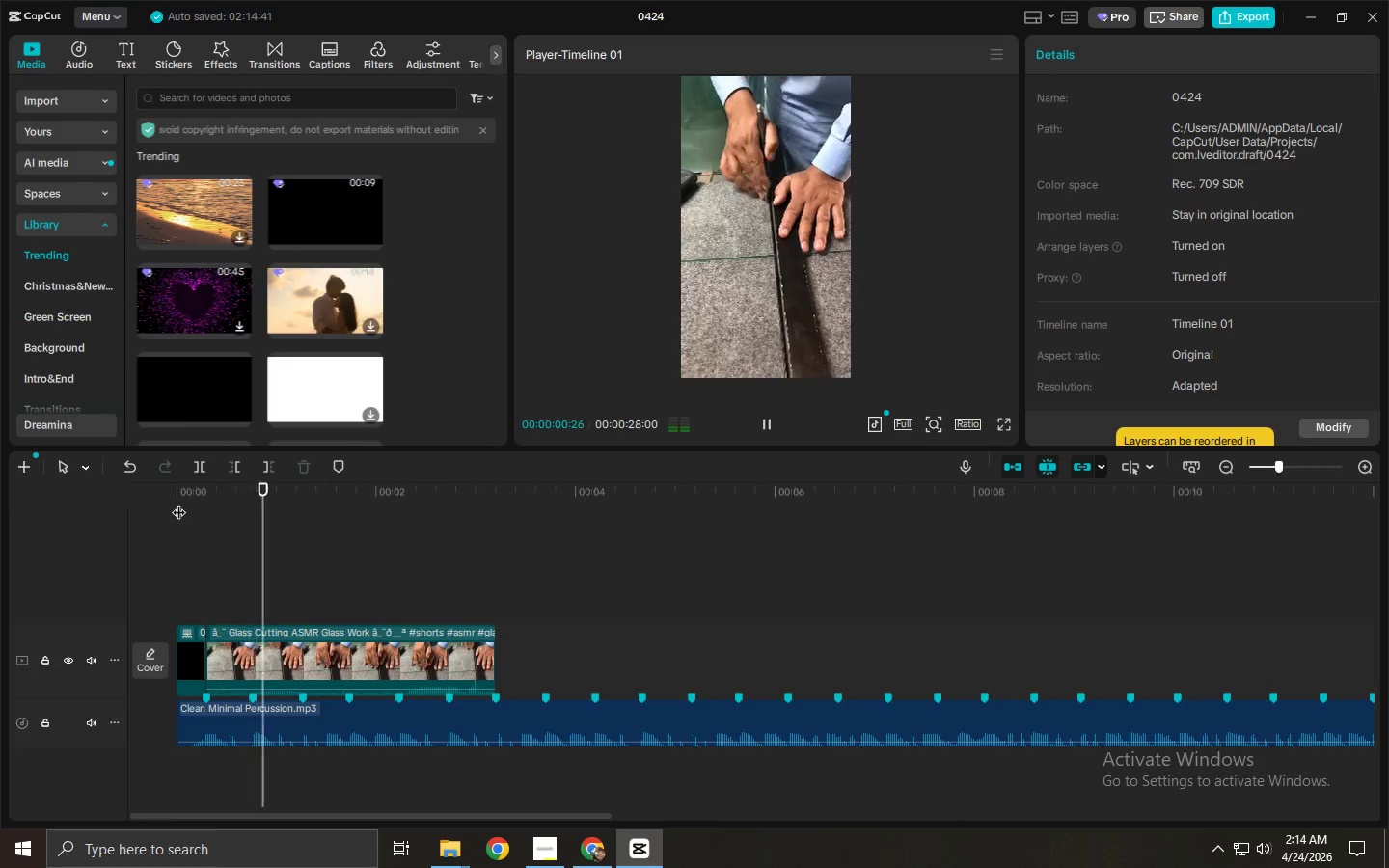 
key(Space)
 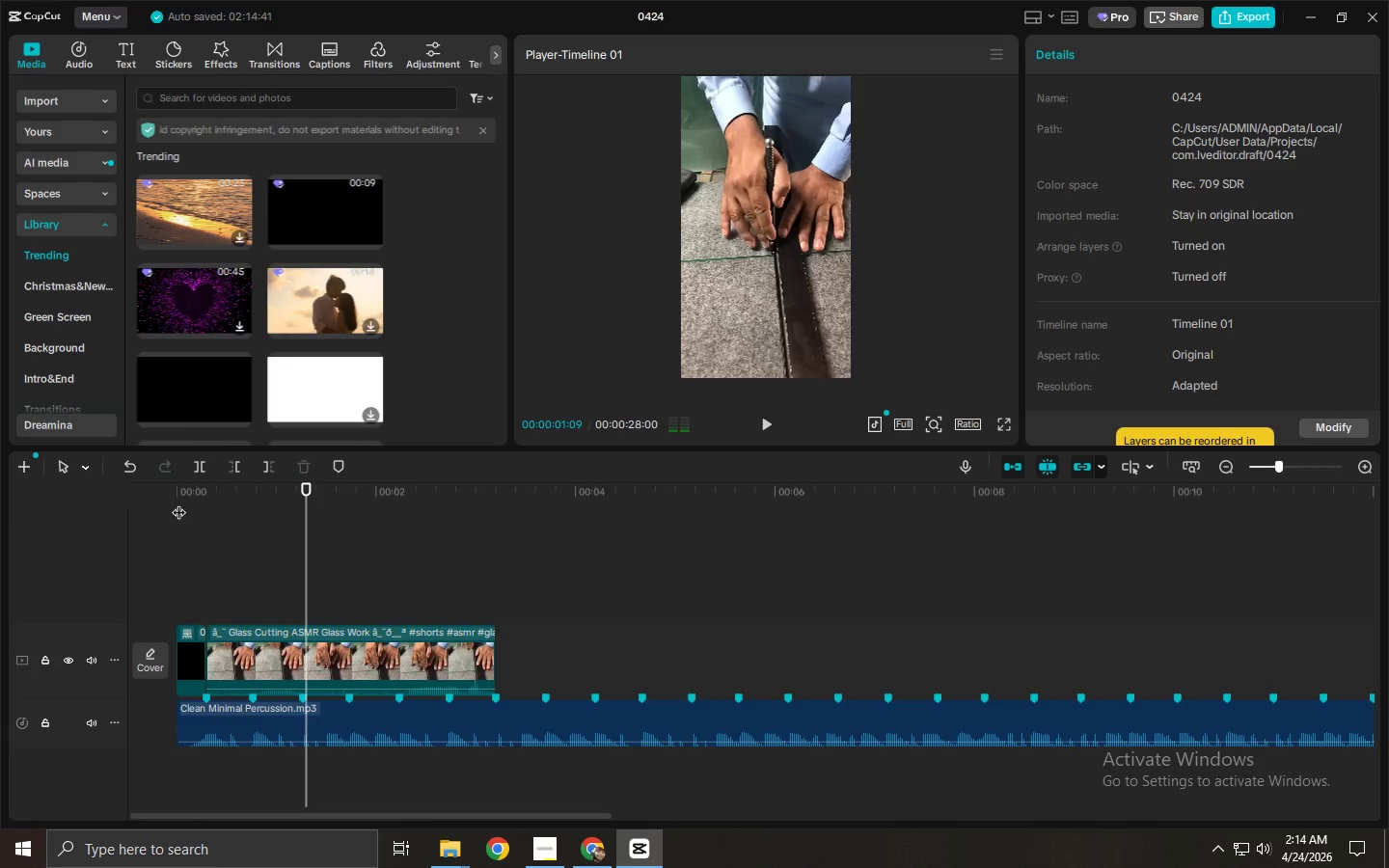 
left_click_drag(start_coordinate=[178, 502], to_coordinate=[151, 501])
 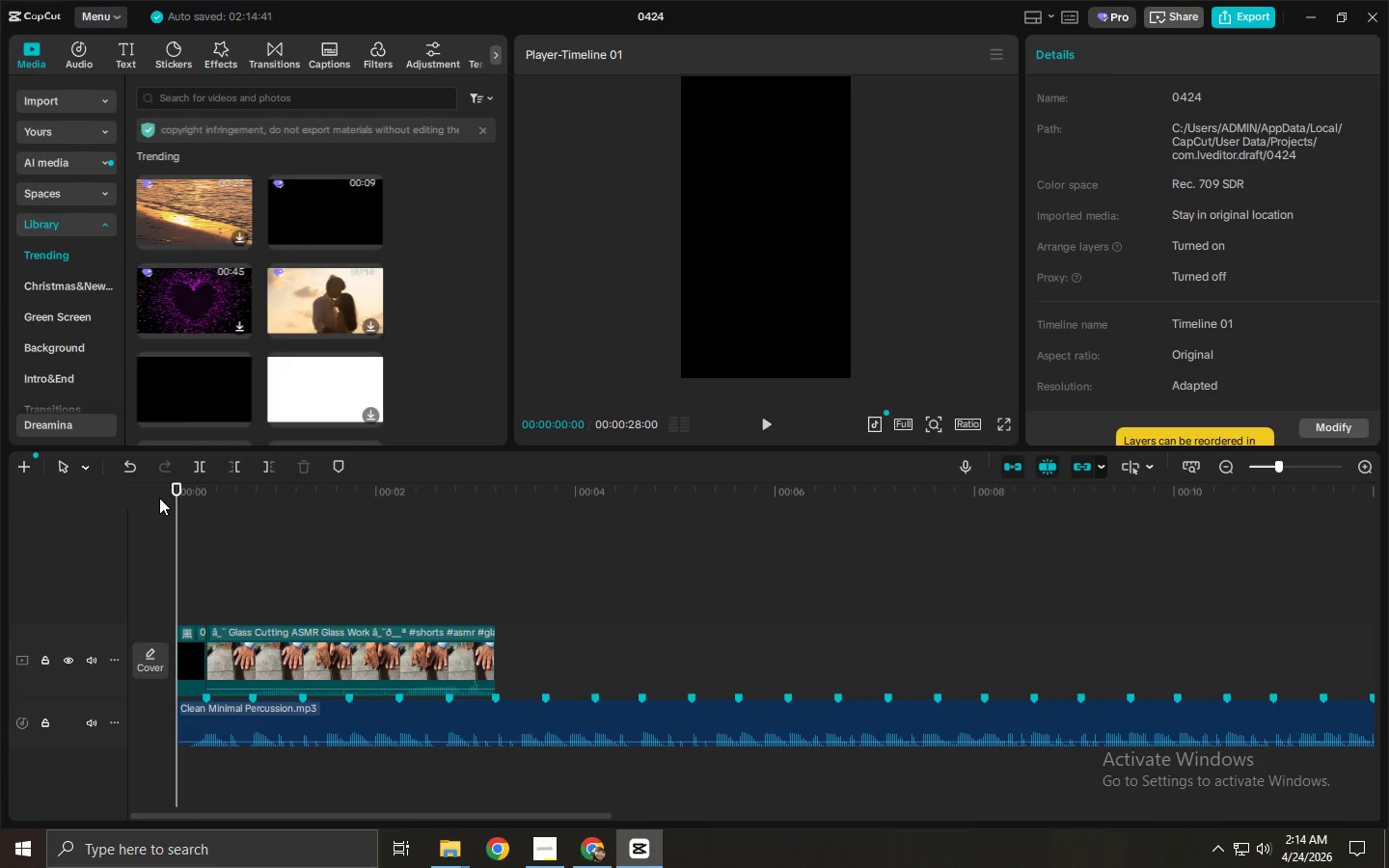 
key(Space)
 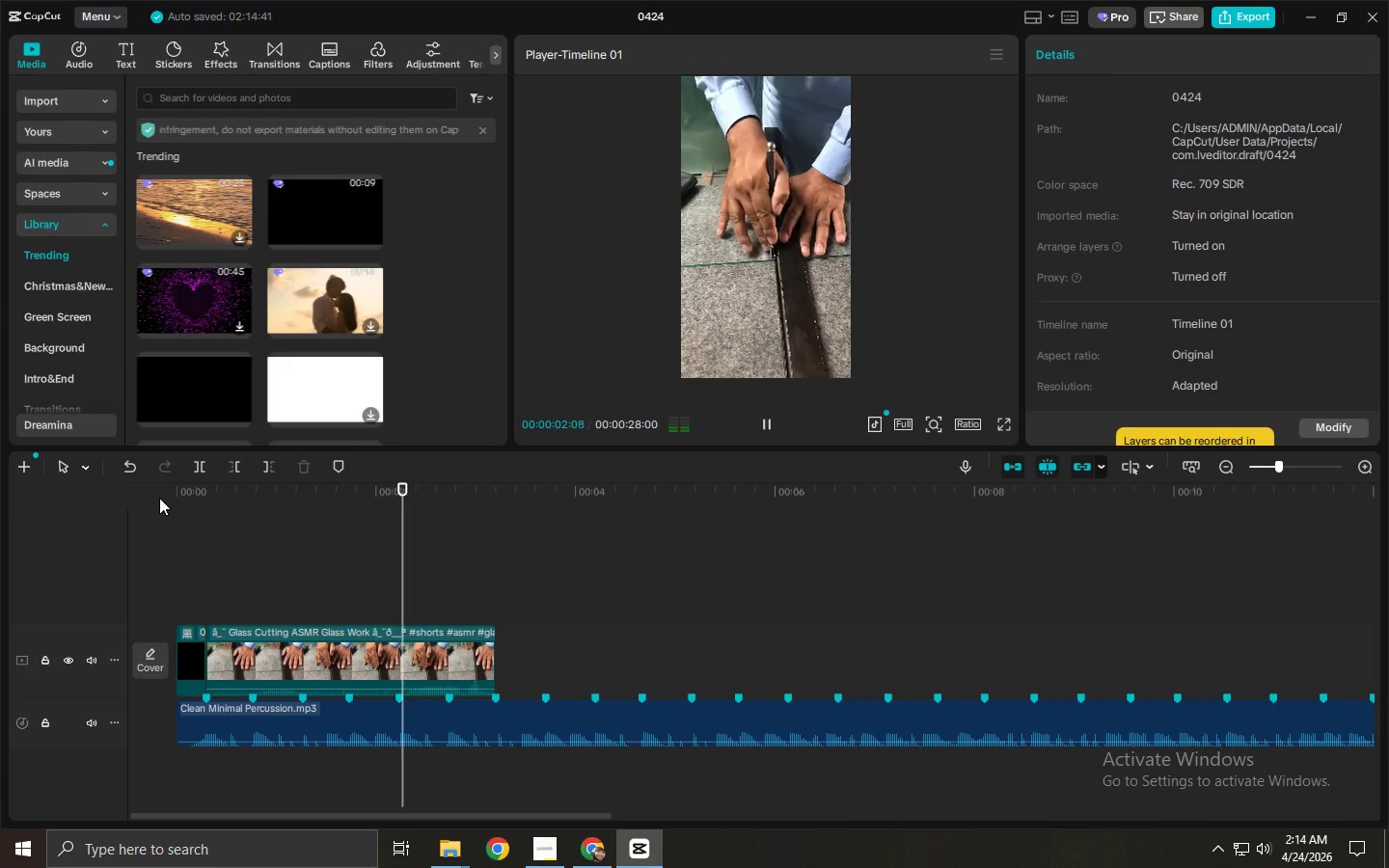 
key(Space)
 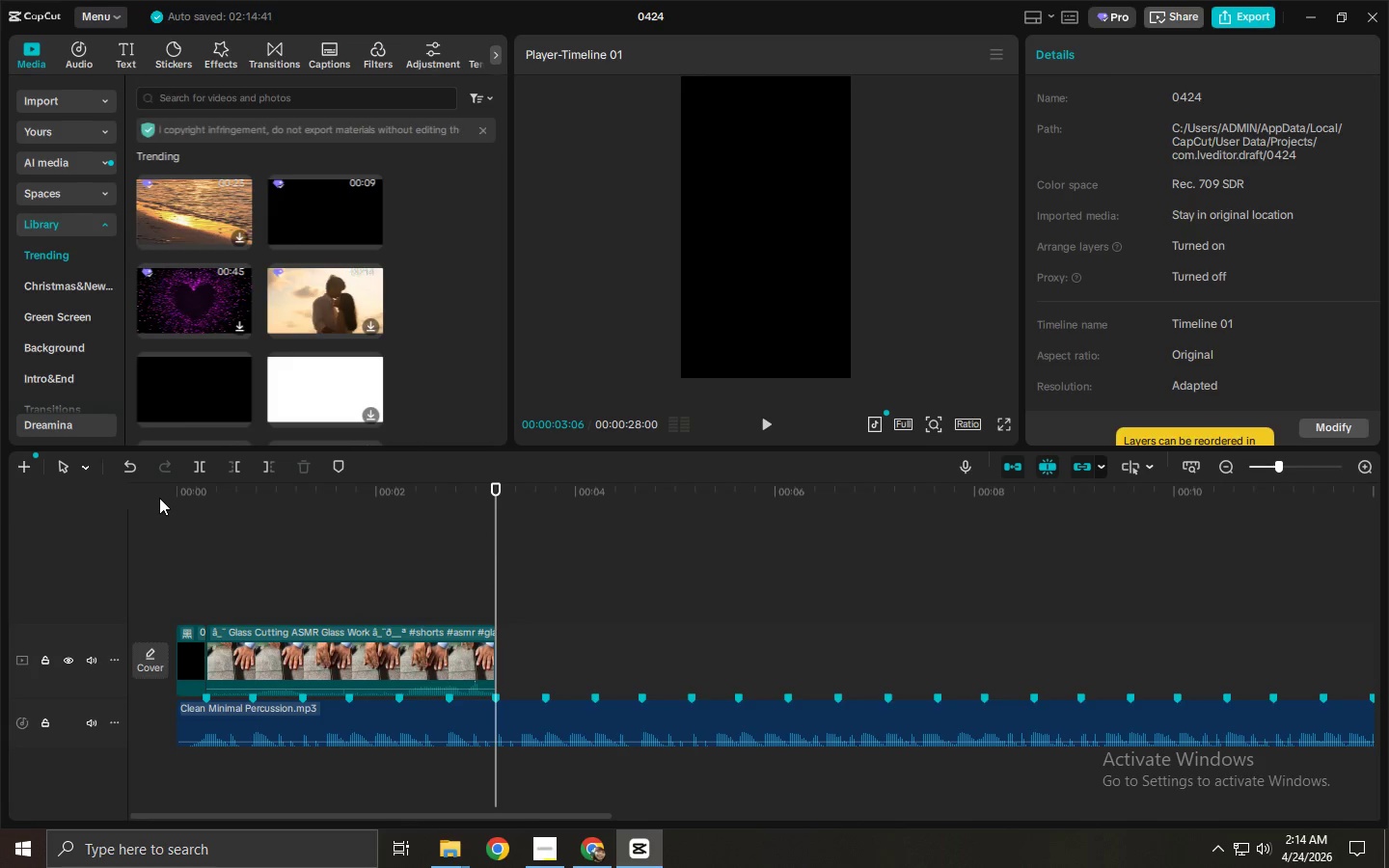 
wait(5.33)
 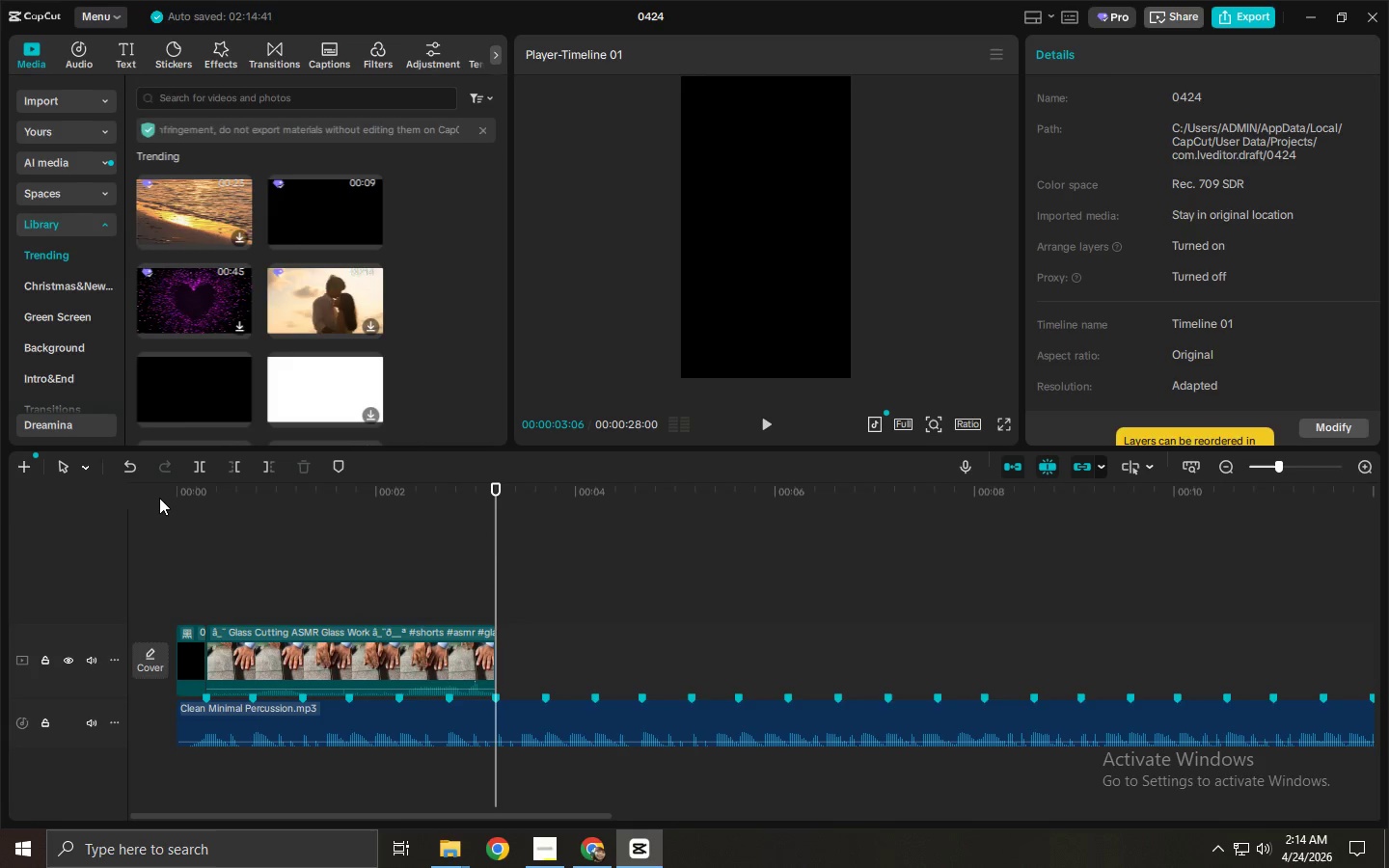 
left_click([59, 100])
 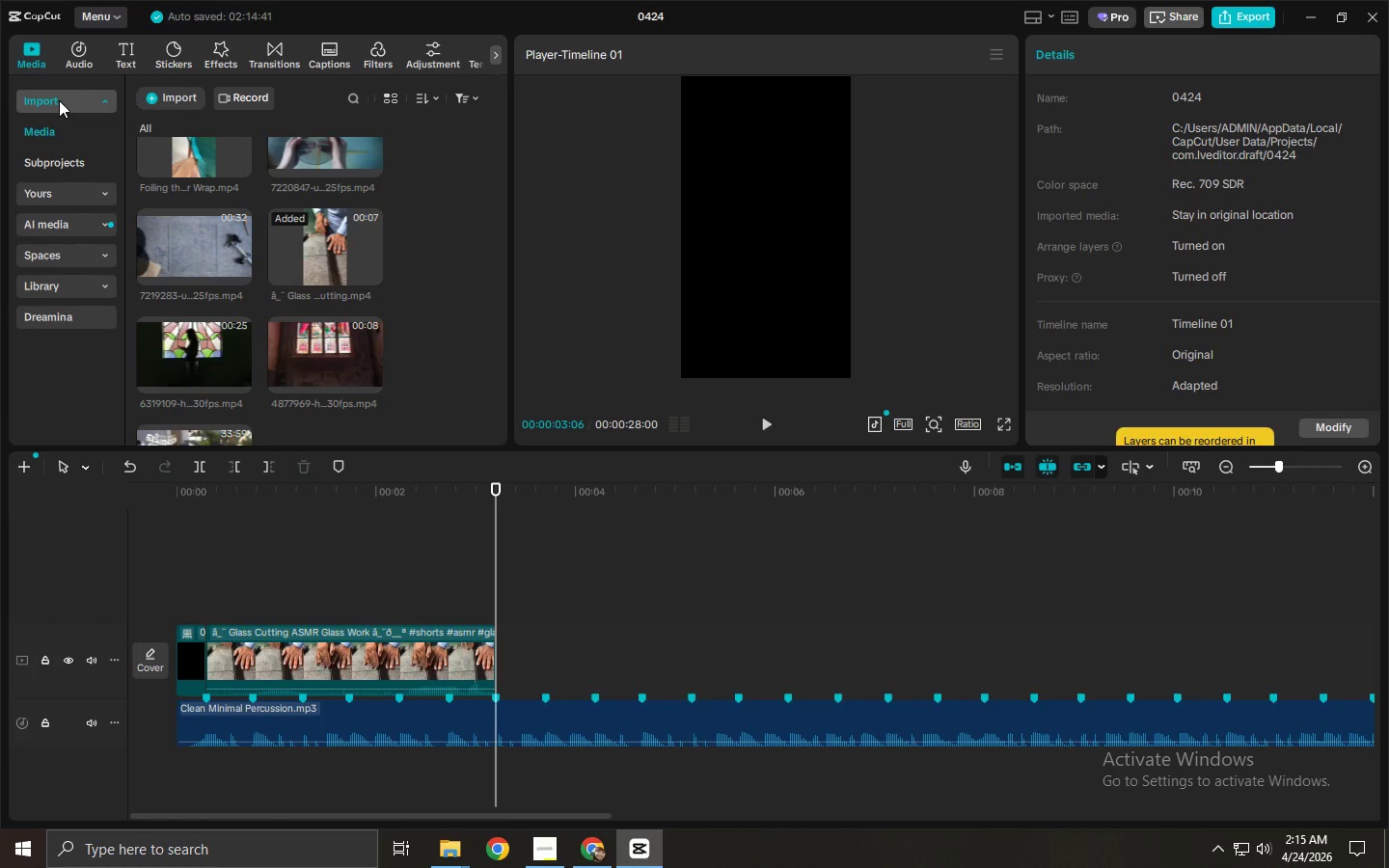 
wait(20.22)
 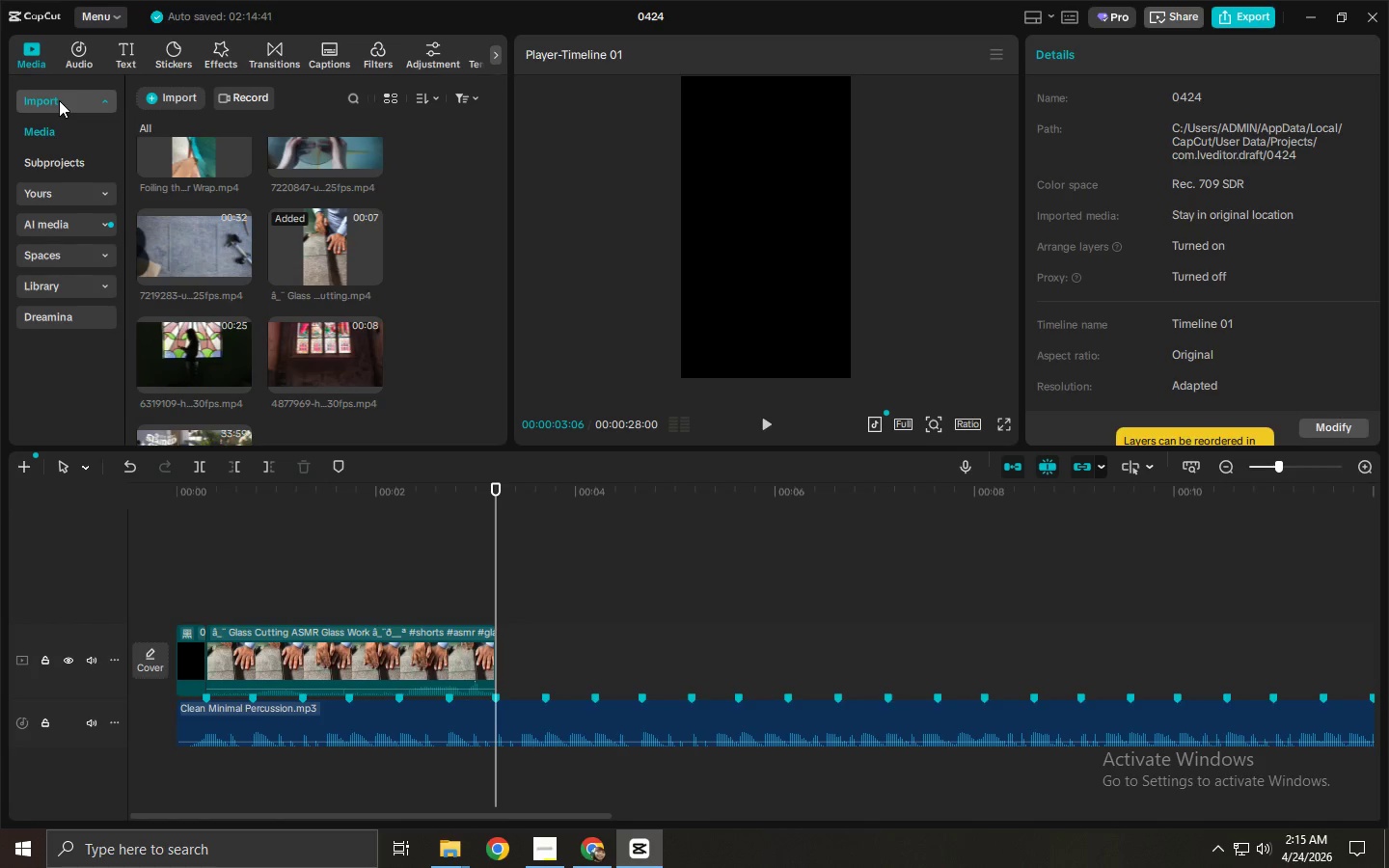 
left_click([313, 656])
 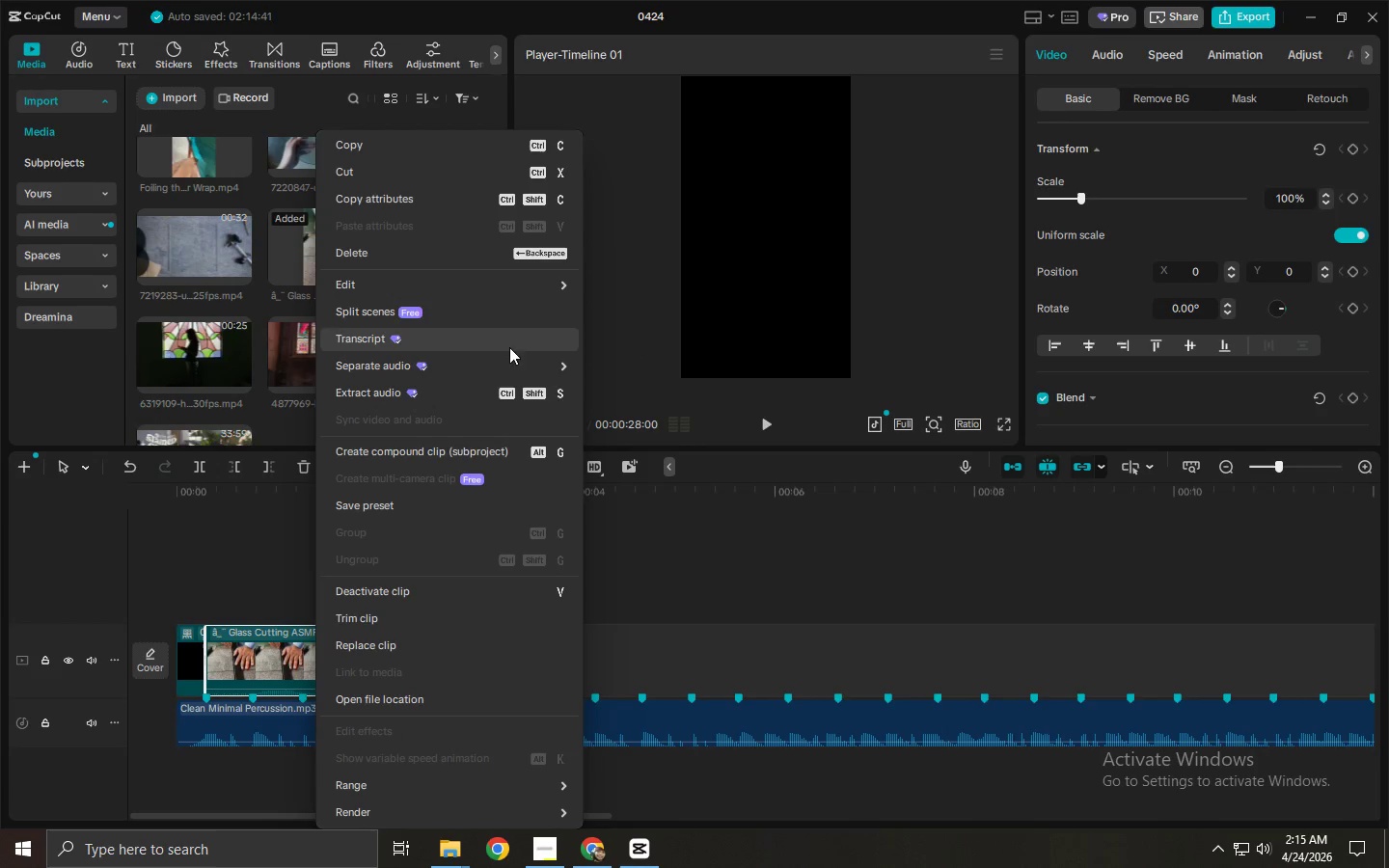 
left_click([503, 400])
 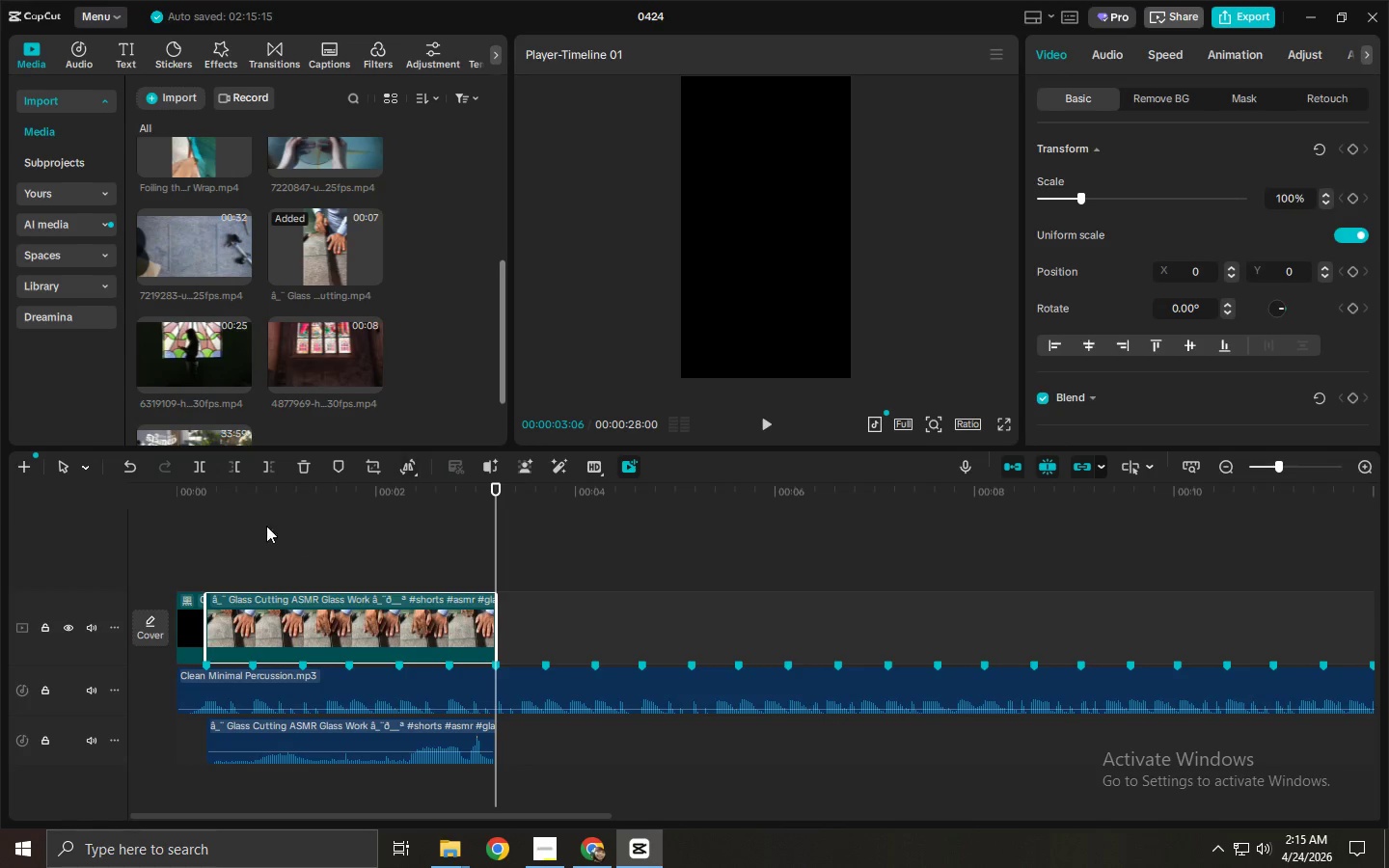 
left_click_drag(start_coordinate=[204, 510], to_coordinate=[110, 507])
 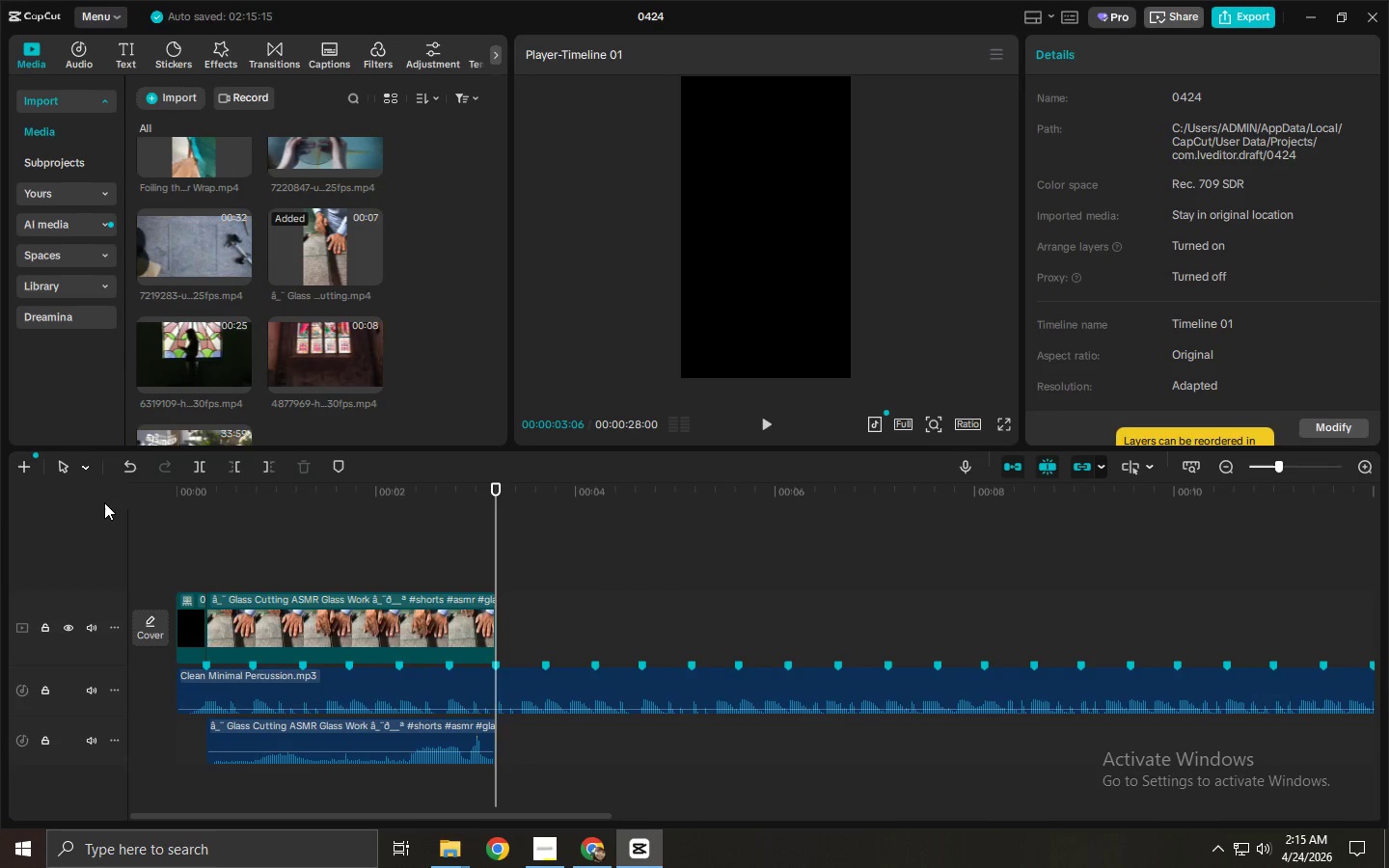 
key(Space)
 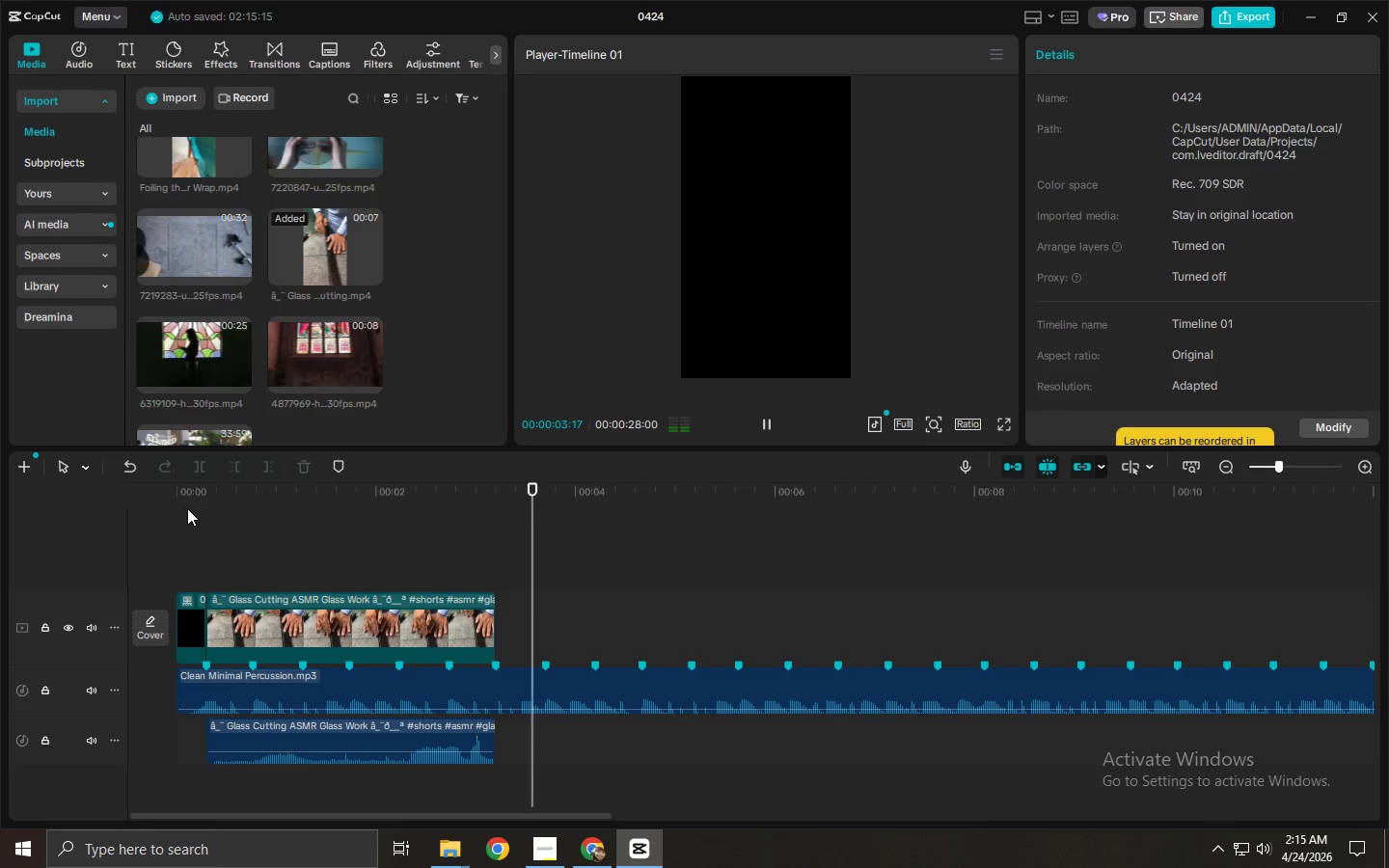 
left_click_drag(start_coordinate=[188, 508], to_coordinate=[152, 502])
 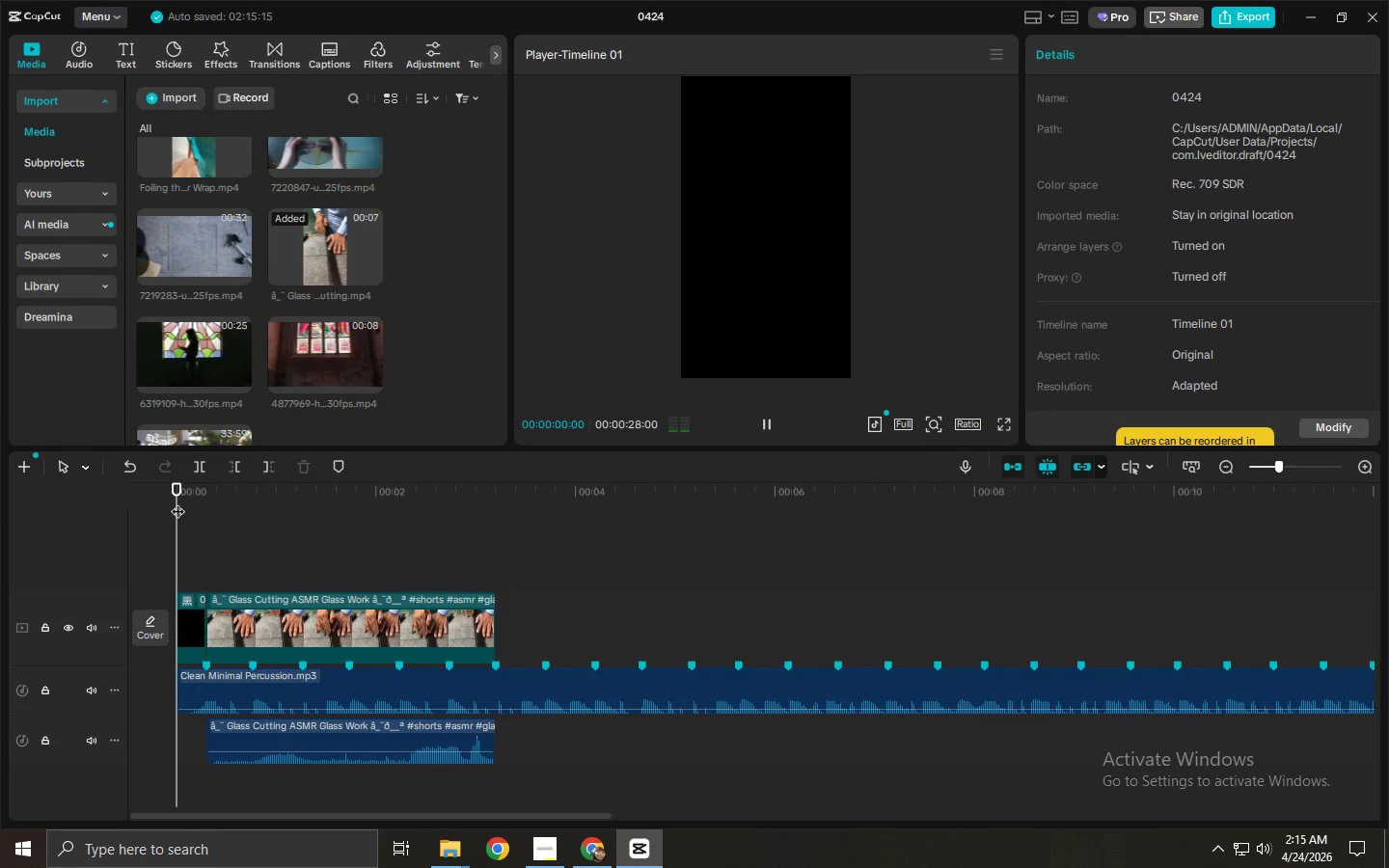 
key(Space)
 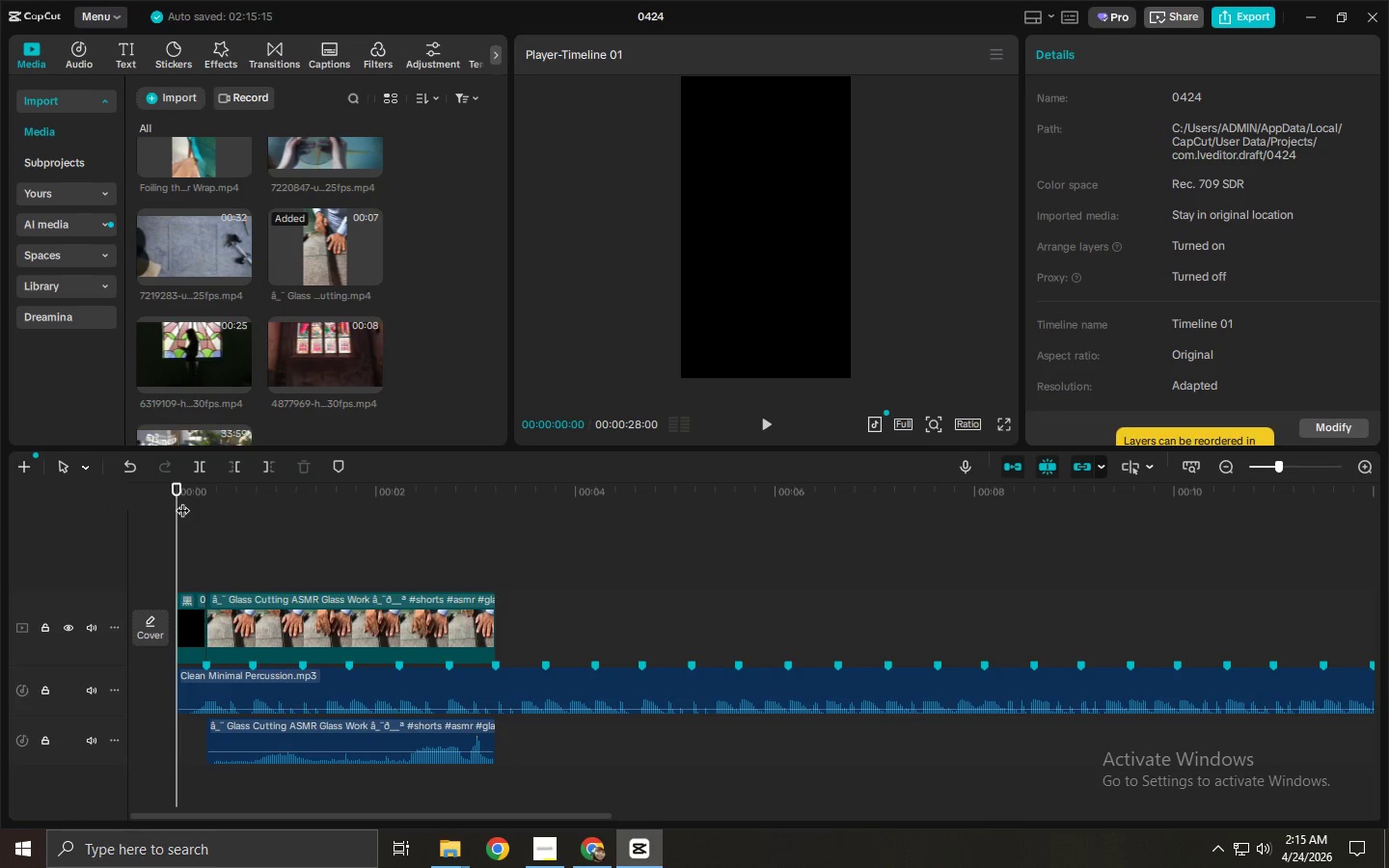 
key(Space)
 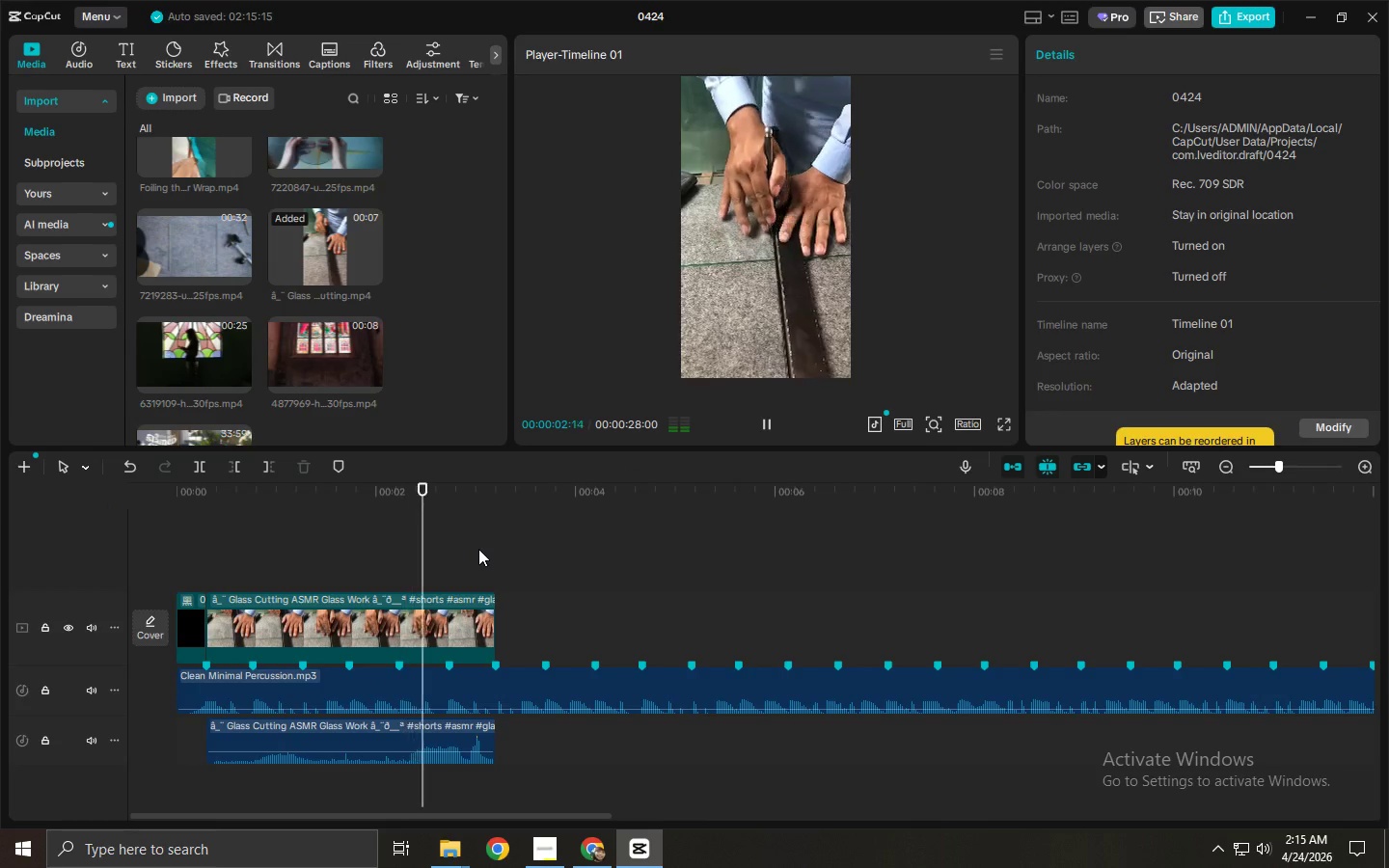 
key(Space)
 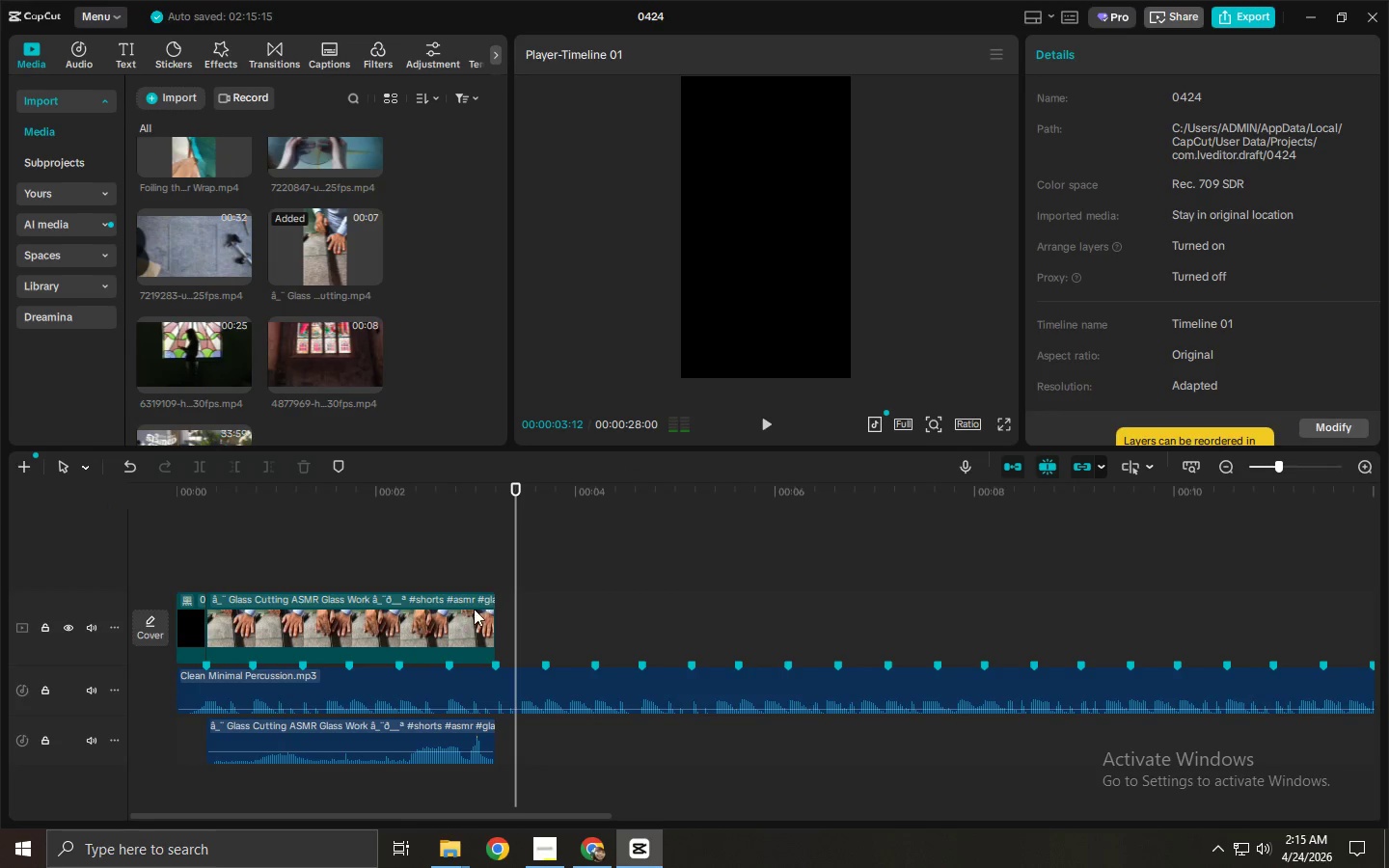 
left_click([469, 610])
 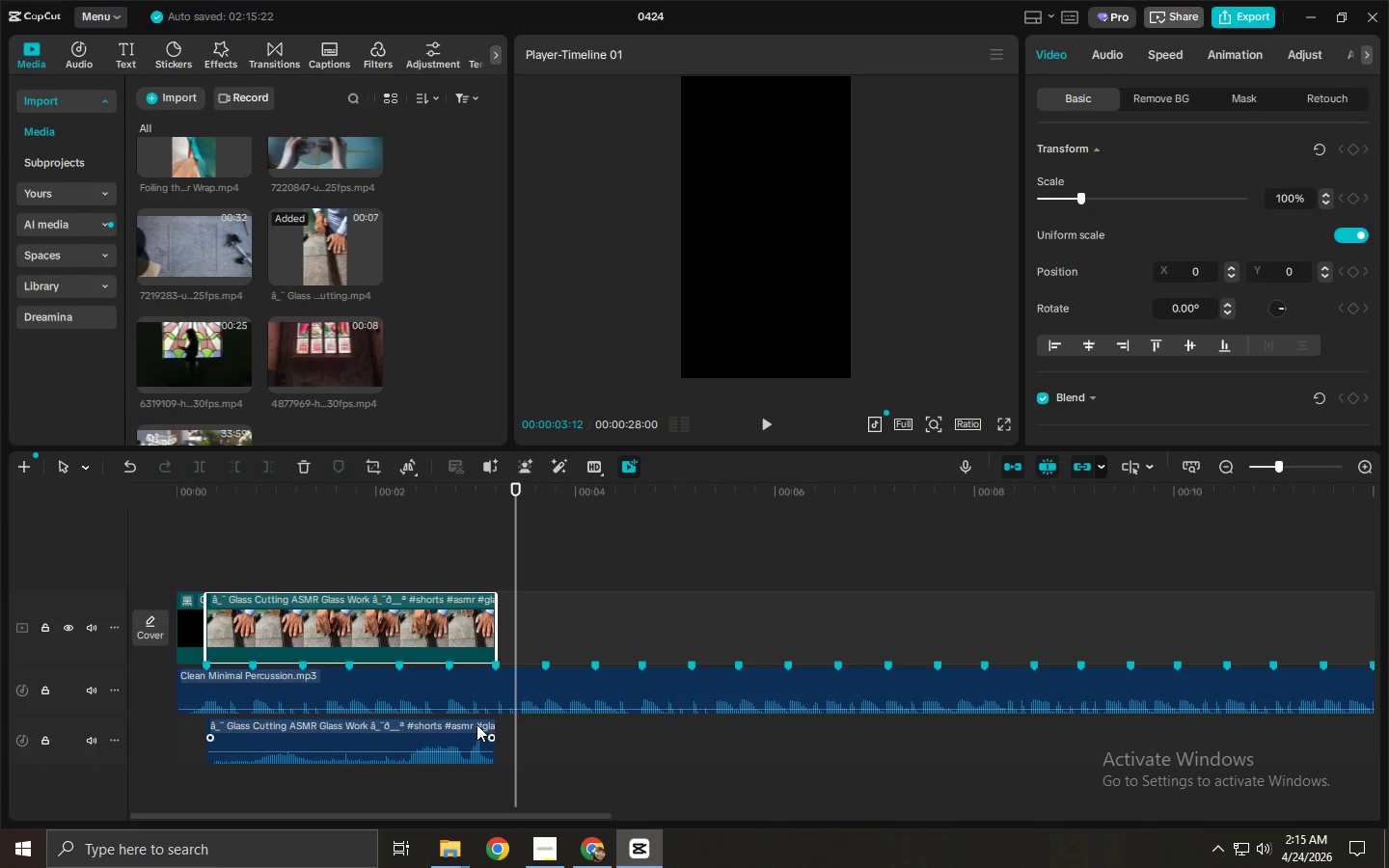 
left_click([374, 497])
 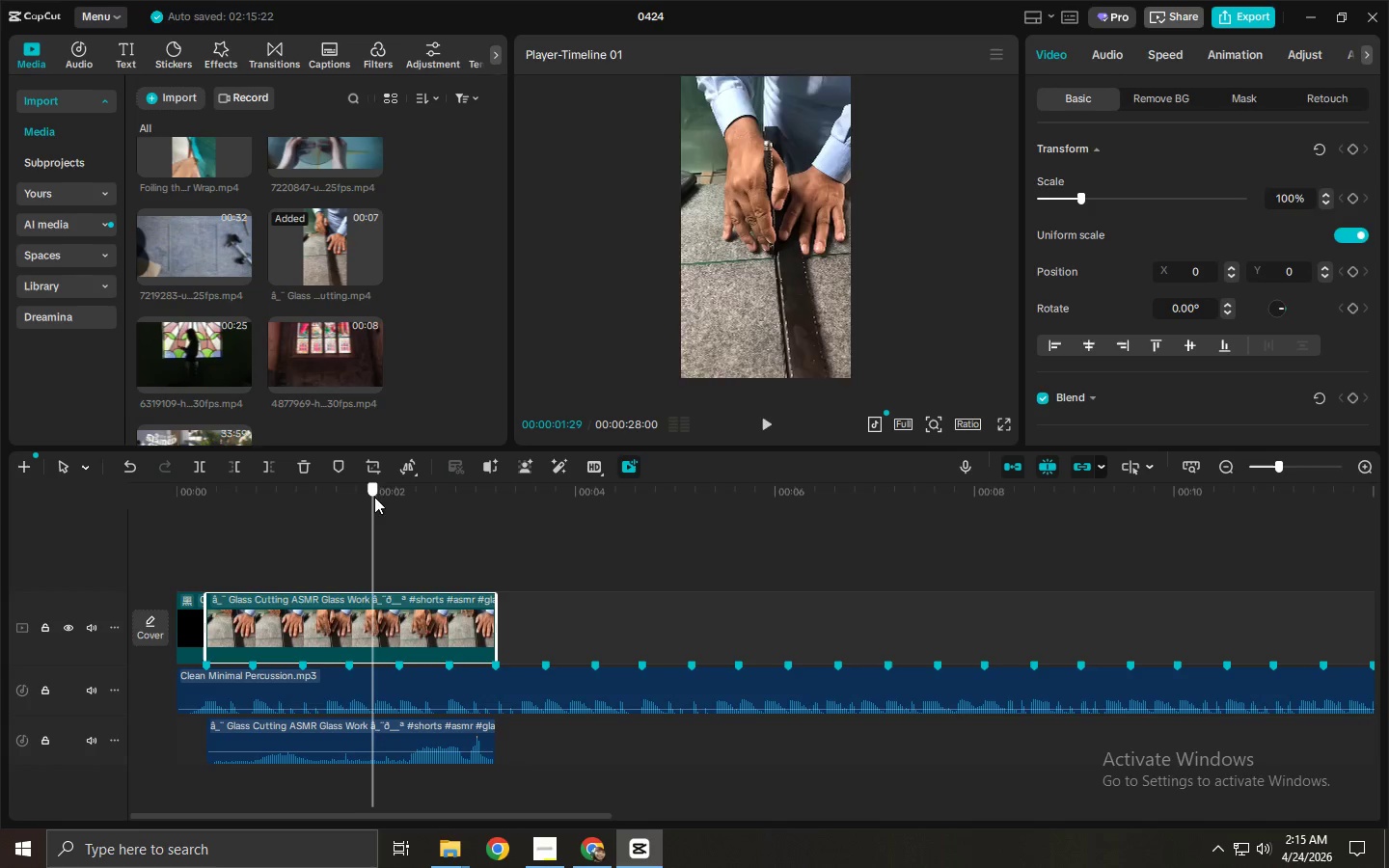 
key(Space)
 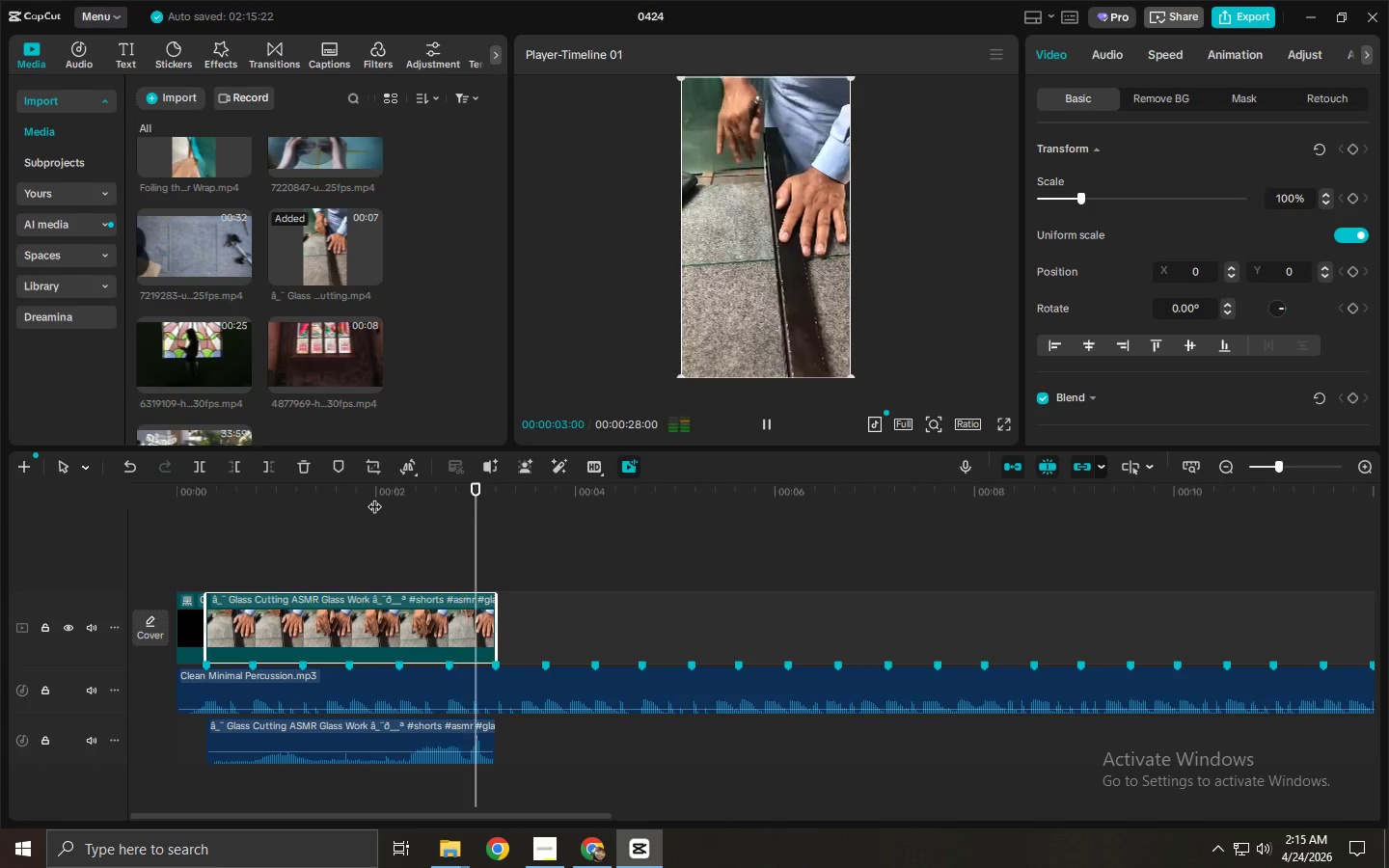 
key(Space)
 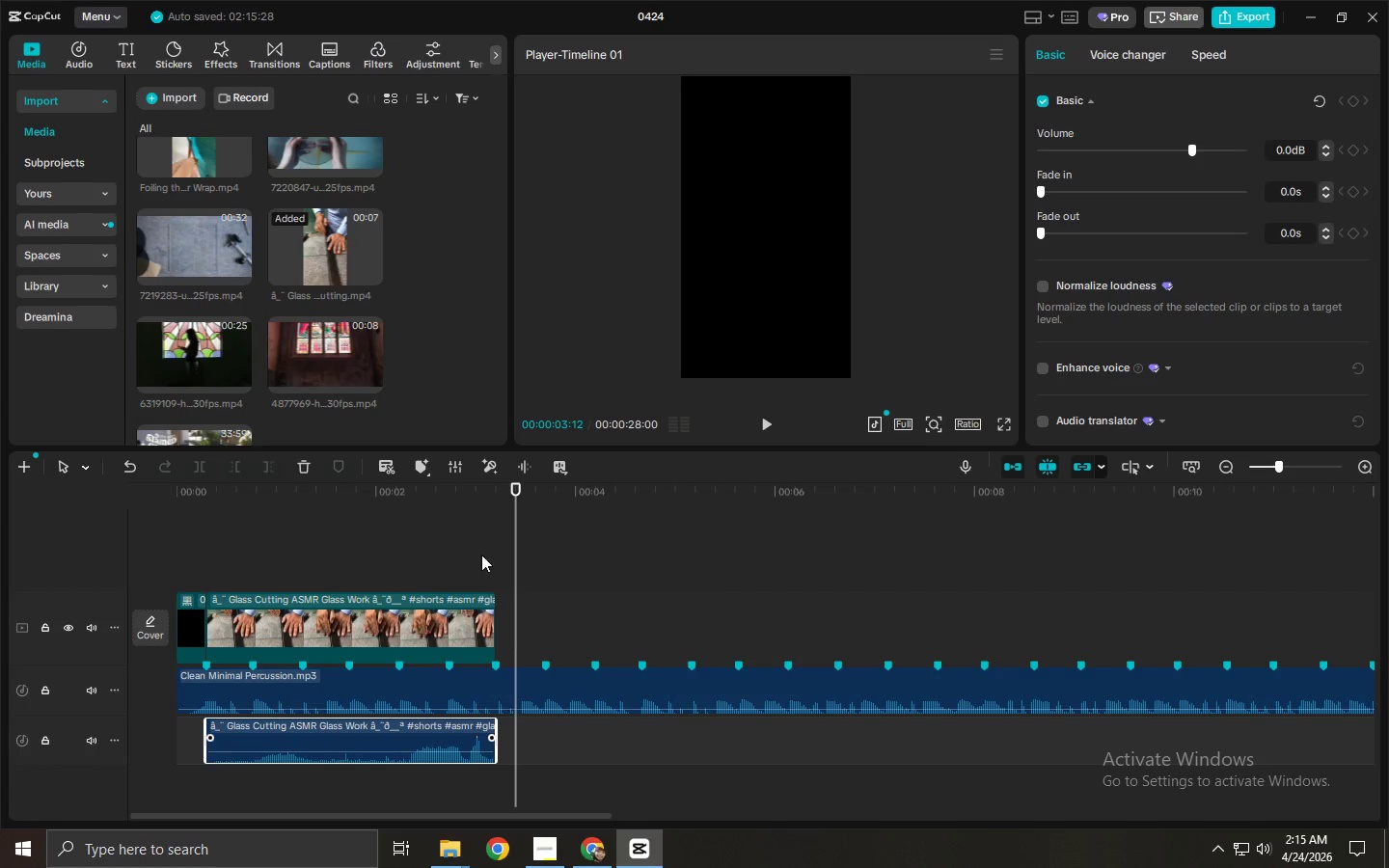 
key(Space)
 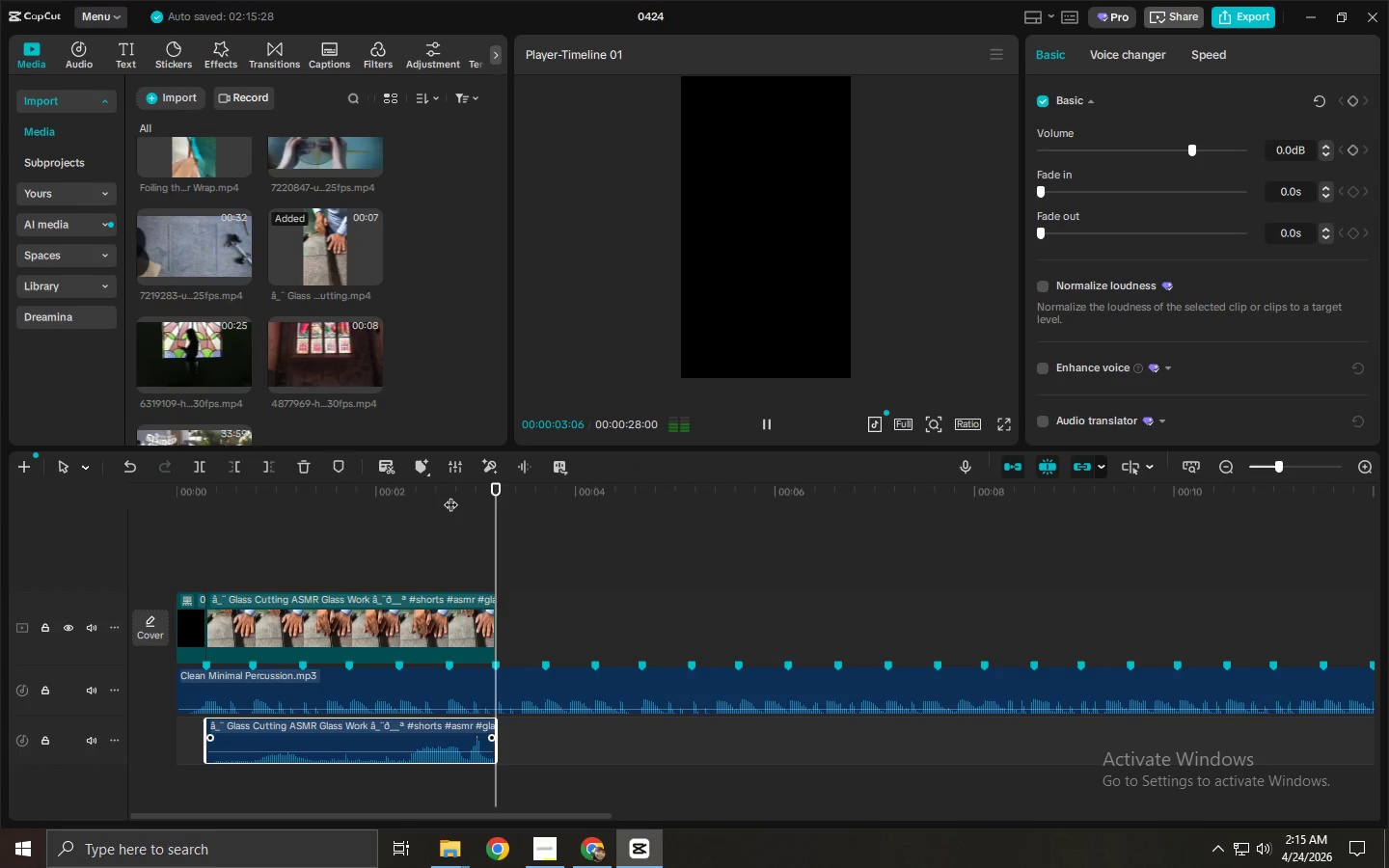 
key(Space)
 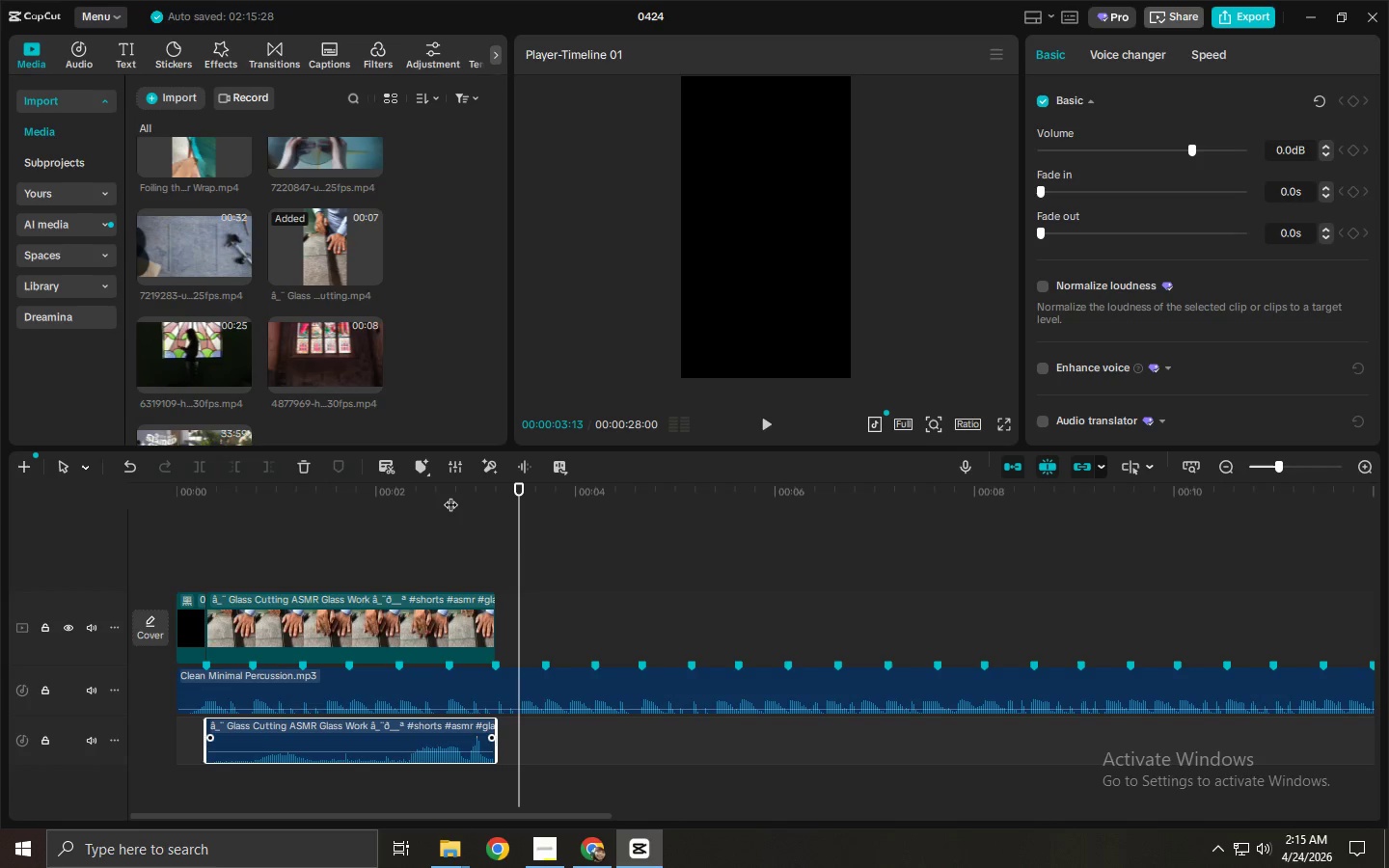 
wait(9.39)
 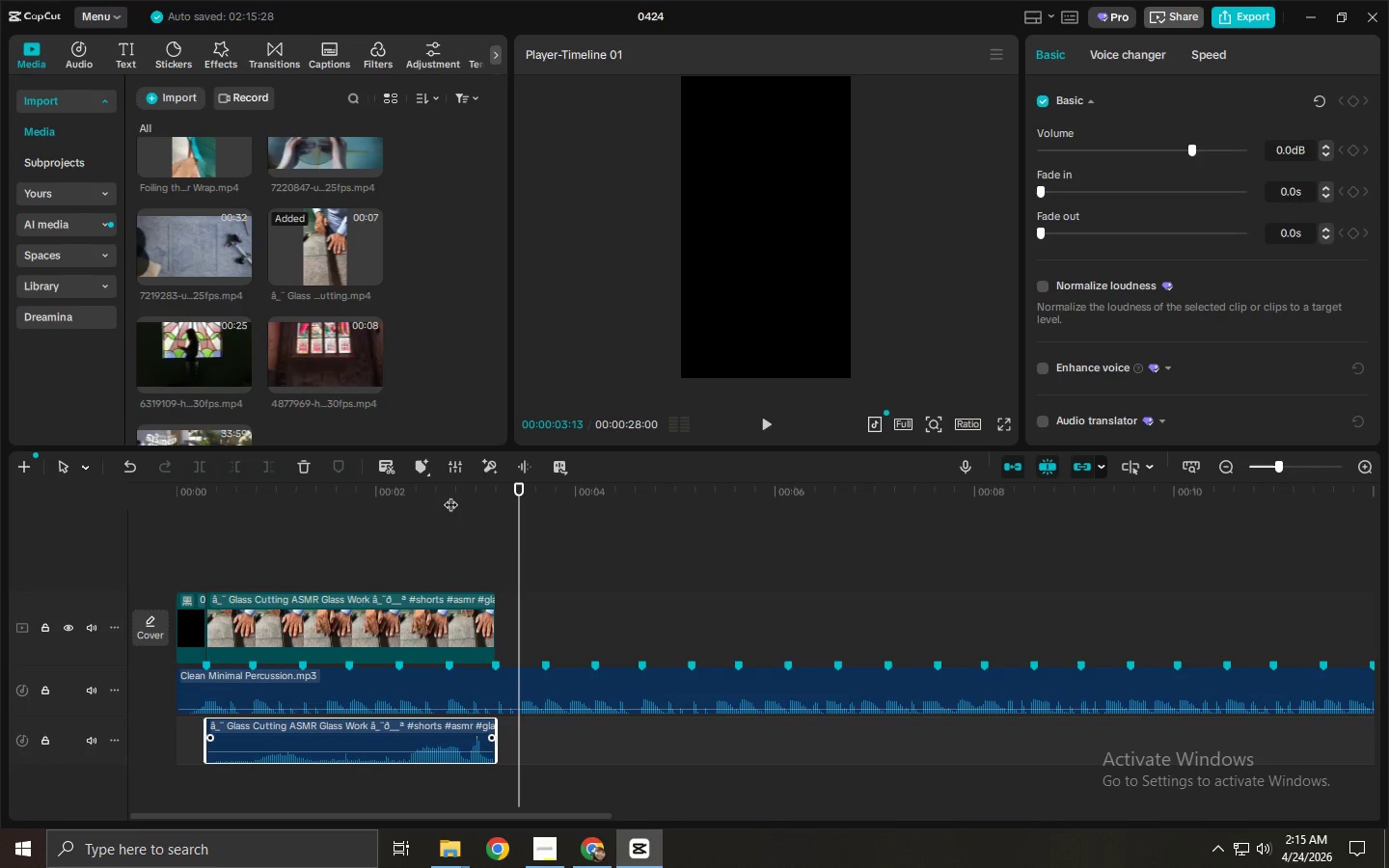 
left_click_drag(start_coordinate=[214, 243], to_coordinate=[529, 603])
 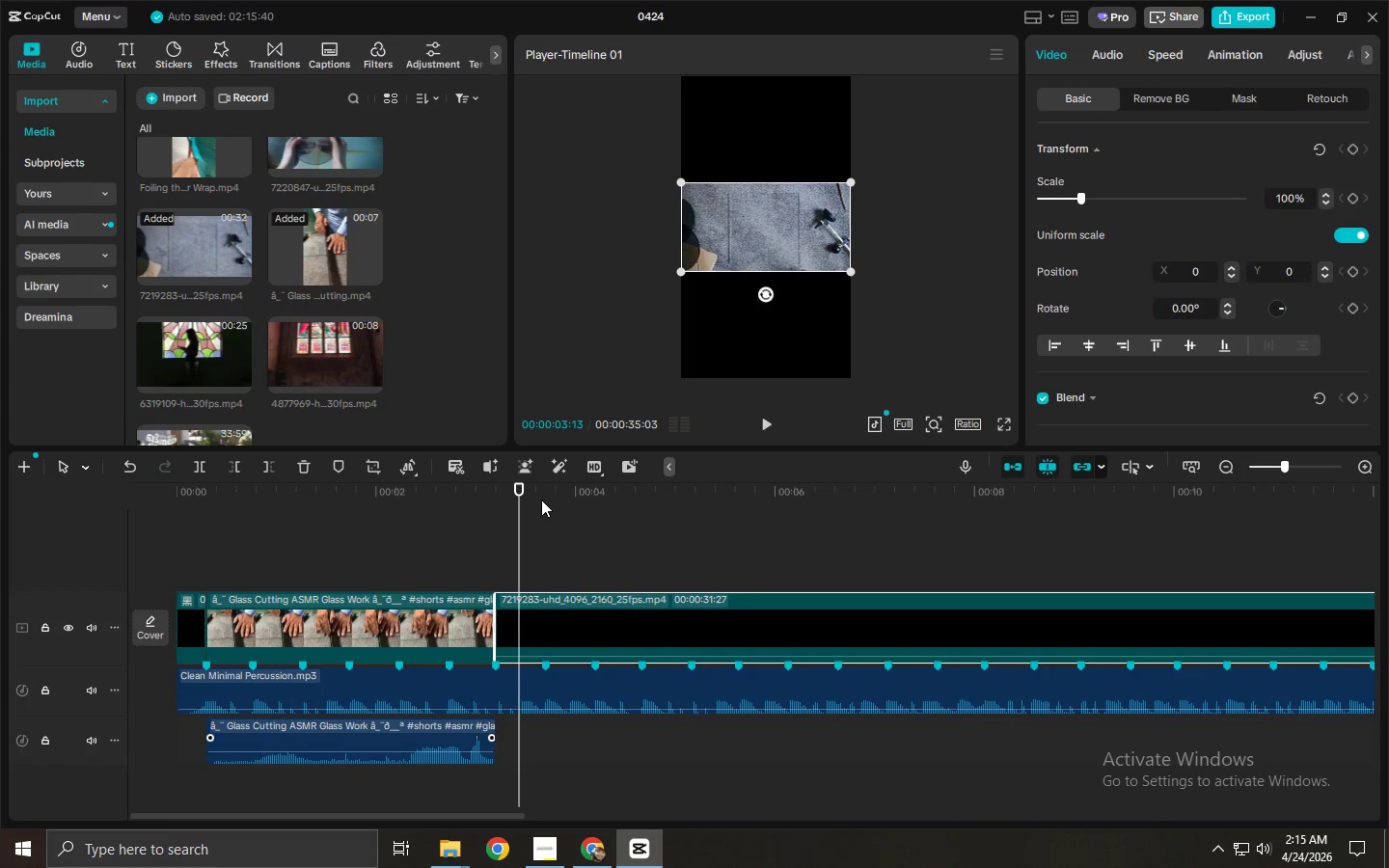 
left_click_drag(start_coordinate=[541, 500], to_coordinate=[833, 499])
 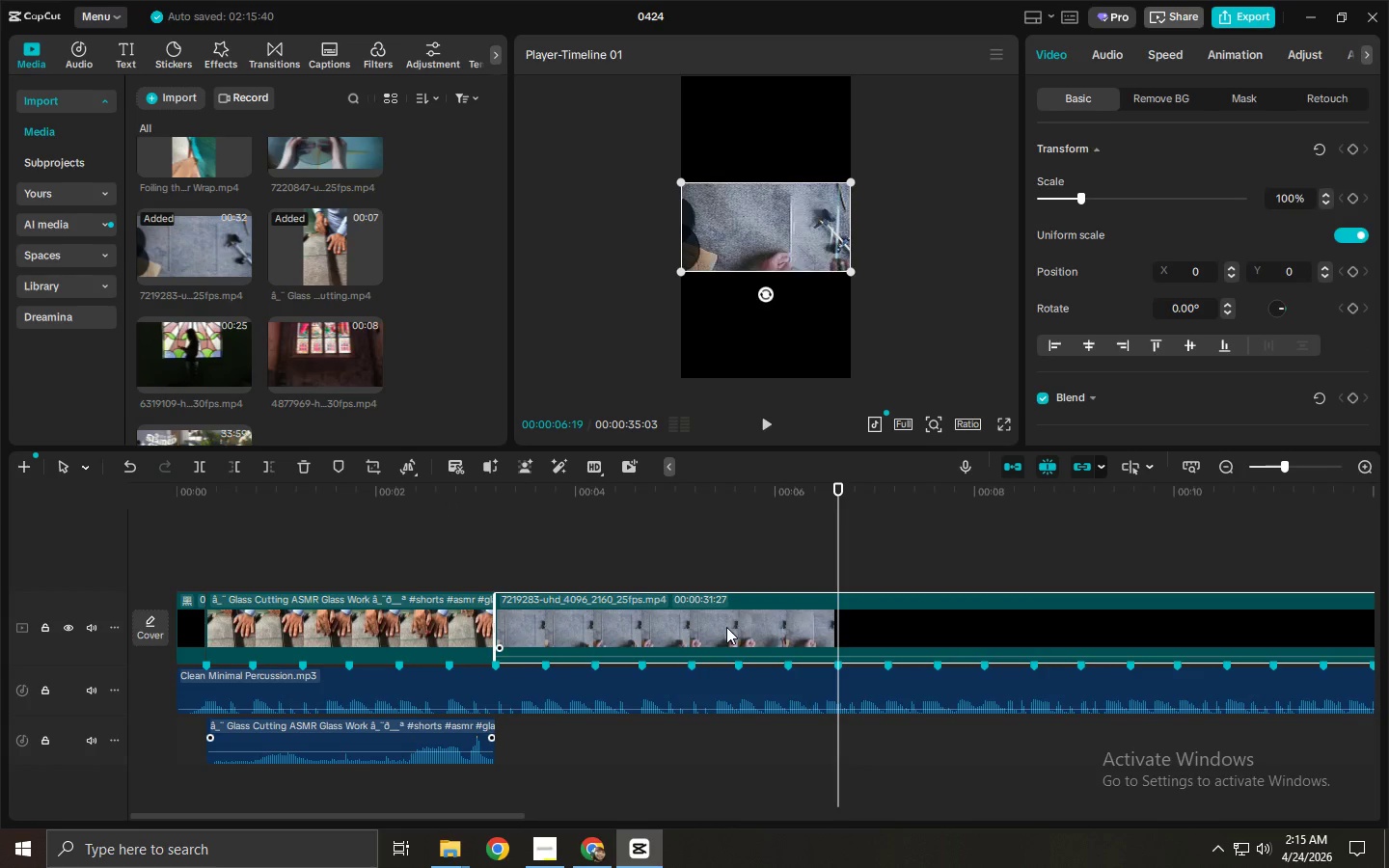 
left_click([726, 627])
 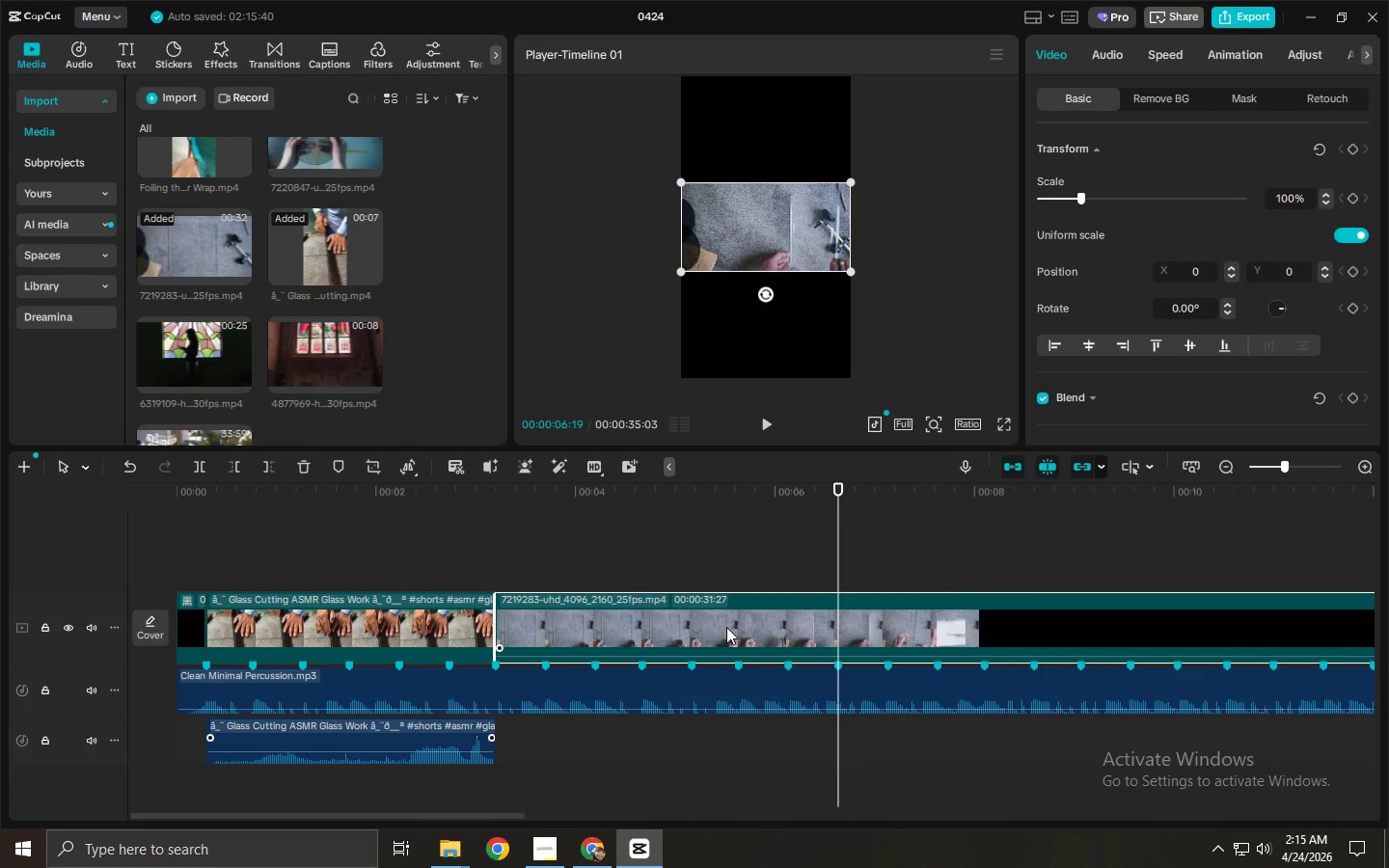 
key(Delete)
 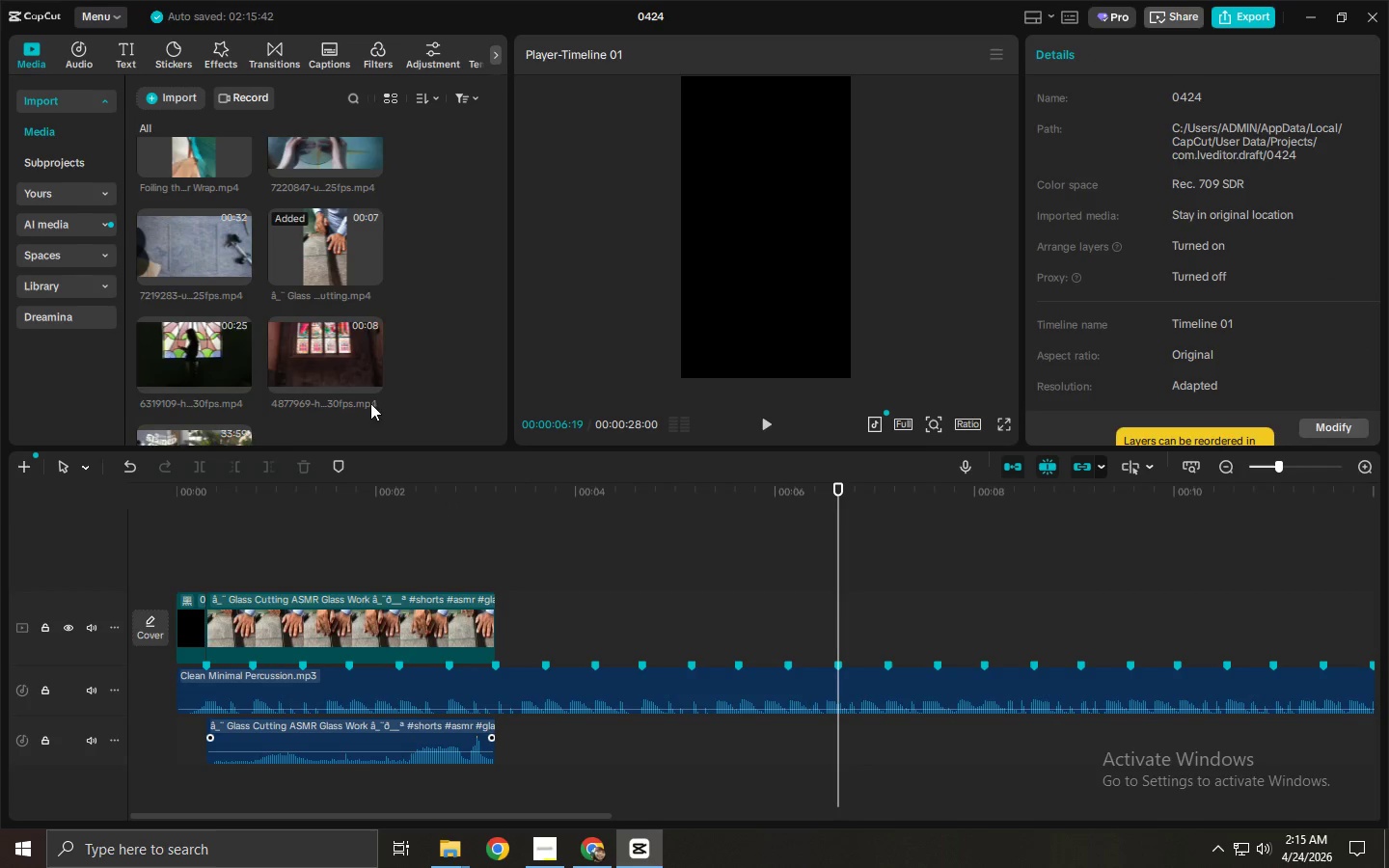 
scroll: coordinate [286, 336], scroll_direction: up, amount: 5.0
 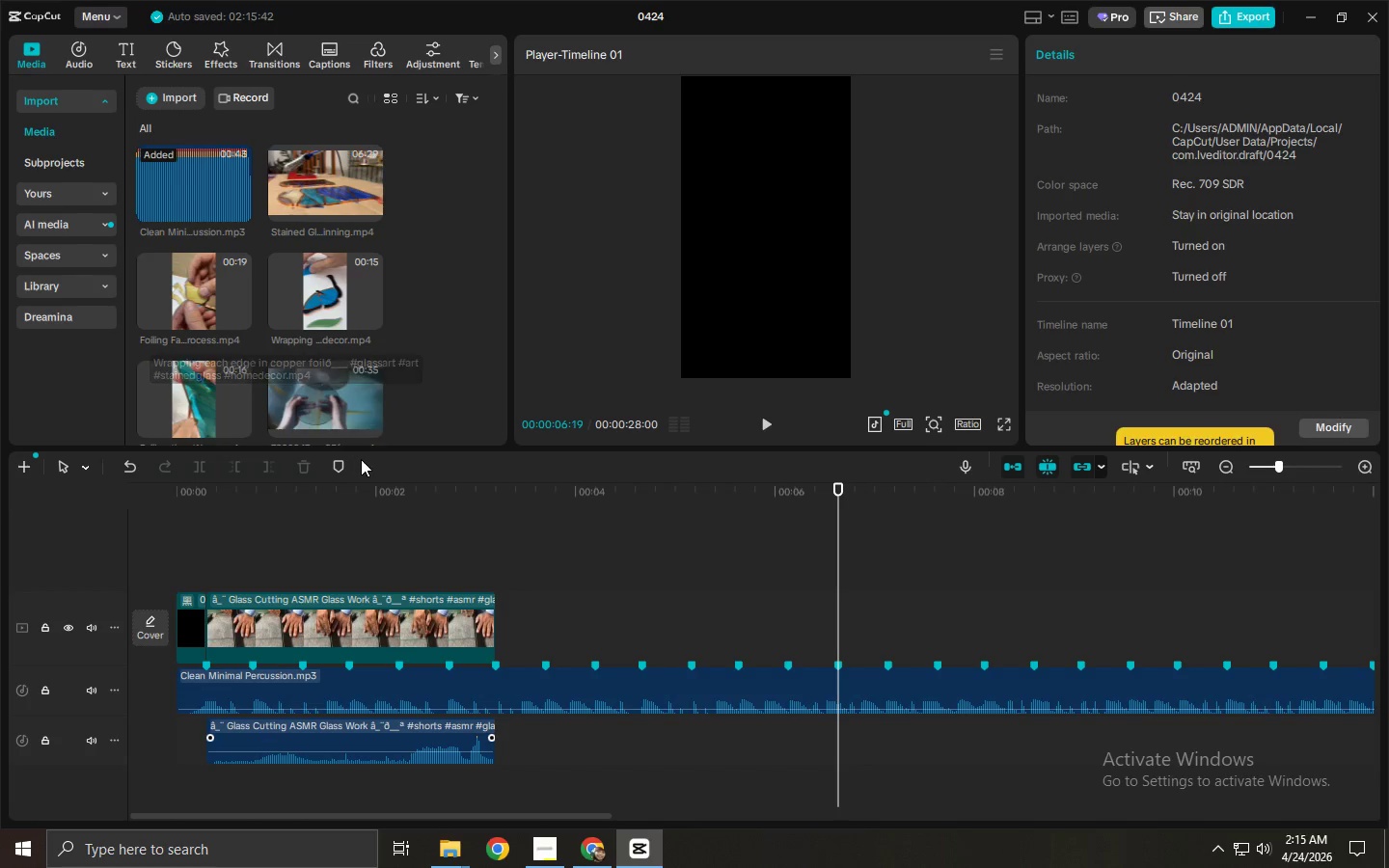 
hold_key(key=AltLeft, duration=1.08)
 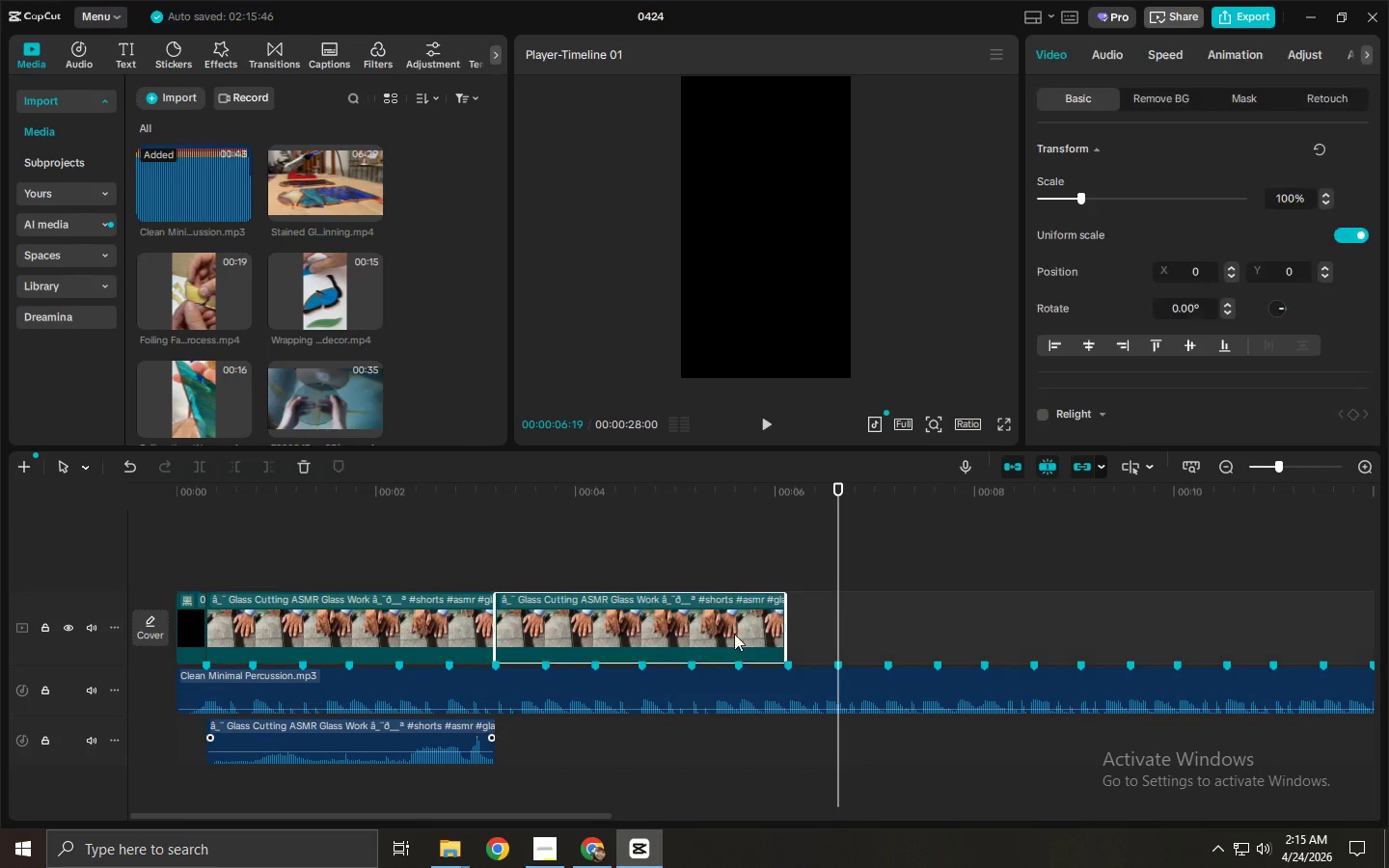 
scroll: coordinate [363, 458], scroll_direction: up, amount: 1.0
 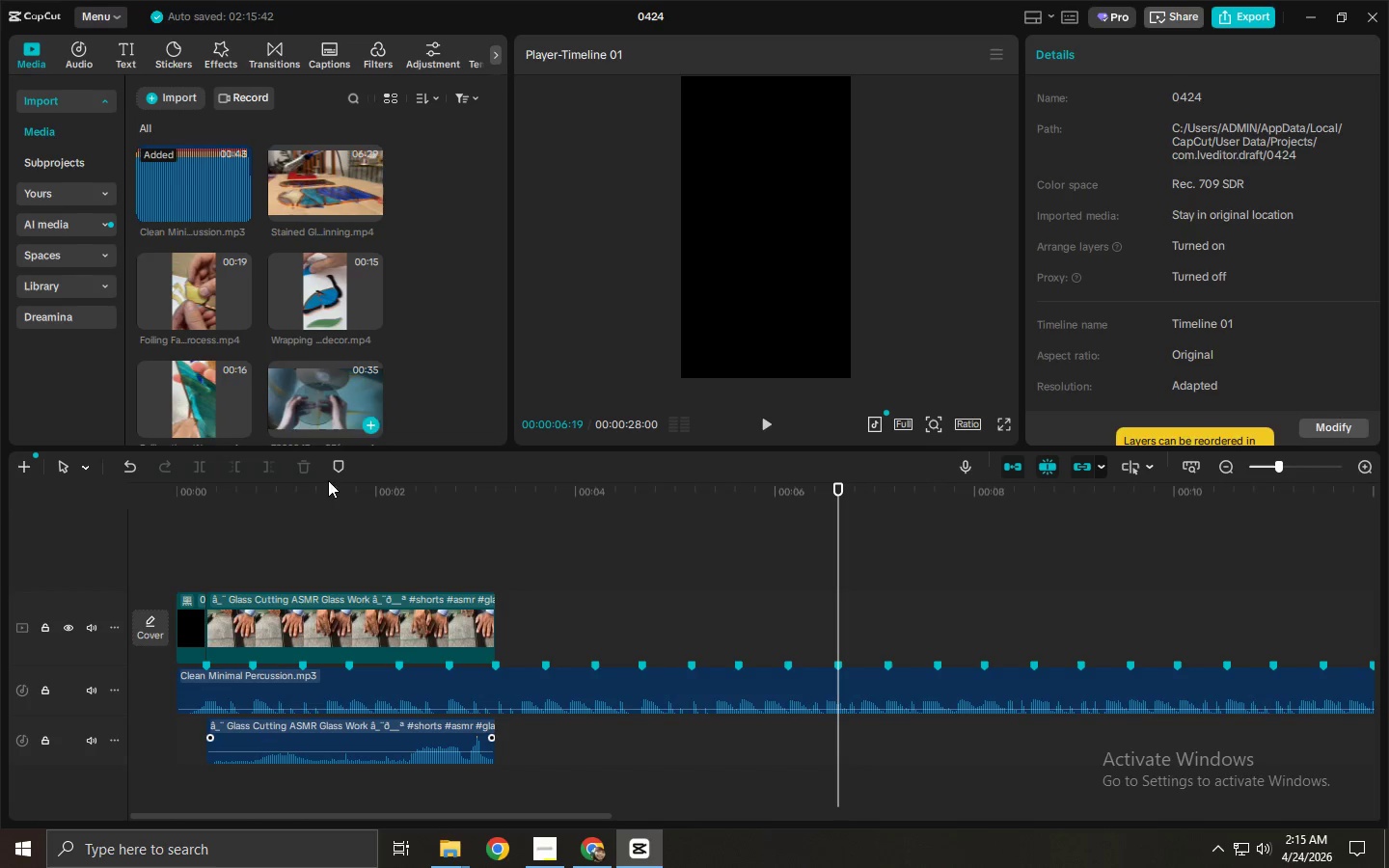 
left_click_drag(start_coordinate=[344, 610], to_coordinate=[644, 603])
 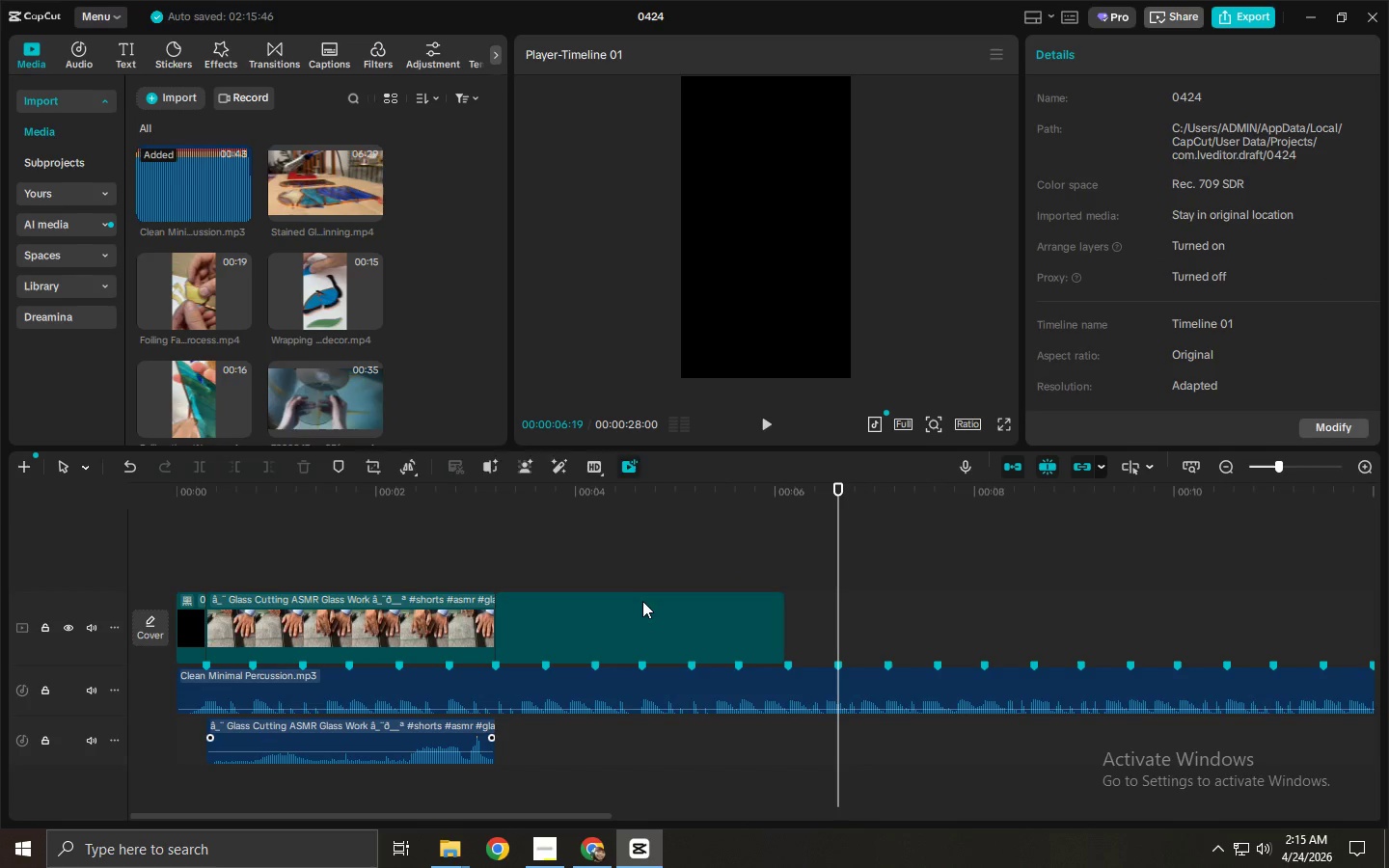 
left_click([640, 604])
 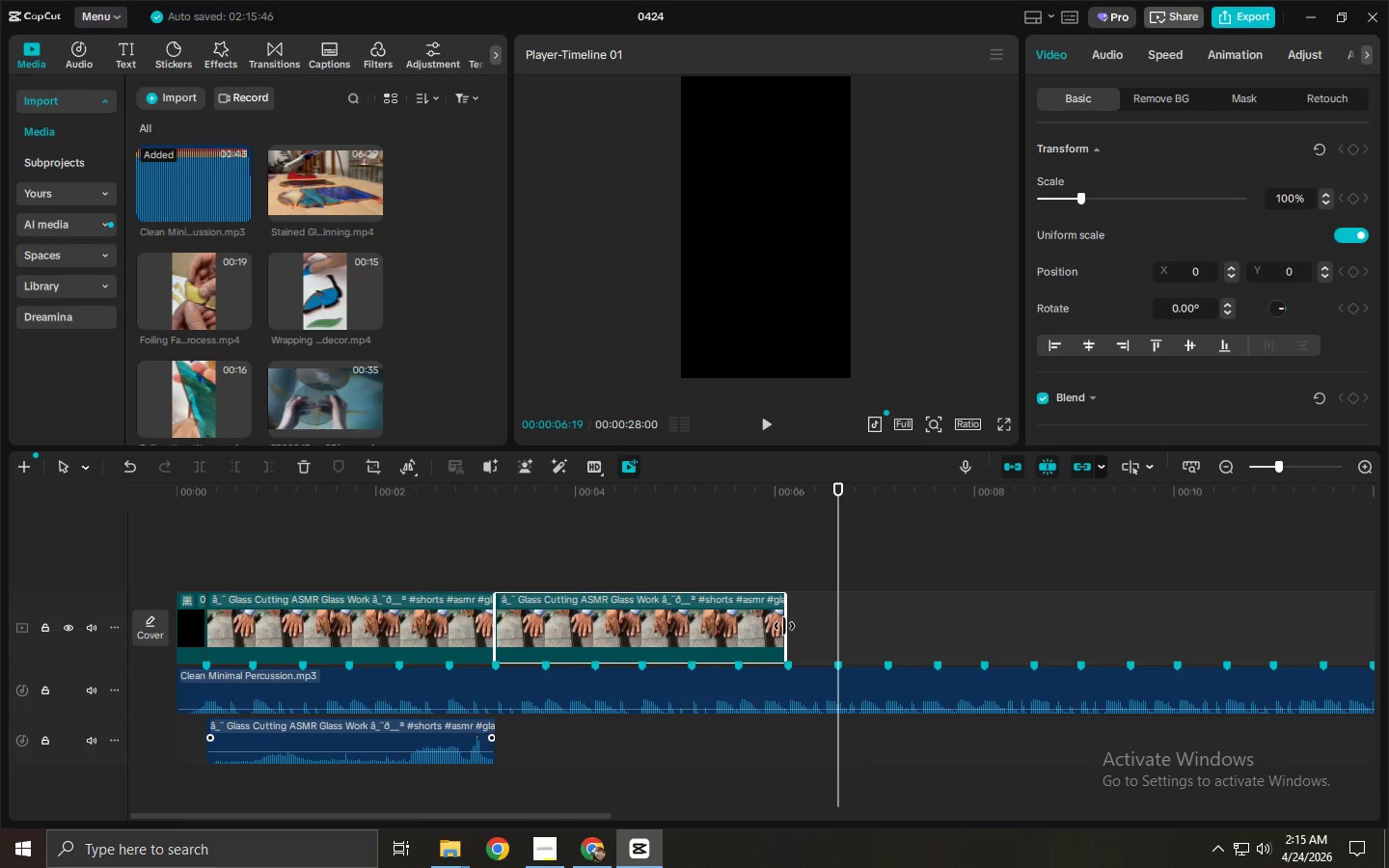 
left_click_drag(start_coordinate=[784, 626], to_coordinate=[1099, 623])
 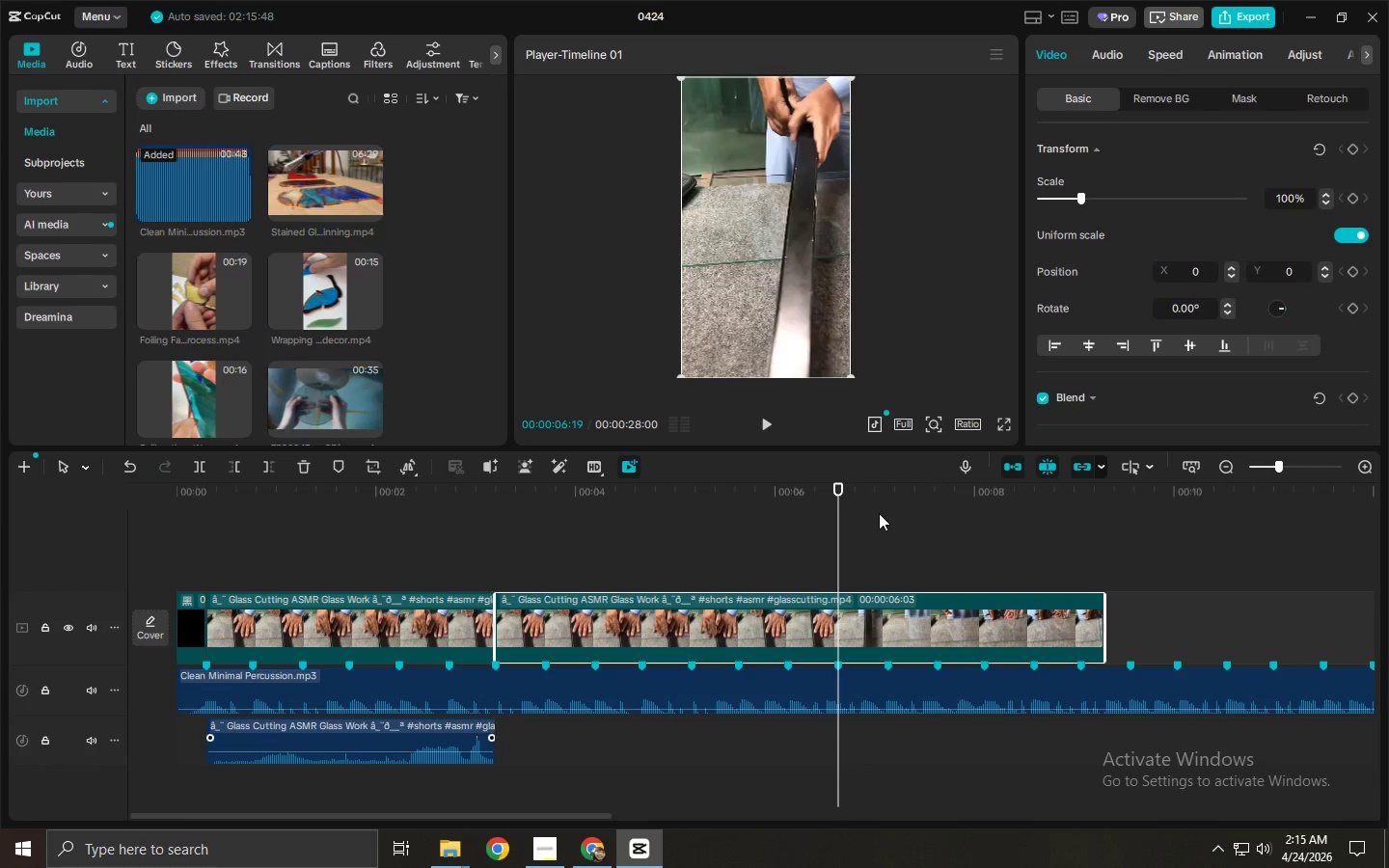 
left_click_drag(start_coordinate=[875, 512], to_coordinate=[906, 512])
 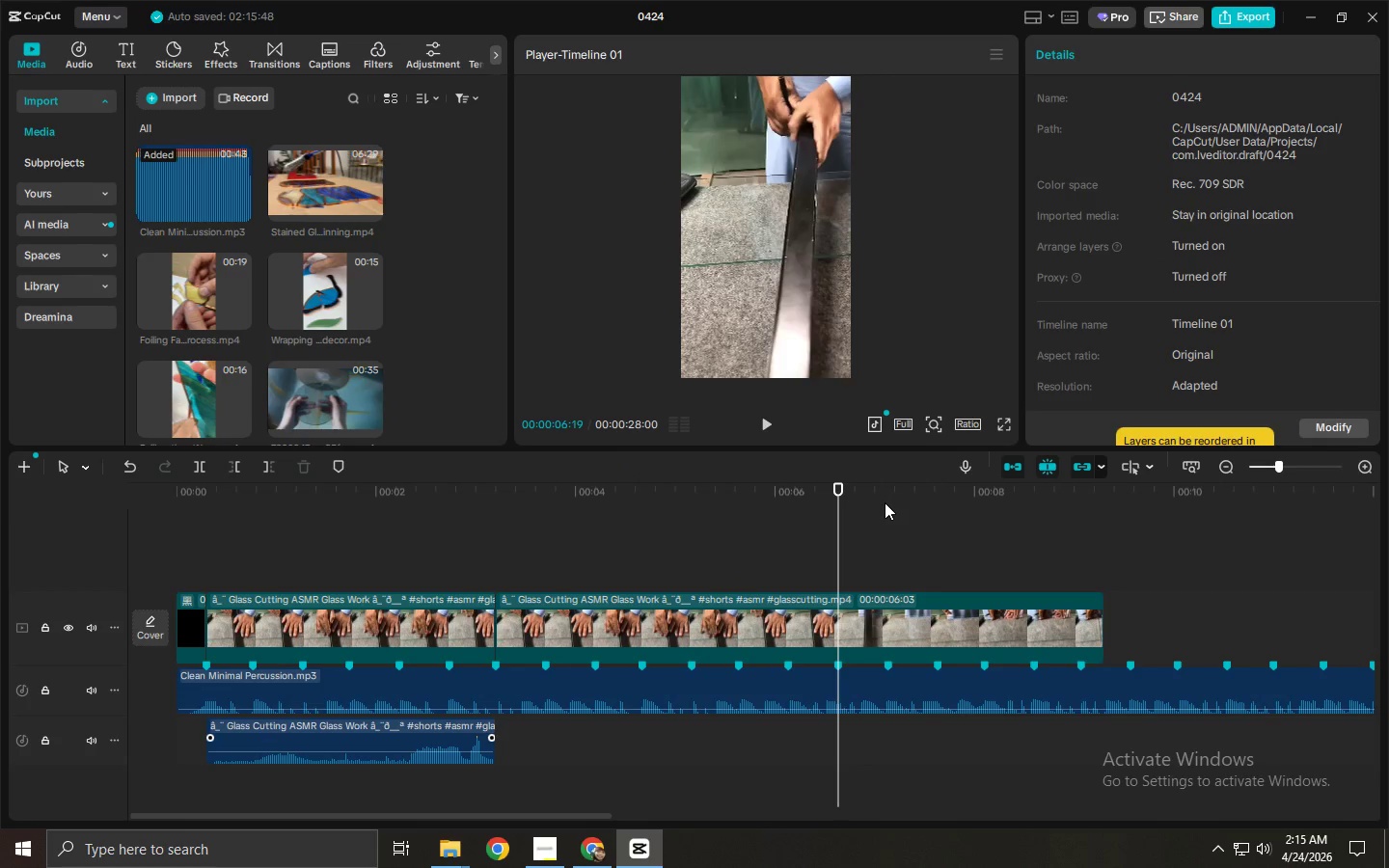 
left_click_drag(start_coordinate=[885, 502], to_coordinate=[1051, 526])
 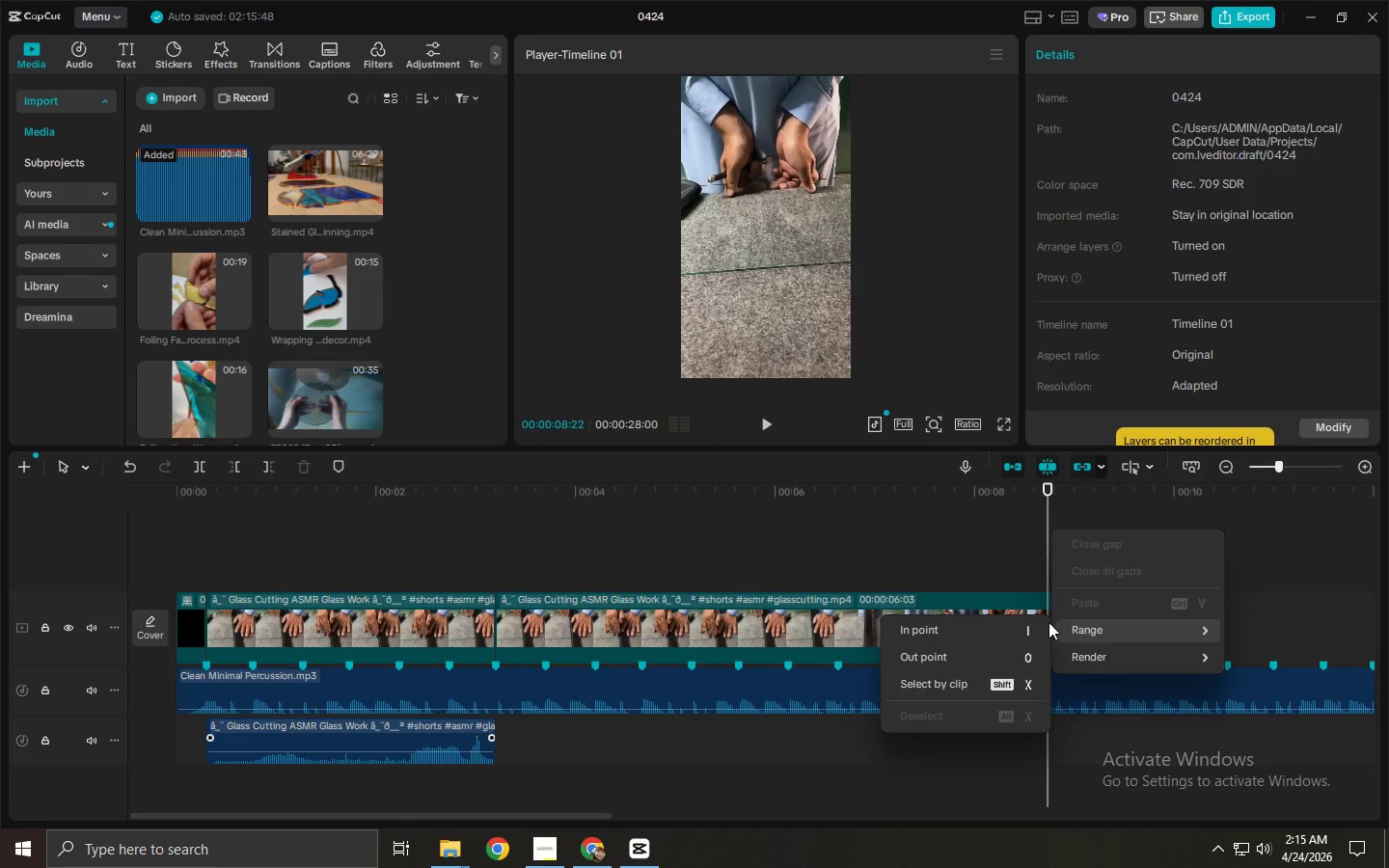 
left_click([897, 599])
 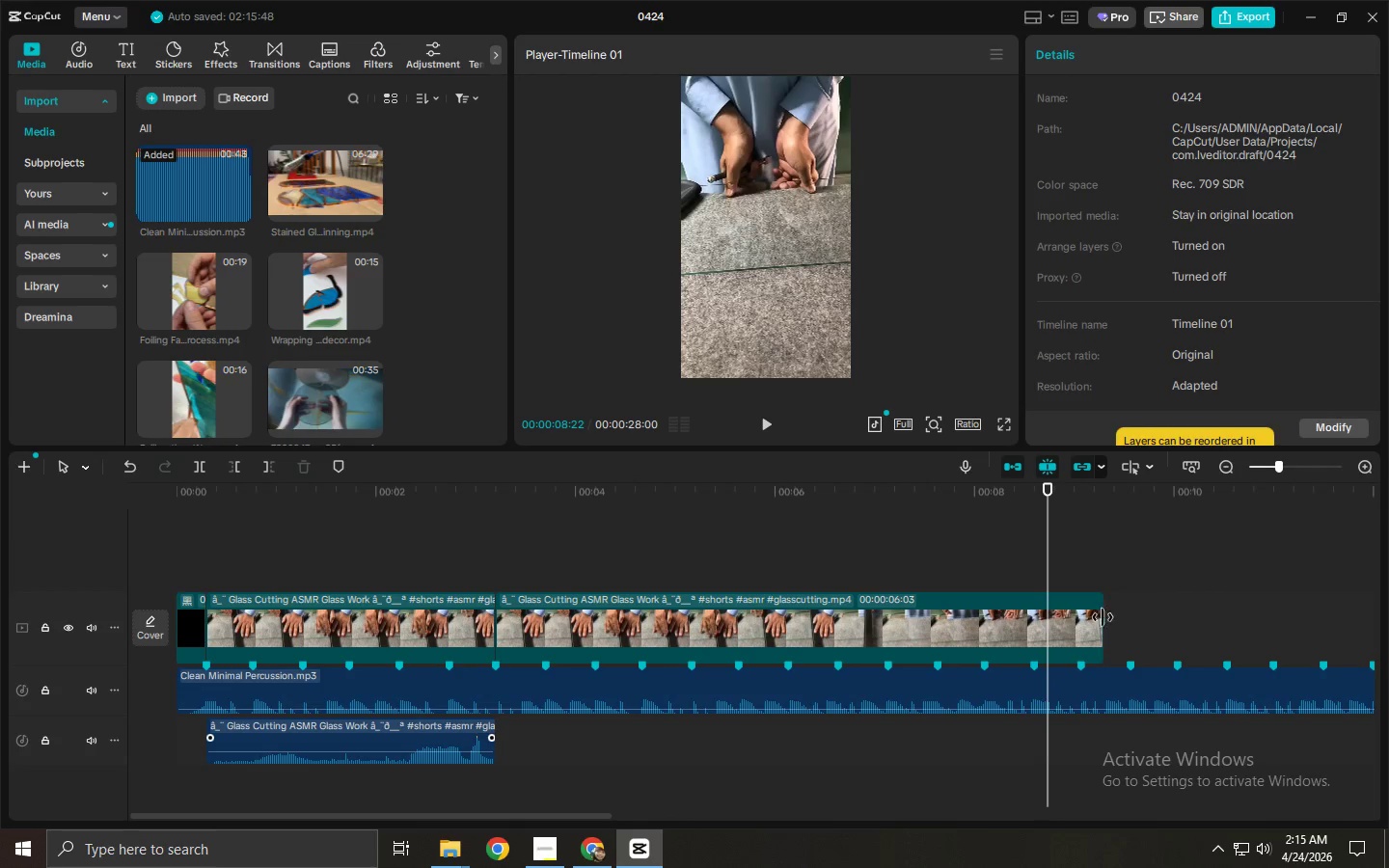 
left_click([1062, 621])
 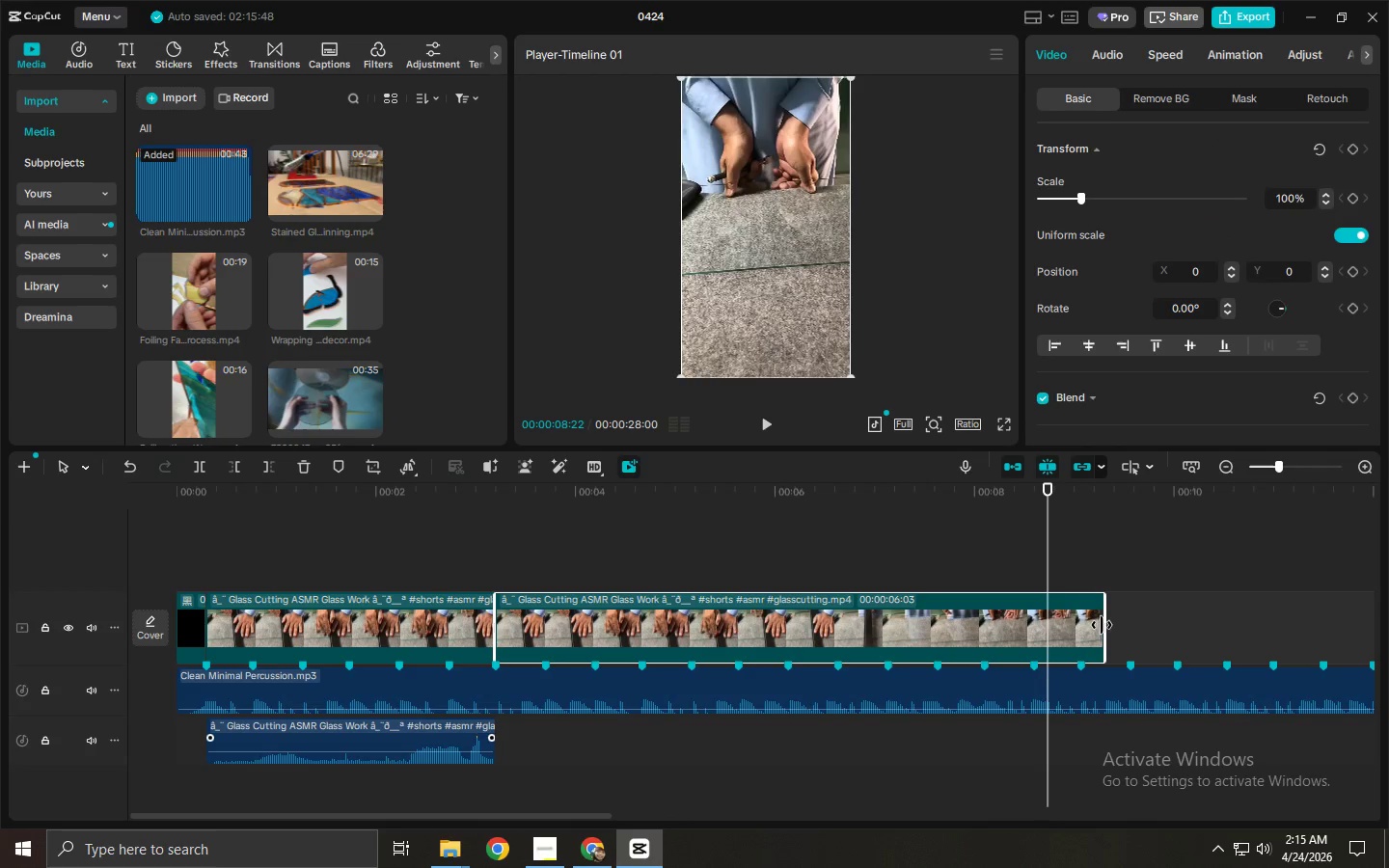 
left_click_drag(start_coordinate=[1106, 626], to_coordinate=[1235, 630])
 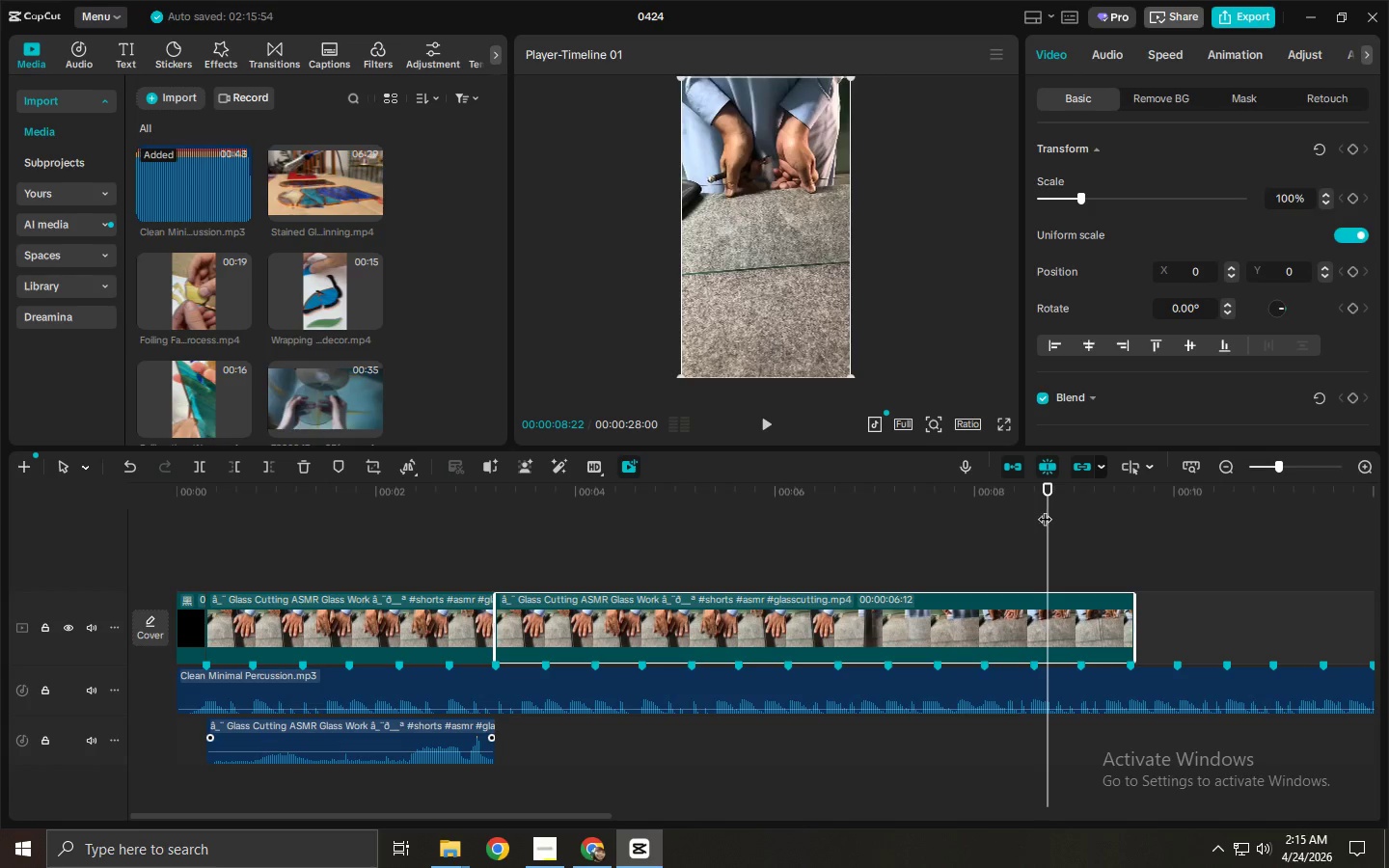 
left_click_drag(start_coordinate=[1032, 502], to_coordinate=[1052, 521])
 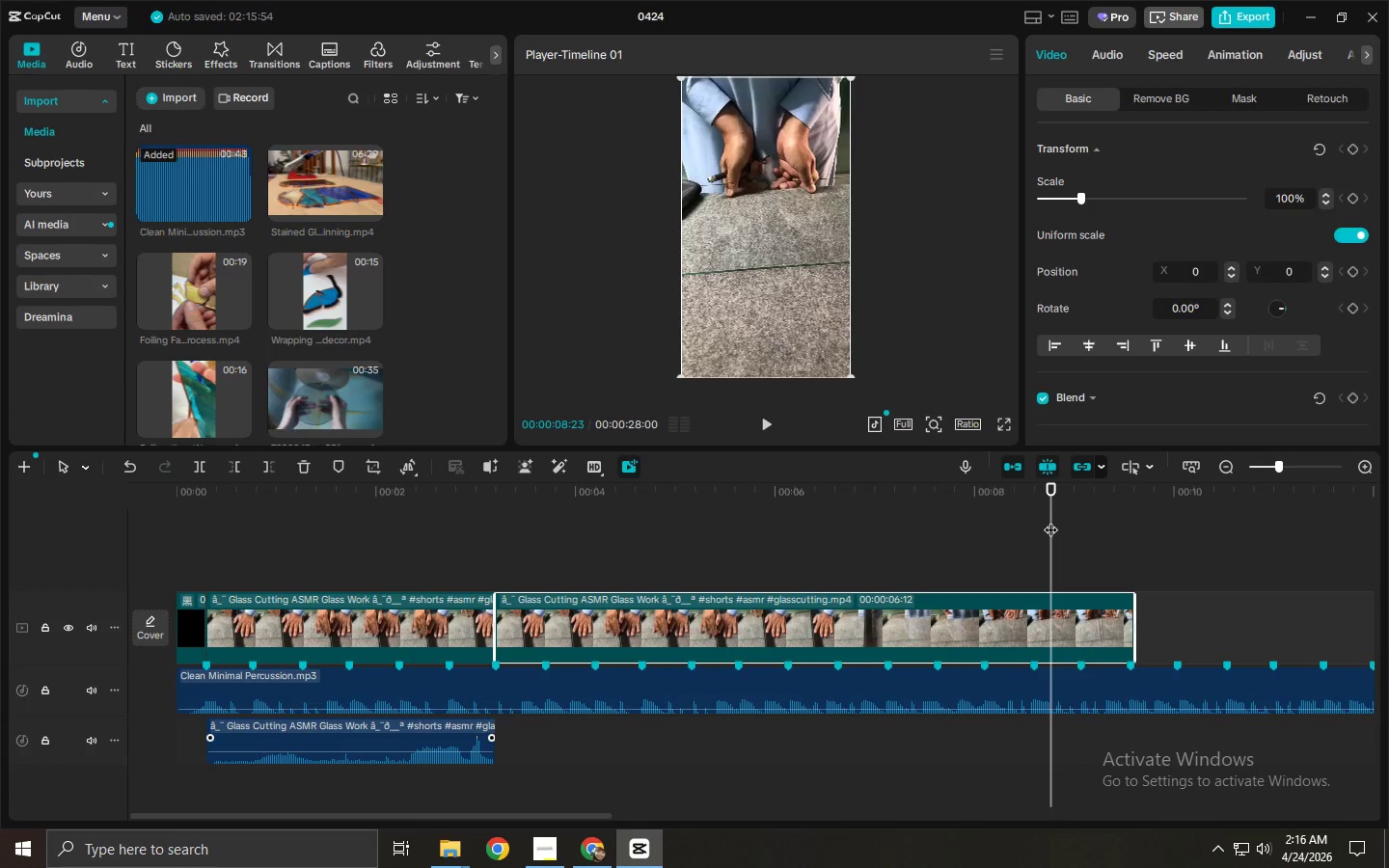 
key(Control+ControlLeft)
 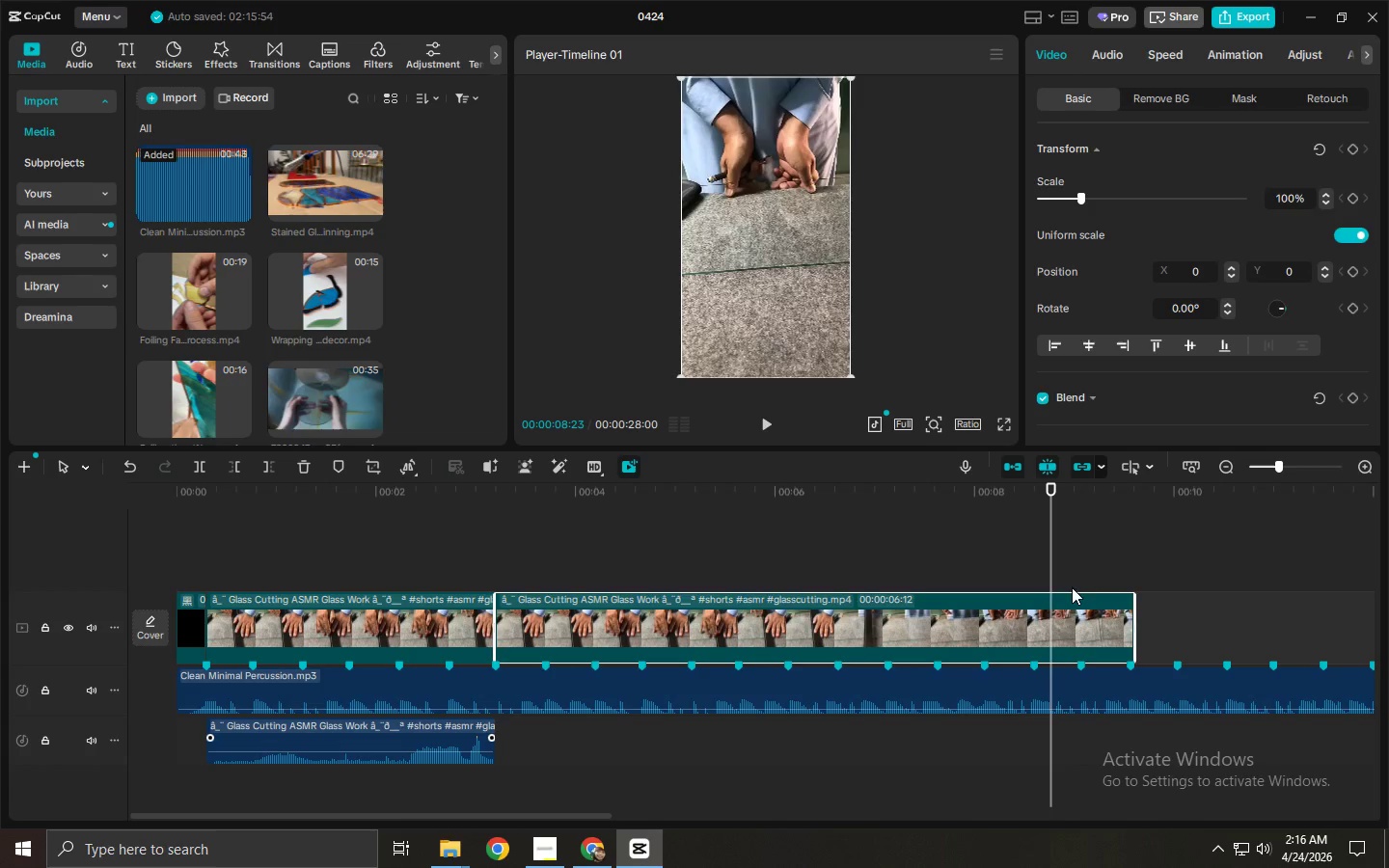 
key(Control+B)
 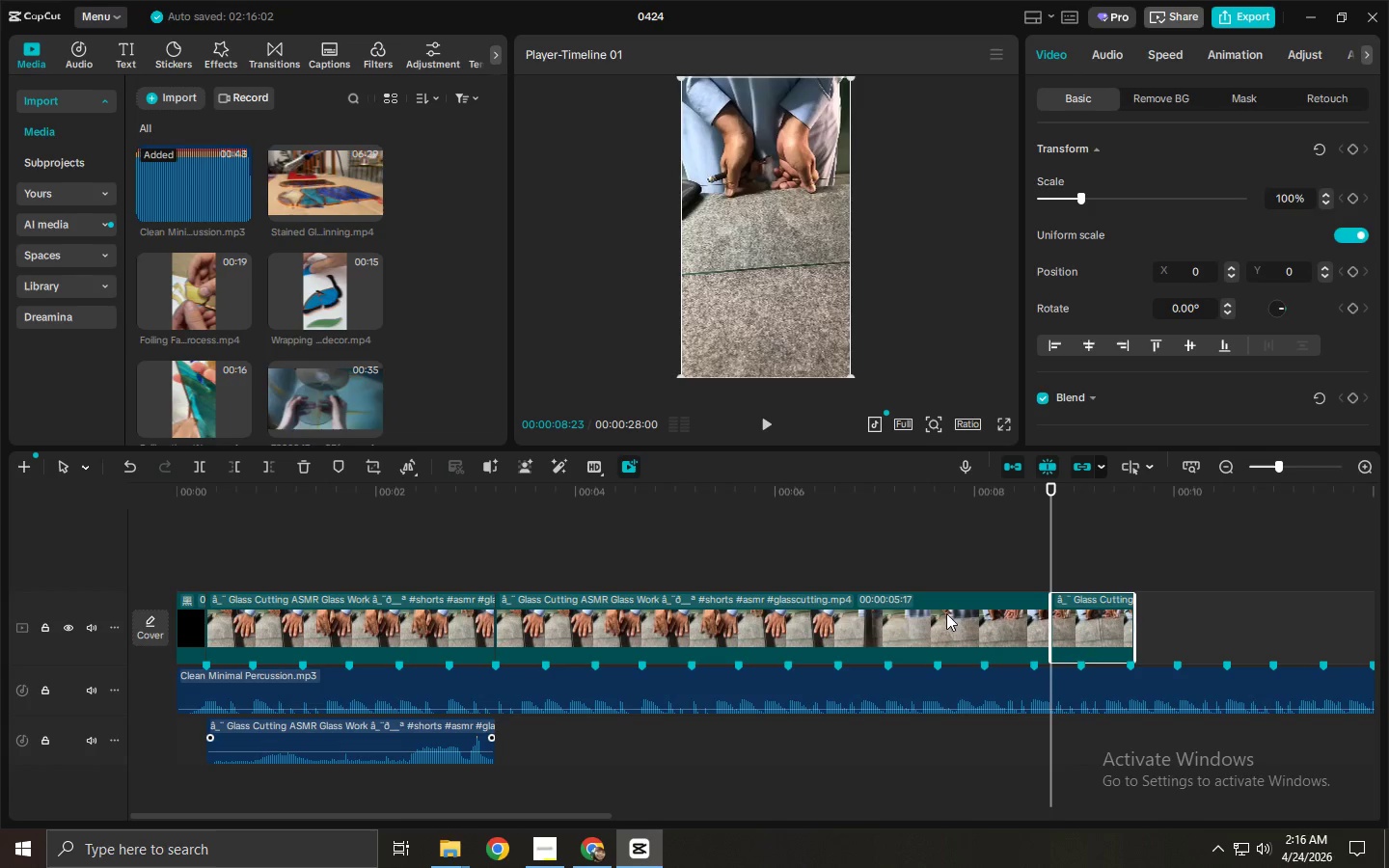 
left_click([897, 624])
 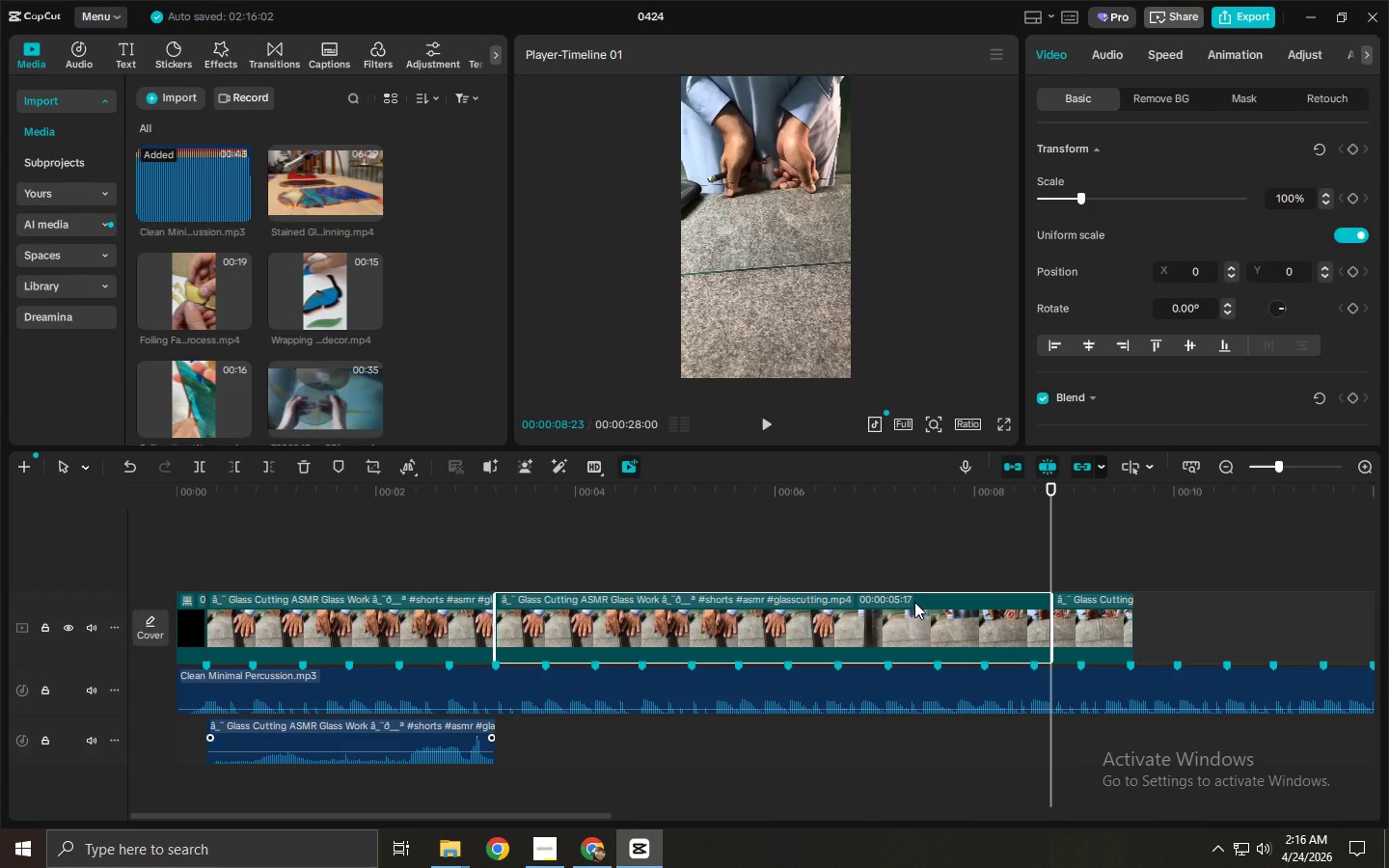 
key(Delete)
 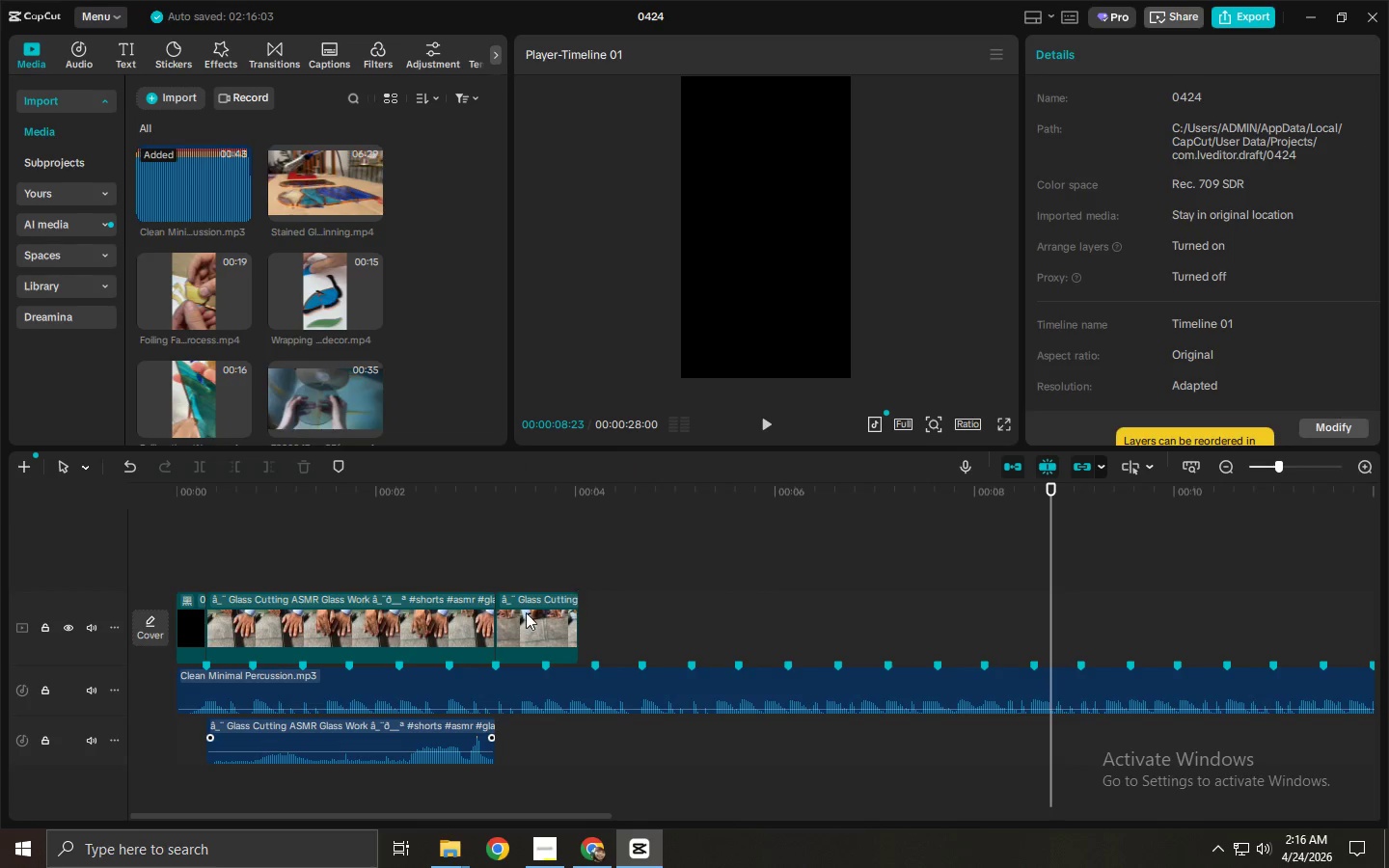 
left_click([526, 614])
 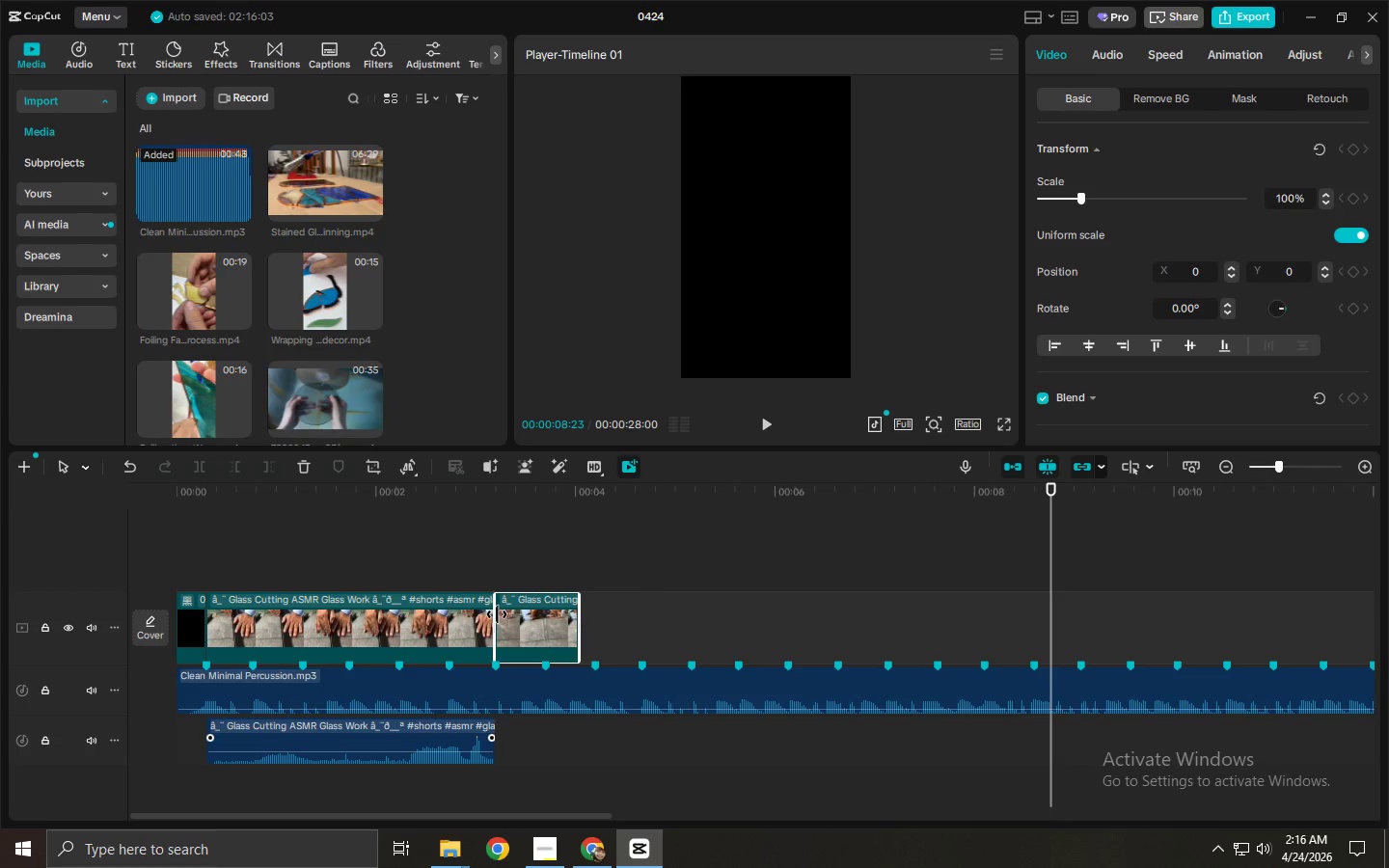 
left_click_drag(start_coordinate=[495, 614], to_coordinate=[487, 614])
 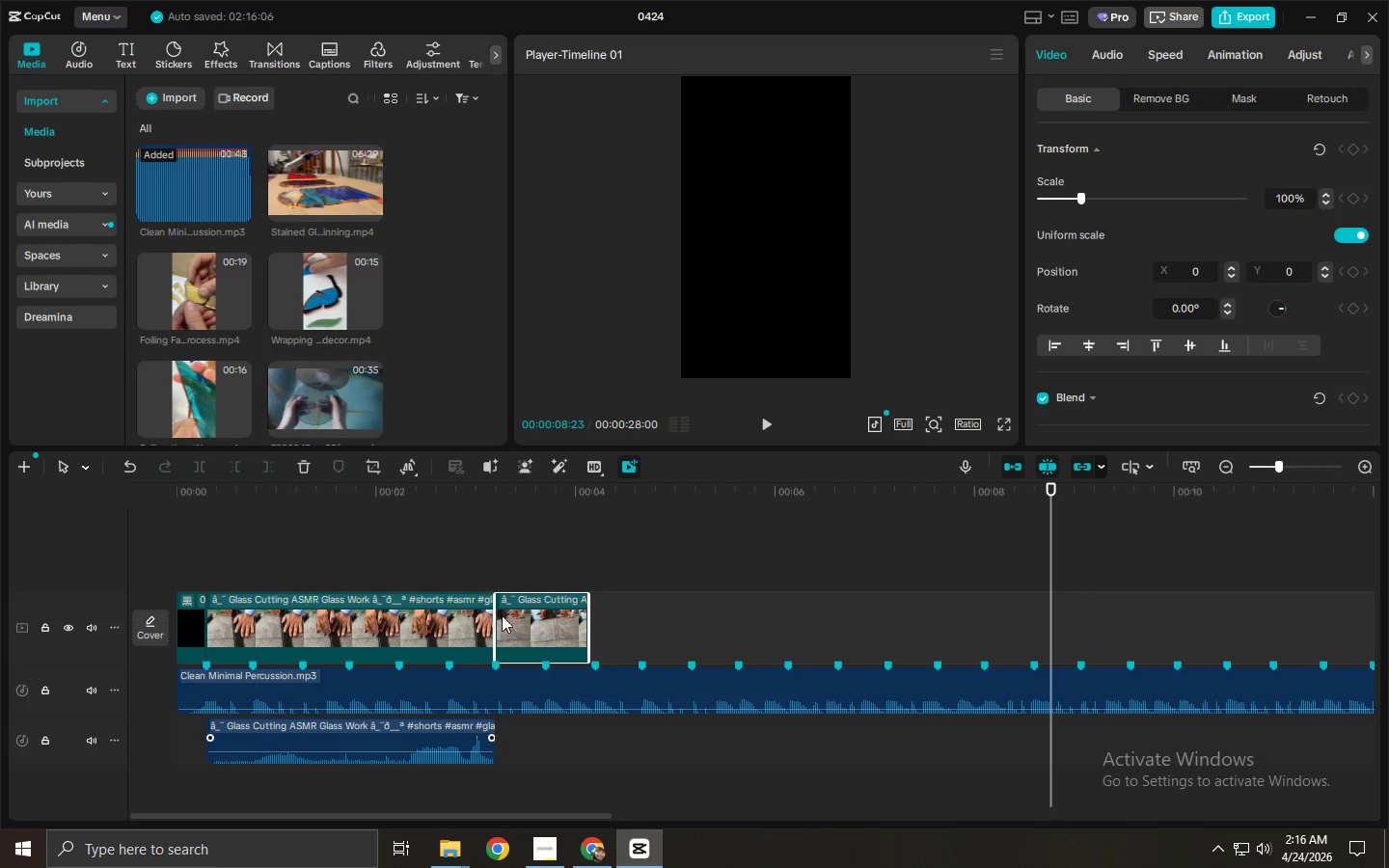 
left_click_drag(start_coordinate=[500, 615], to_coordinate=[492, 615])
 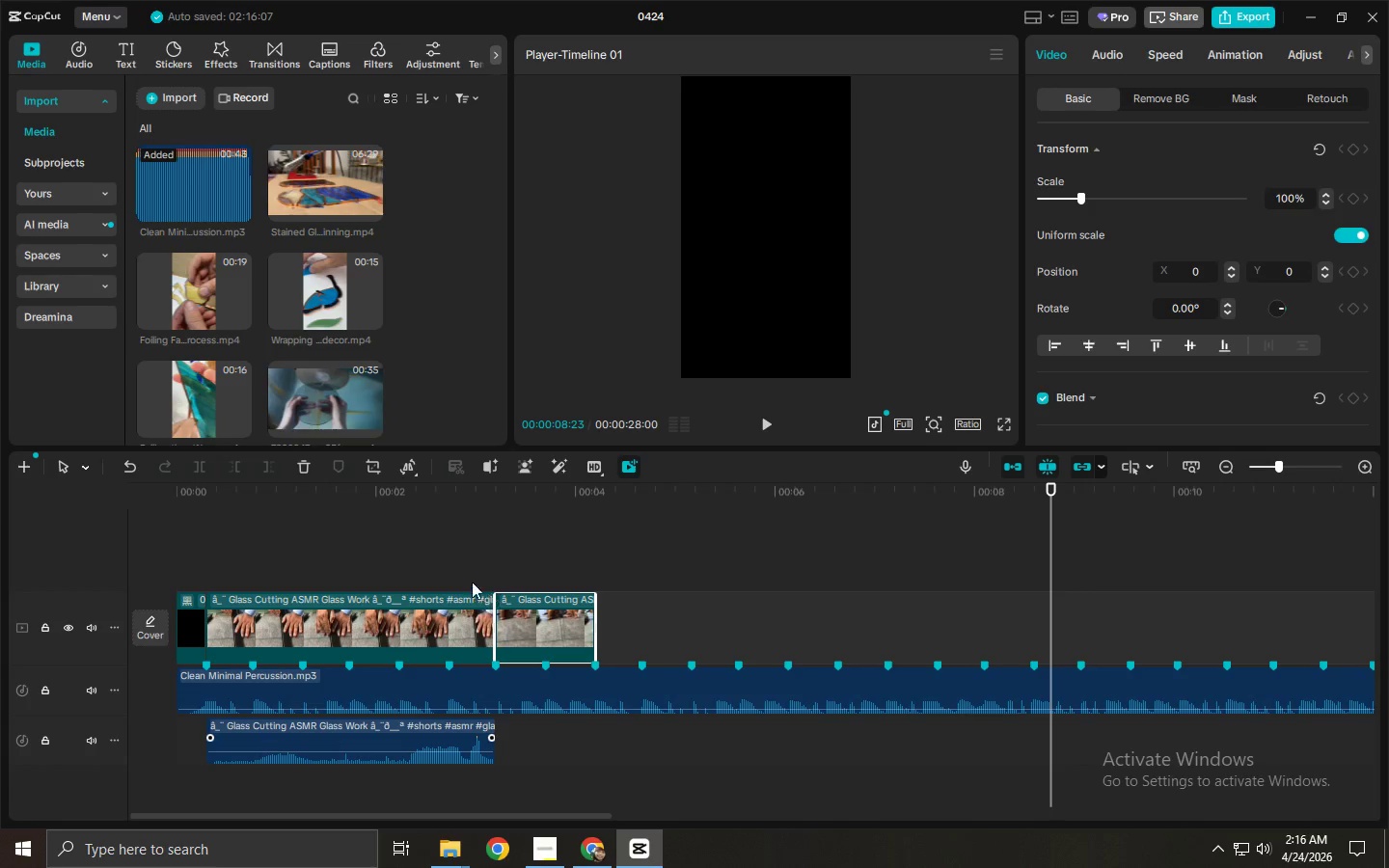 
left_click_drag(start_coordinate=[462, 511], to_coordinate=[456, 509])
 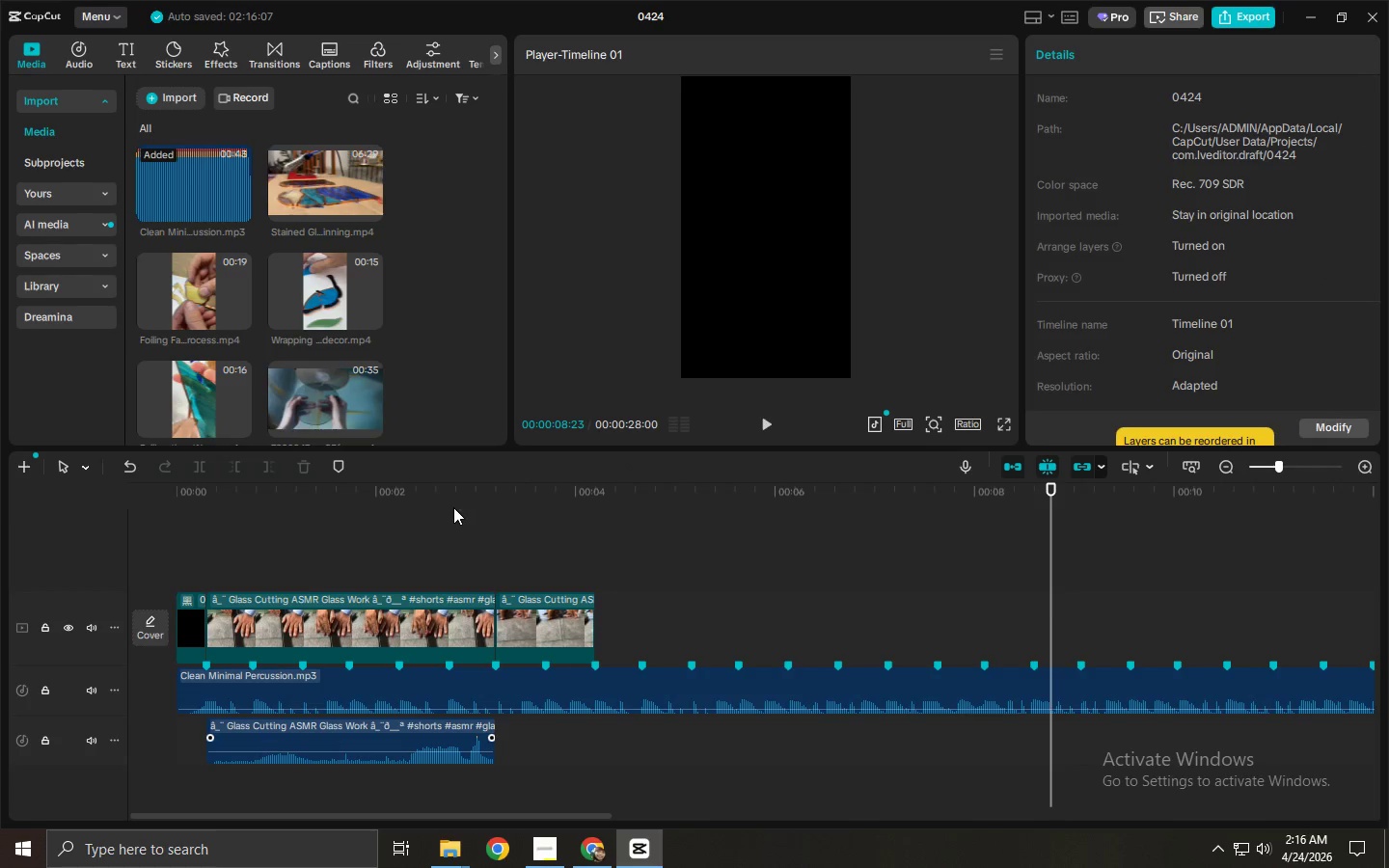 
key(Space)
 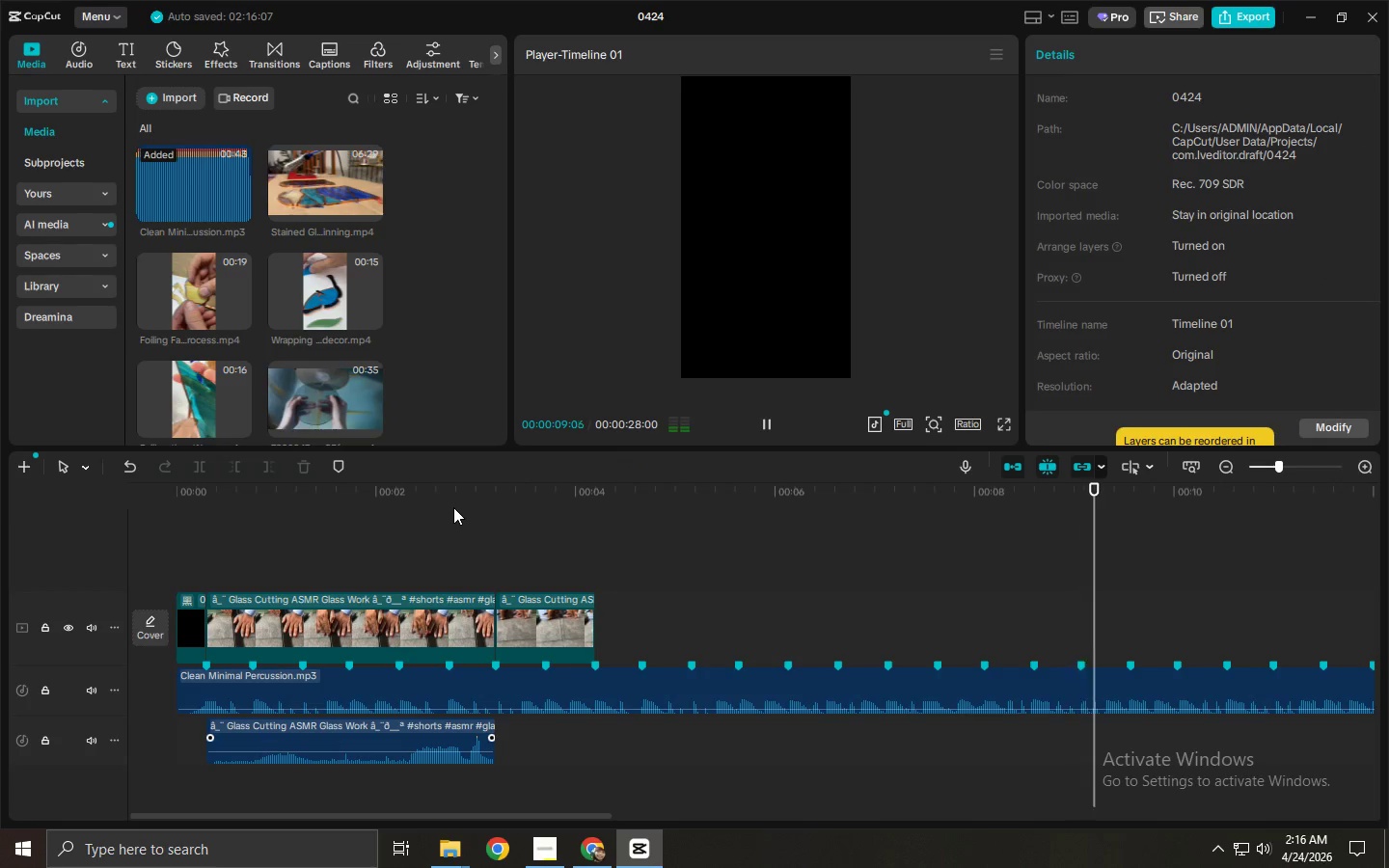 
left_click([453, 507])
 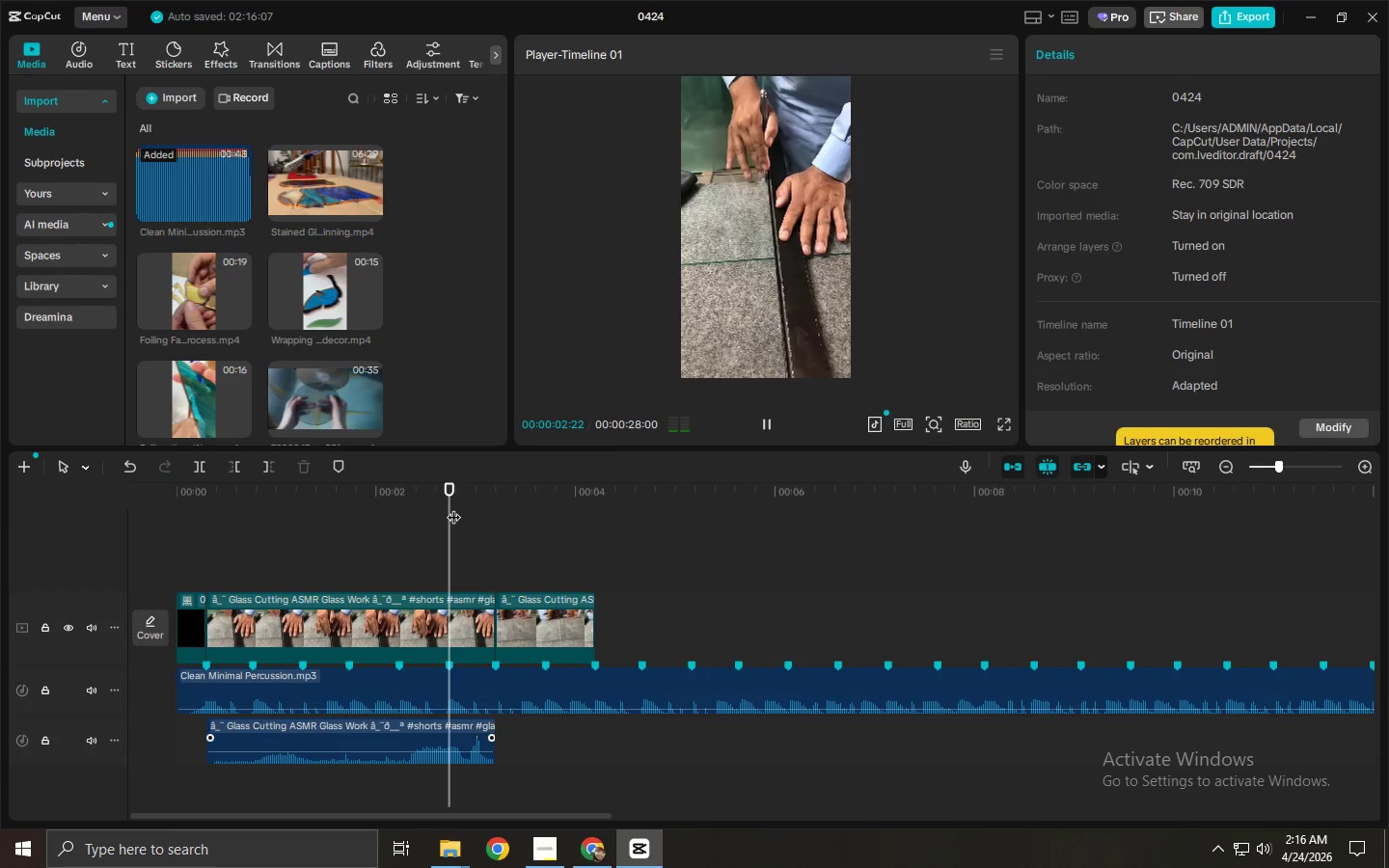 
key(Space)
 